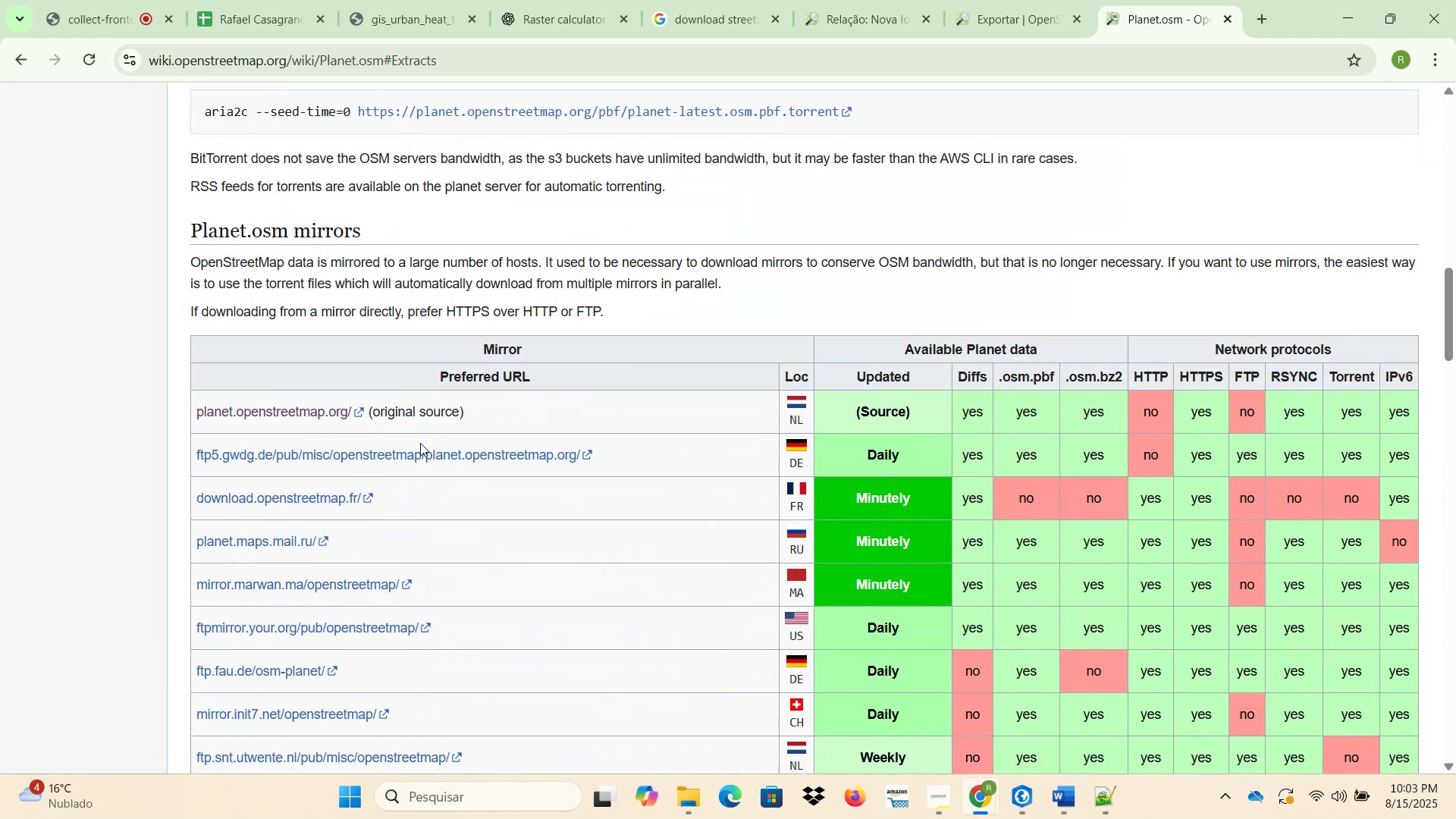 
scroll: coordinate [426, 462], scroll_direction: down, amount: 2.0
 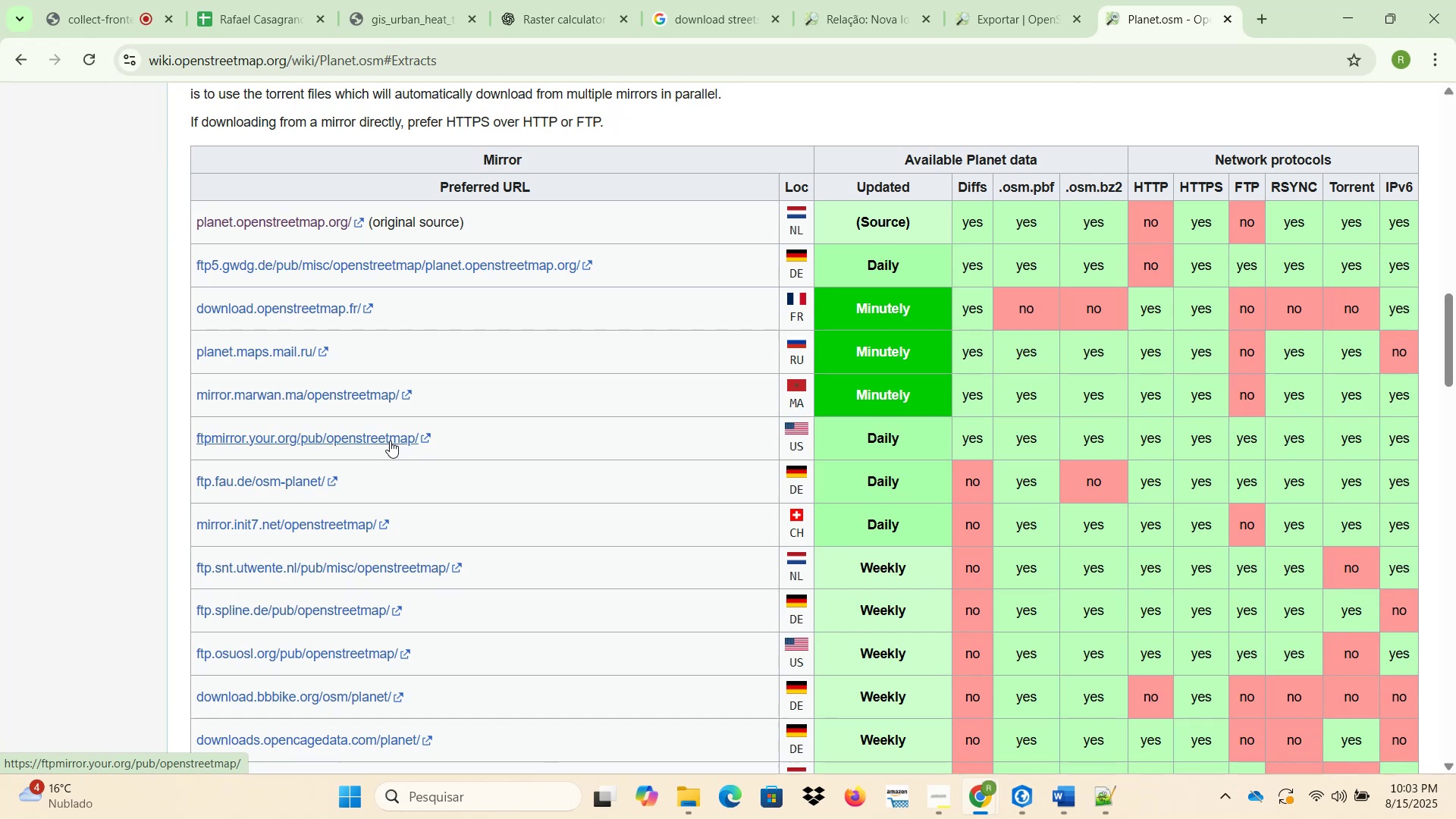 
wait(6.27)
 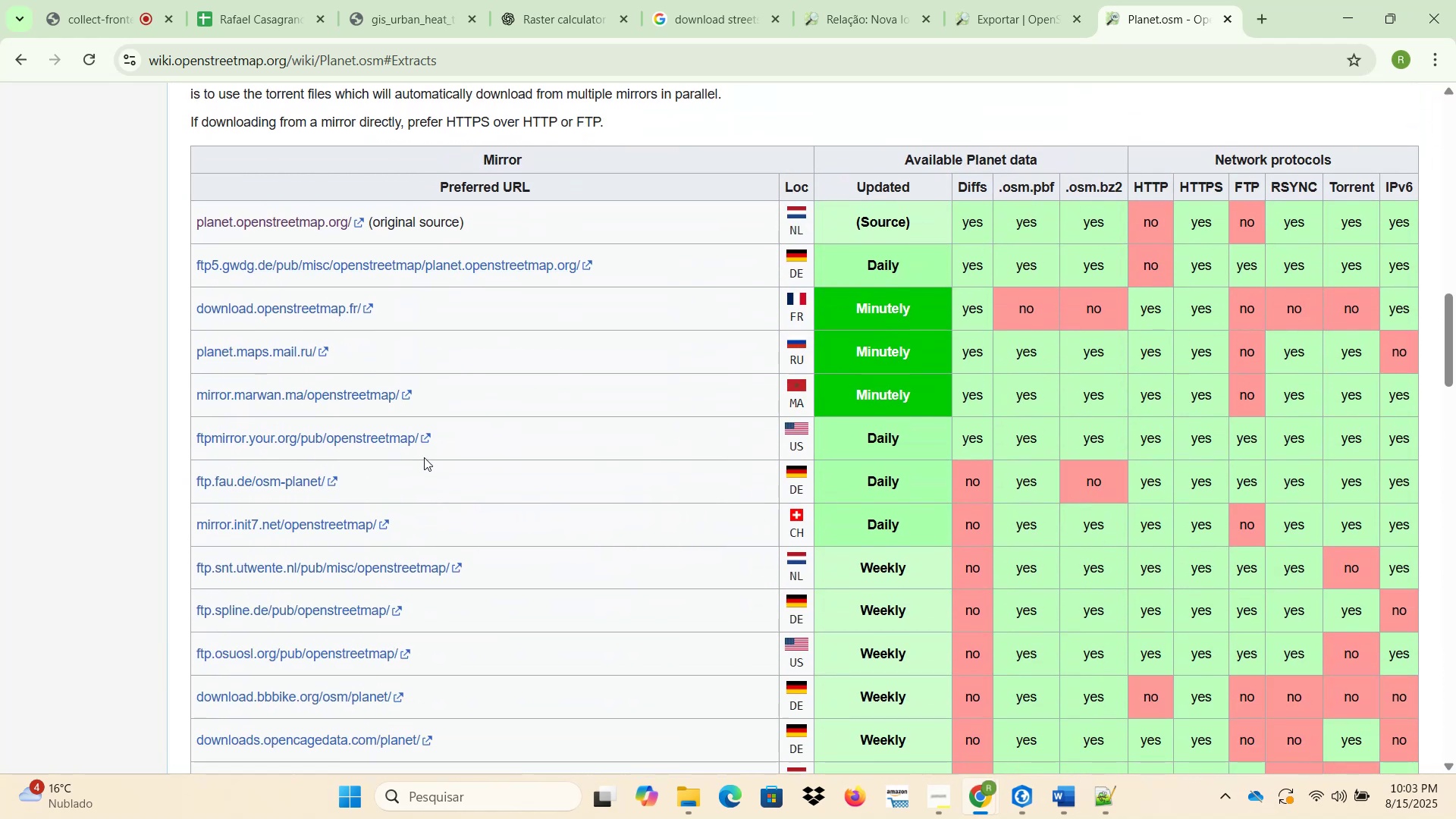 
left_click([390, 441])
 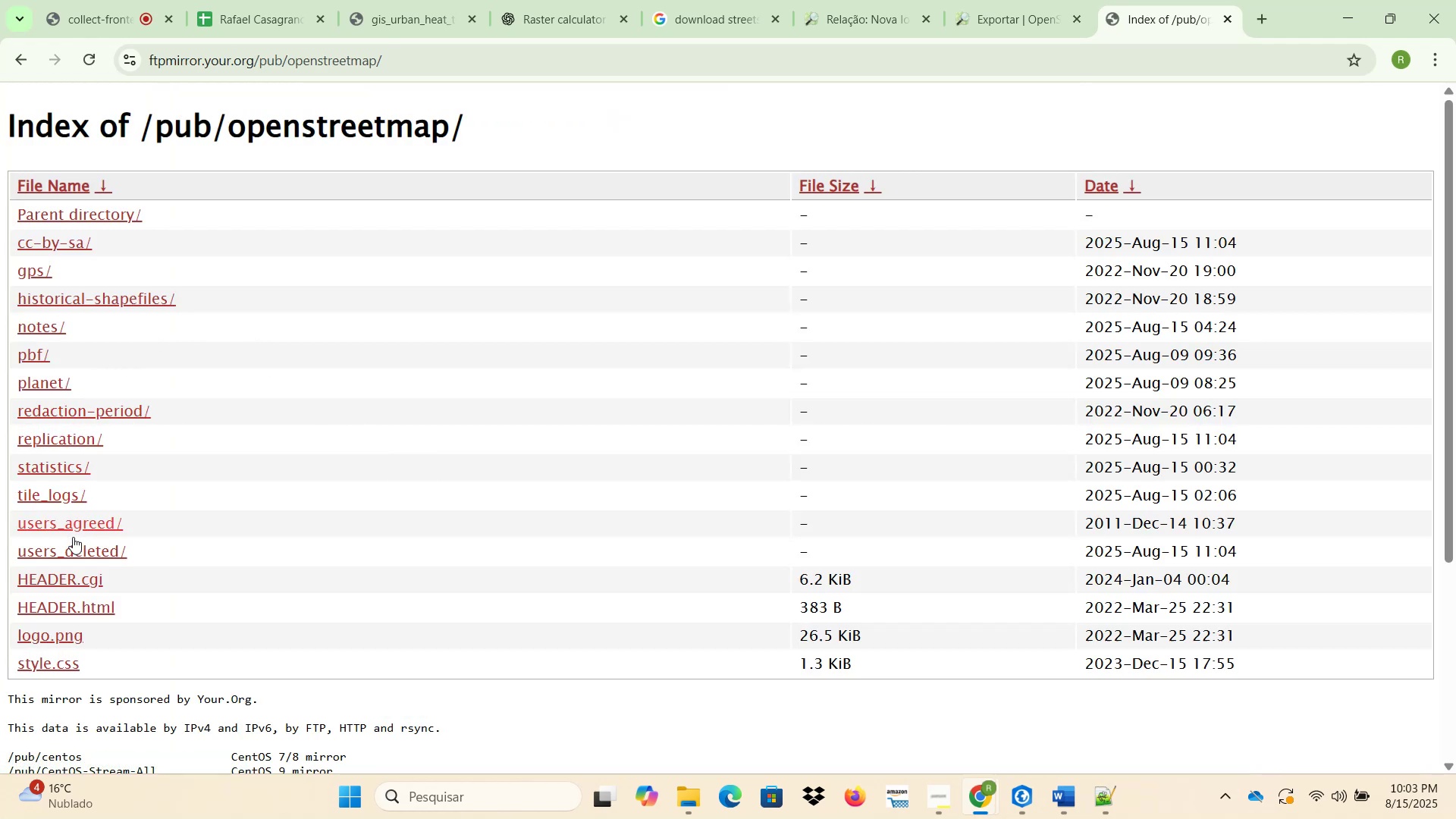 
wait(10.34)
 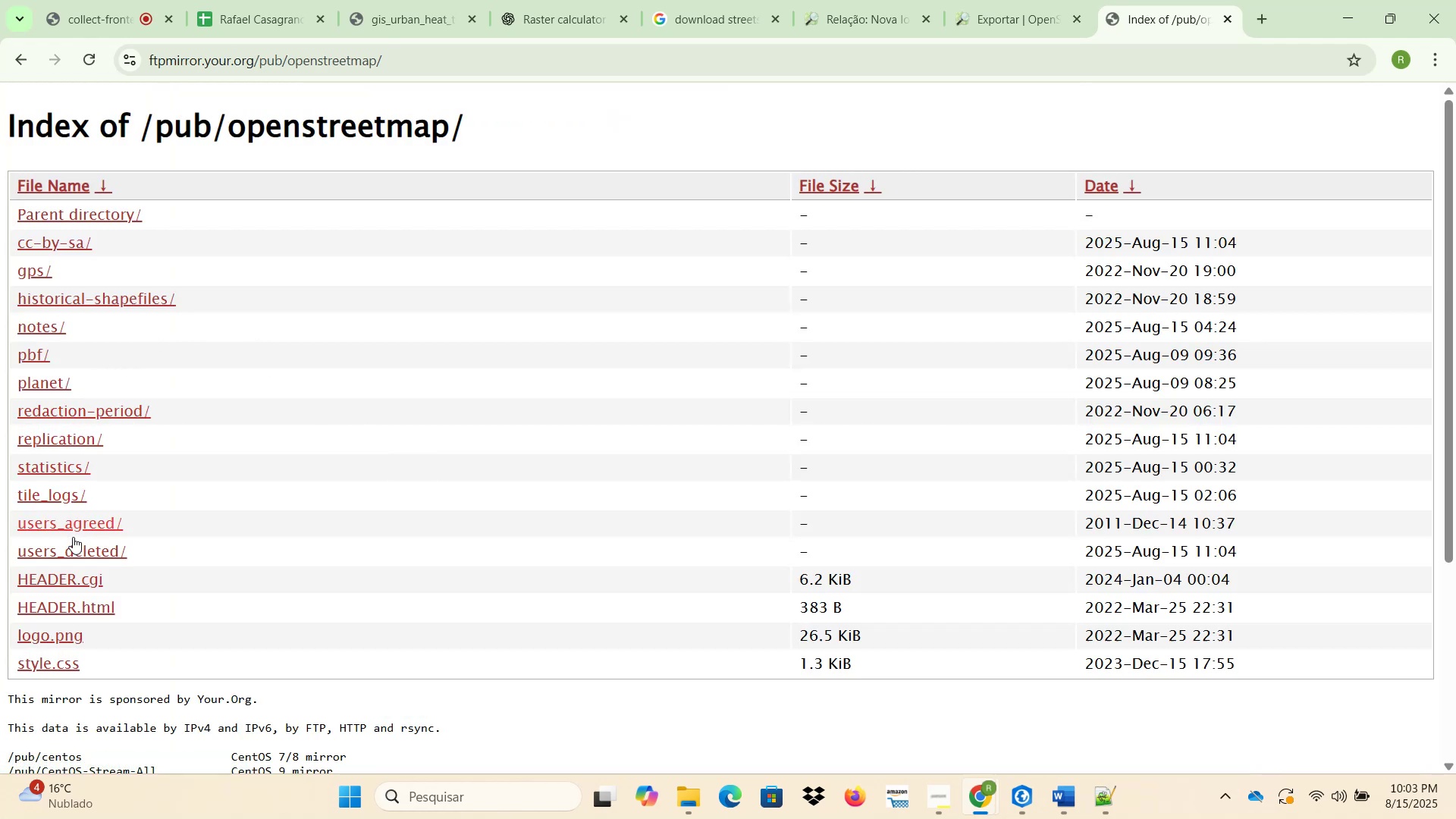 
scroll: coordinate [136, 432], scroll_direction: down, amount: 6.0
 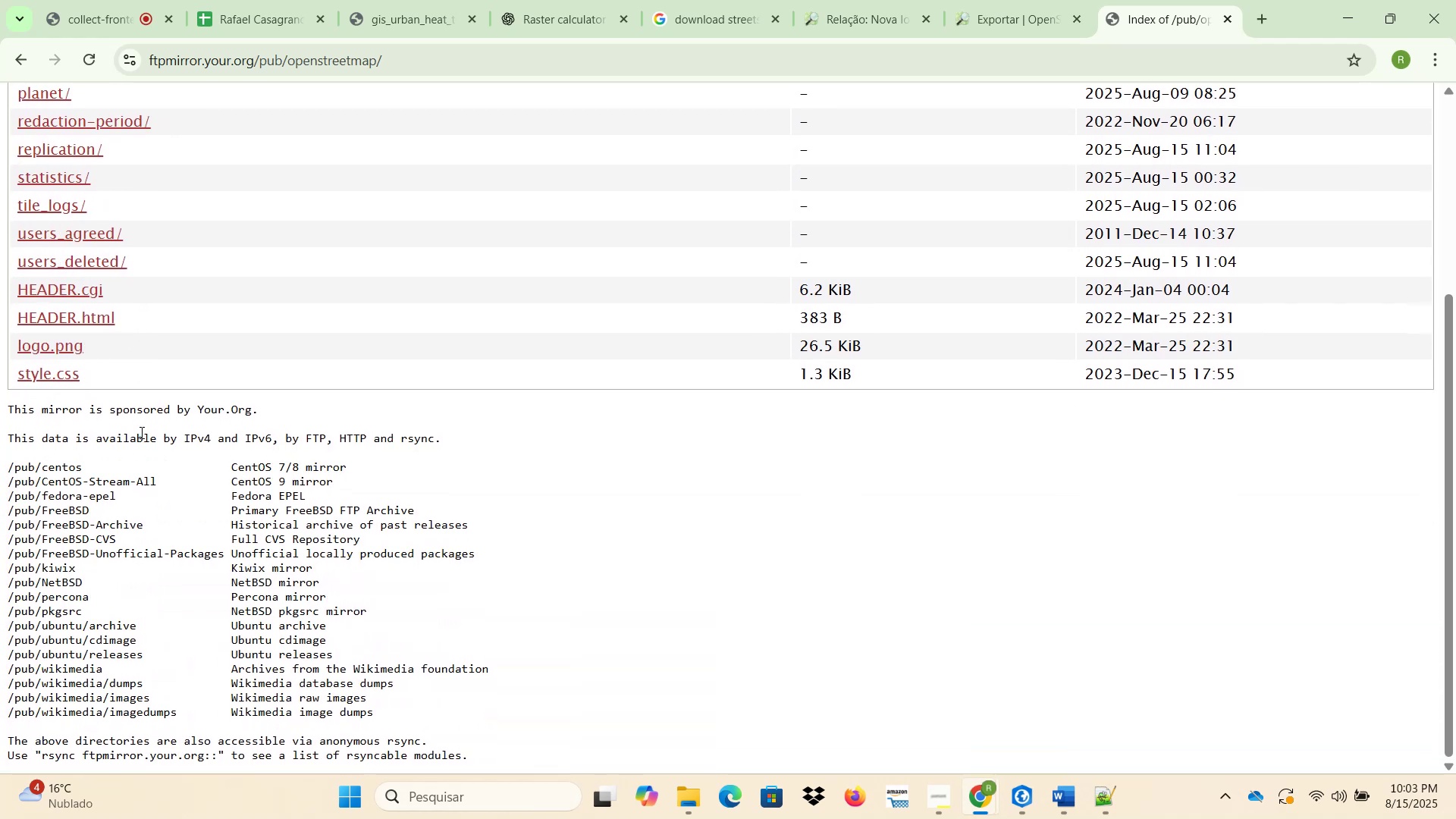 
scroll: coordinate [143, 432], scroll_direction: up, amount: 5.0
 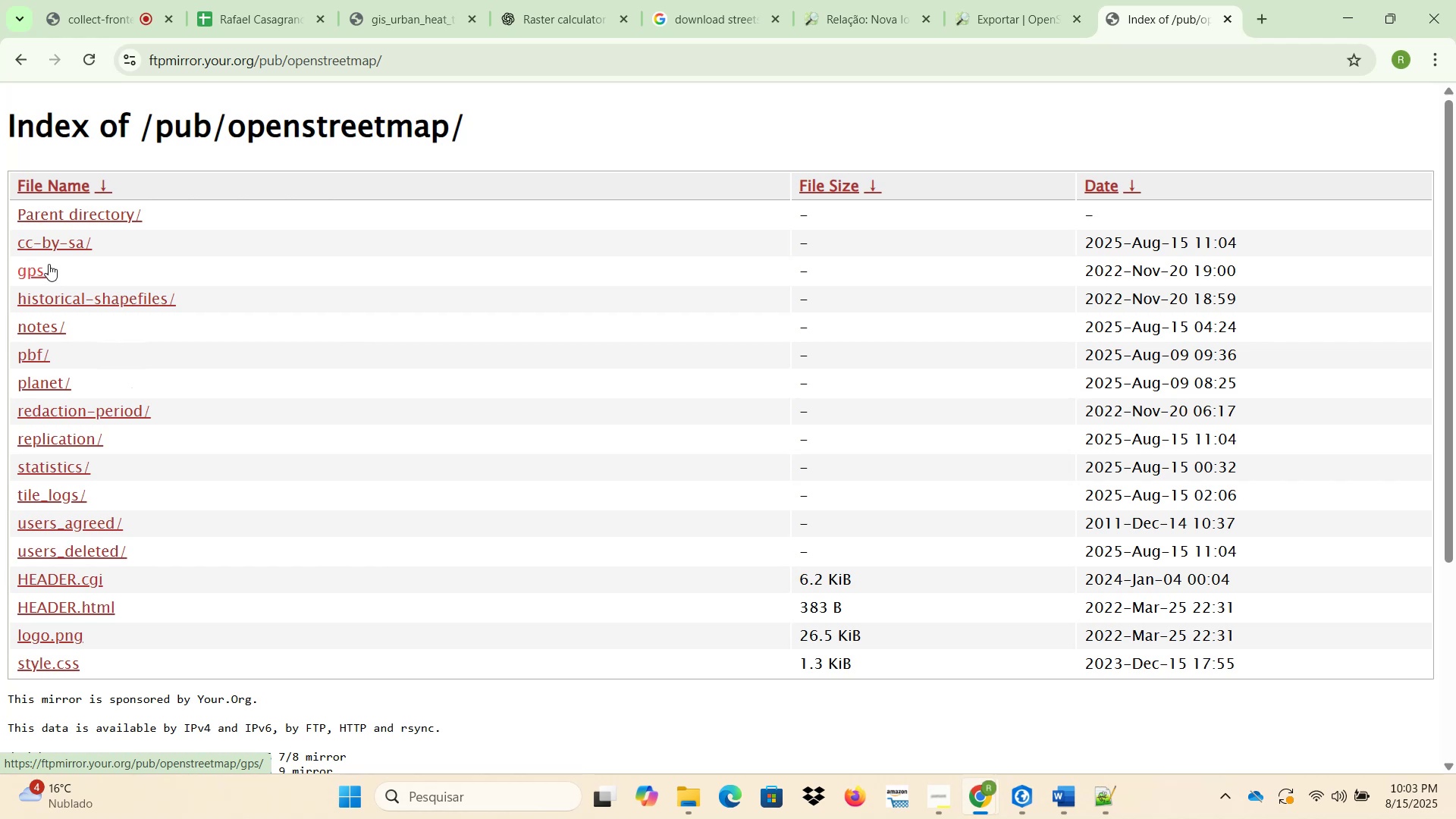 
wait(6.95)
 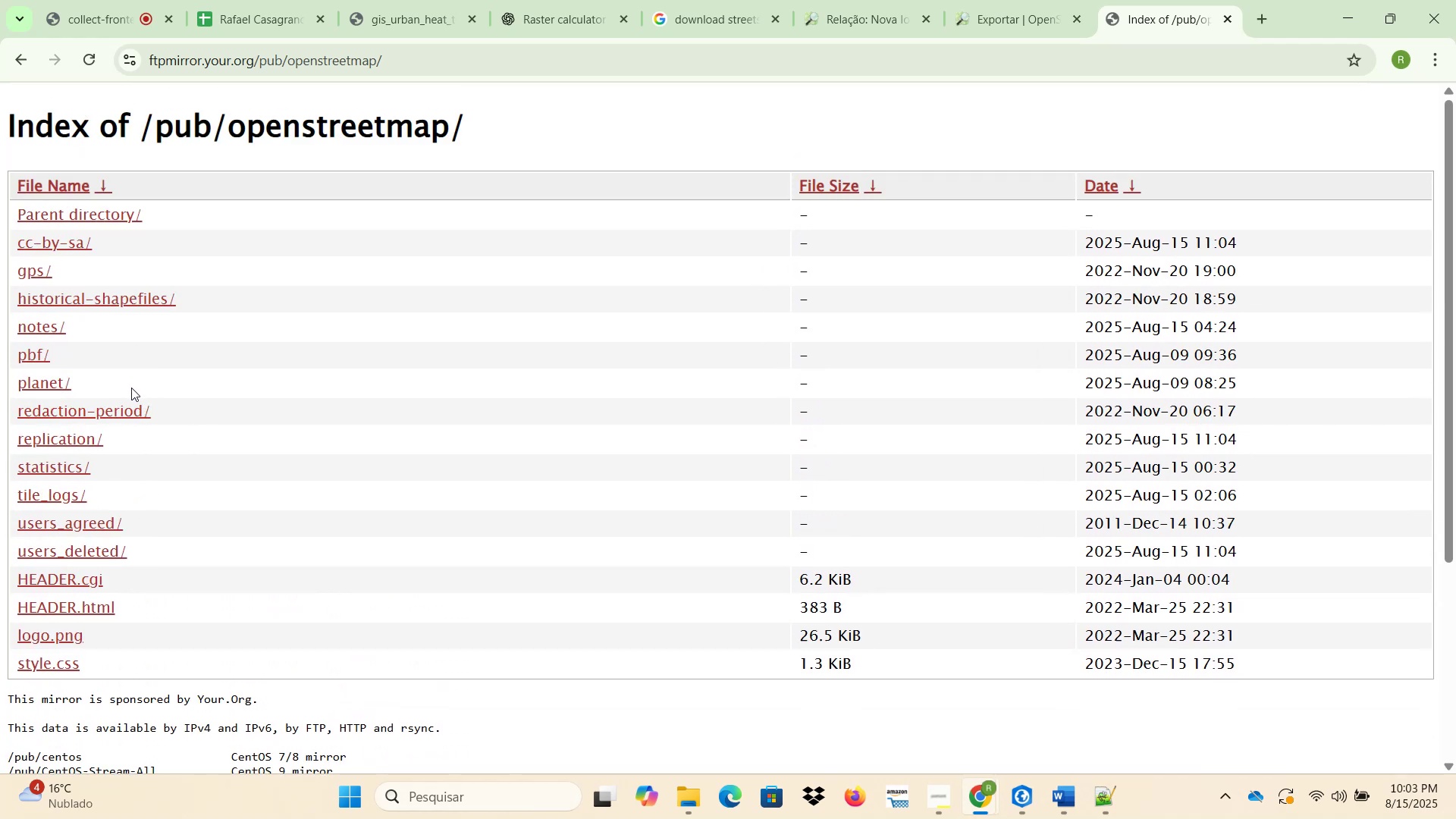 
left_click([90, 217])
 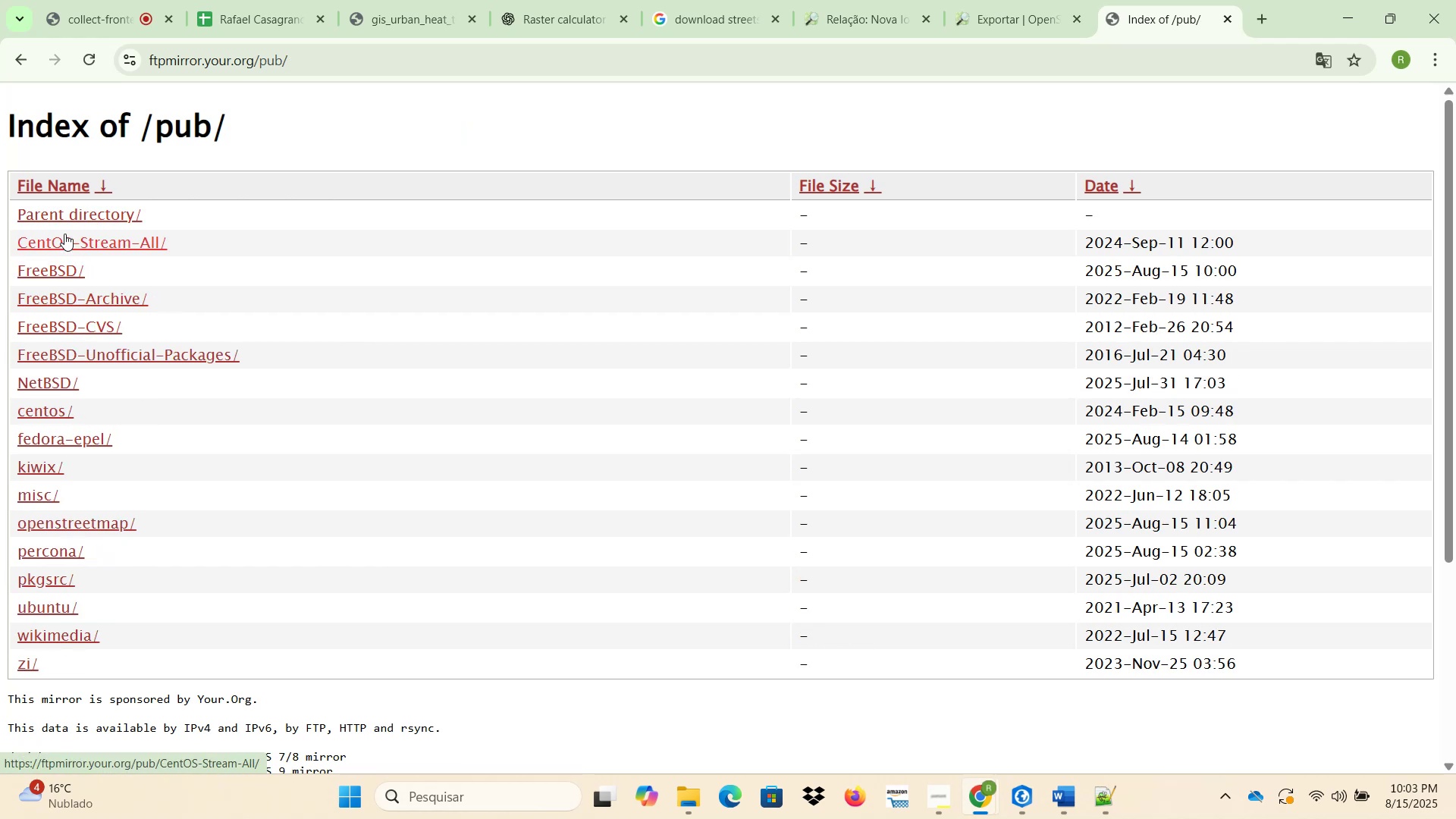 
left_click([99, 525])
 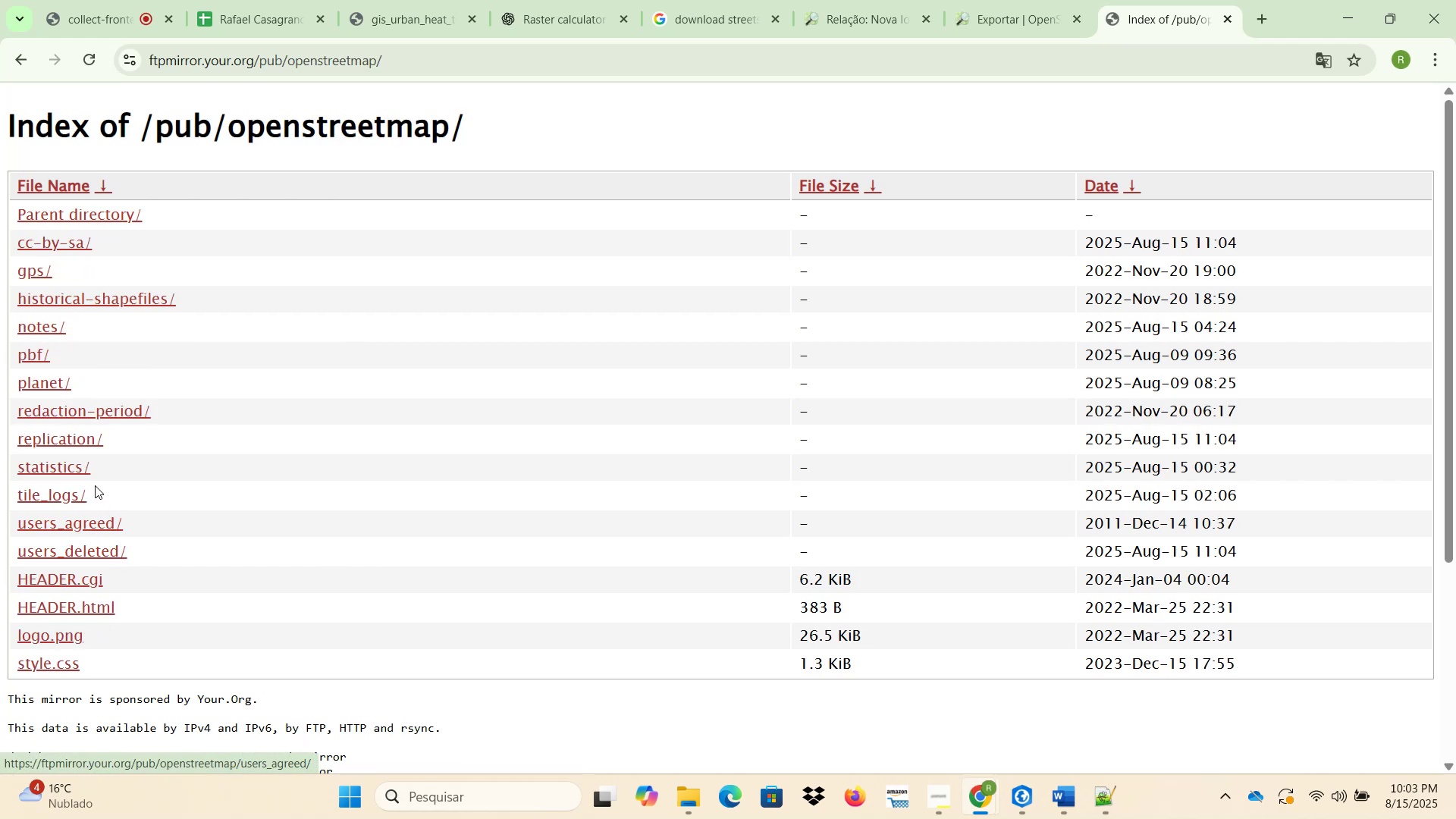 
left_click([962, 0])
 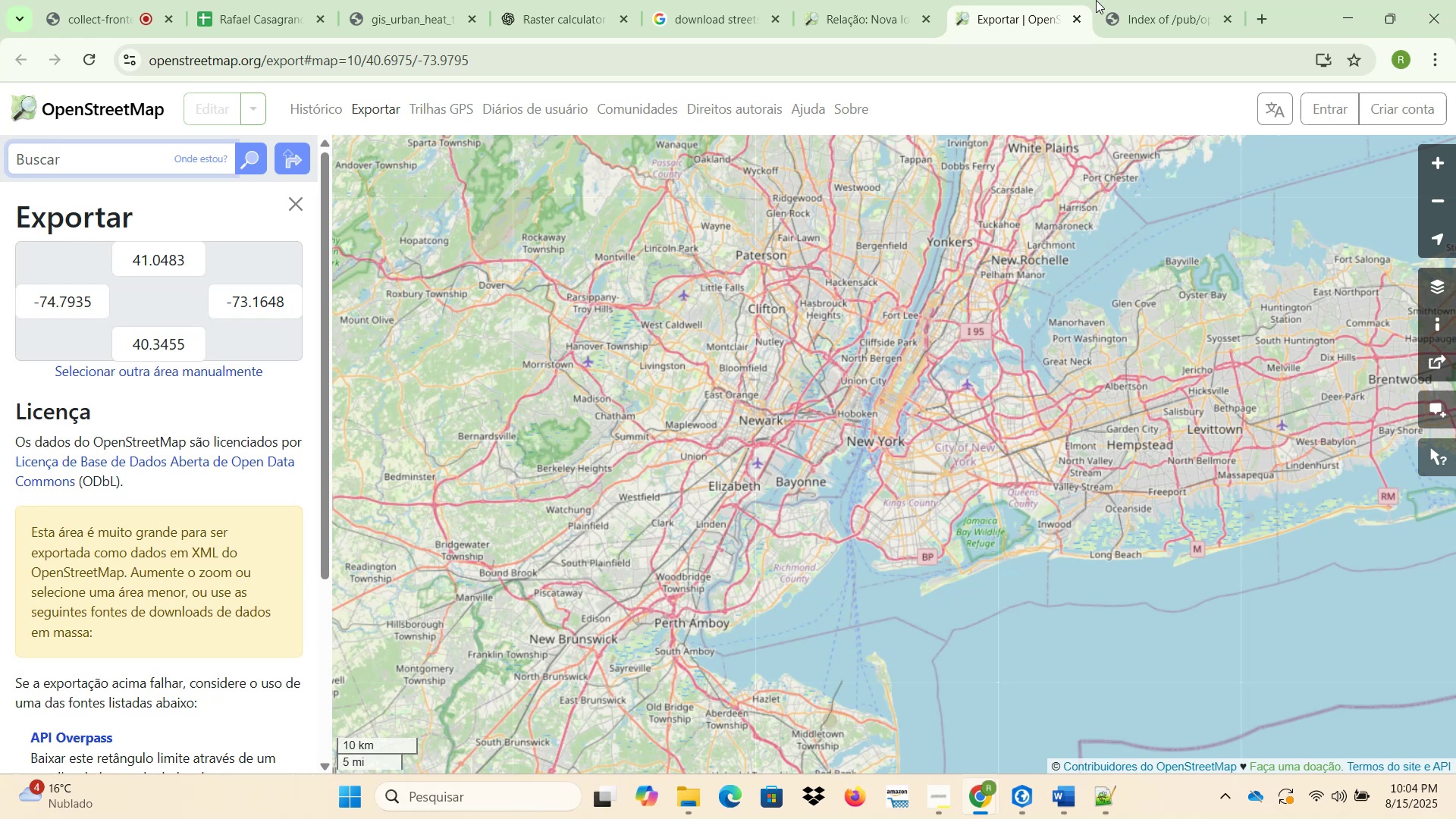 
left_click([1119, 0])
 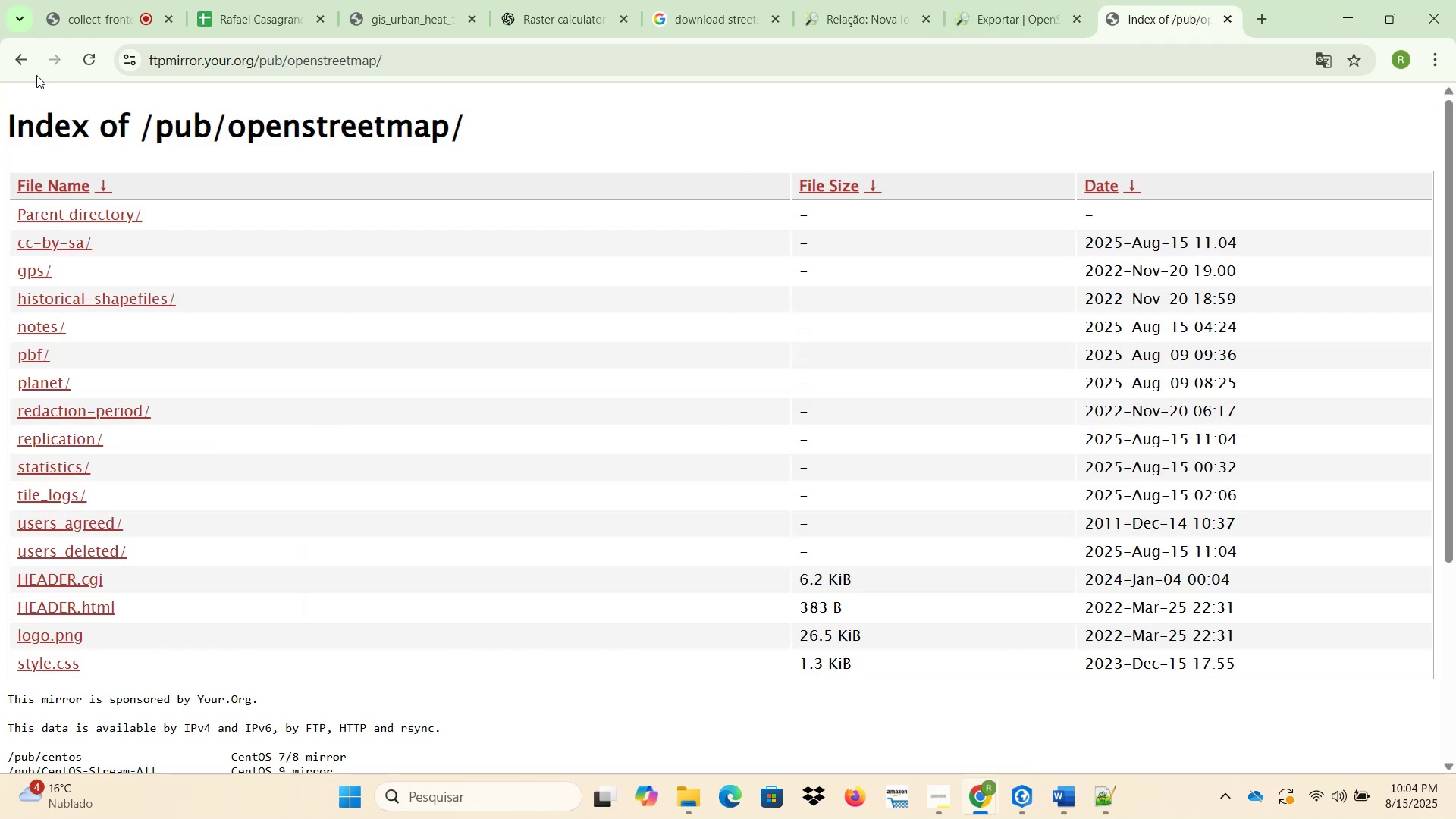 
left_click([17, 65])
 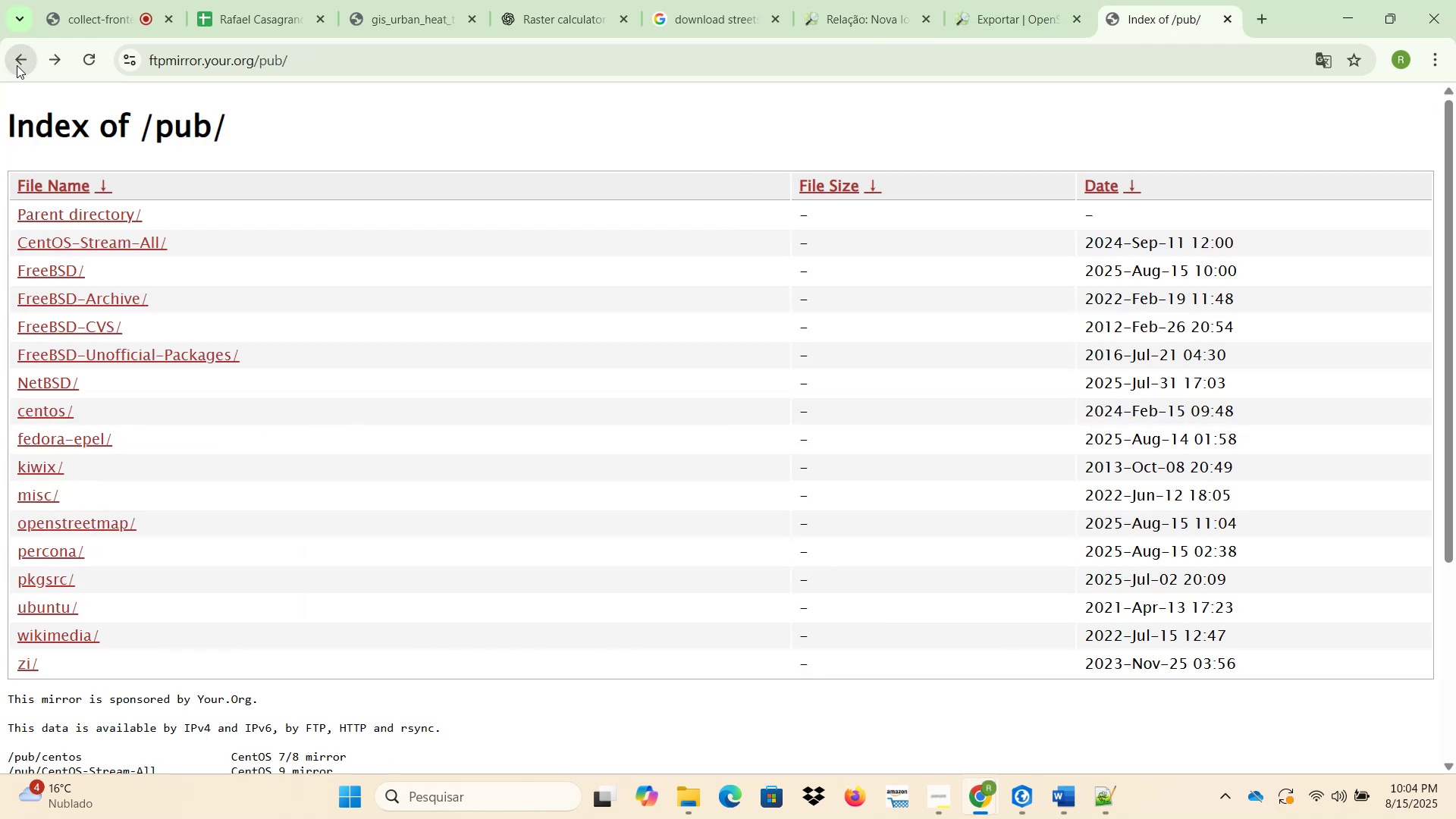 
left_click([17, 65])
 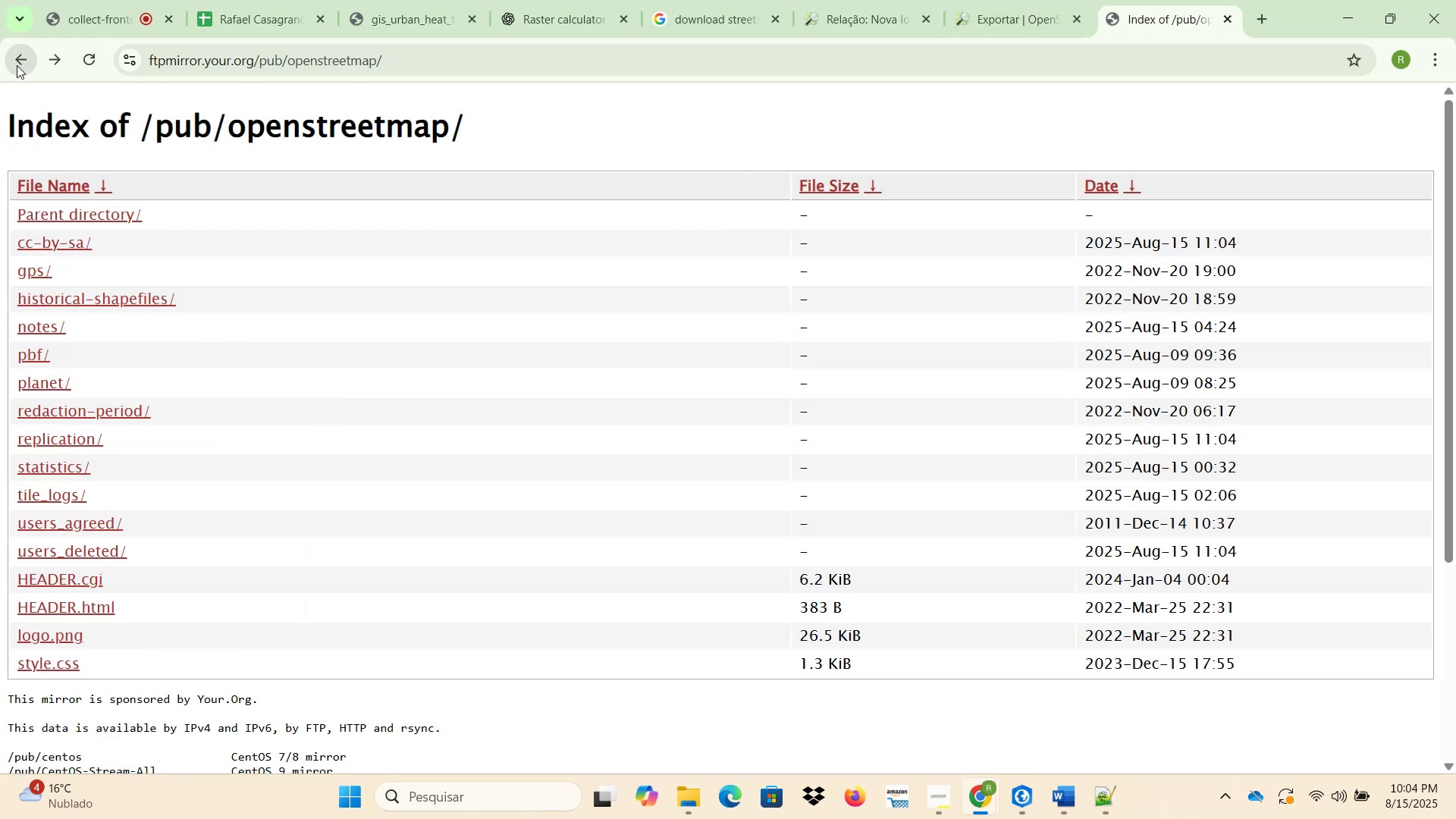 
left_click([17, 65])
 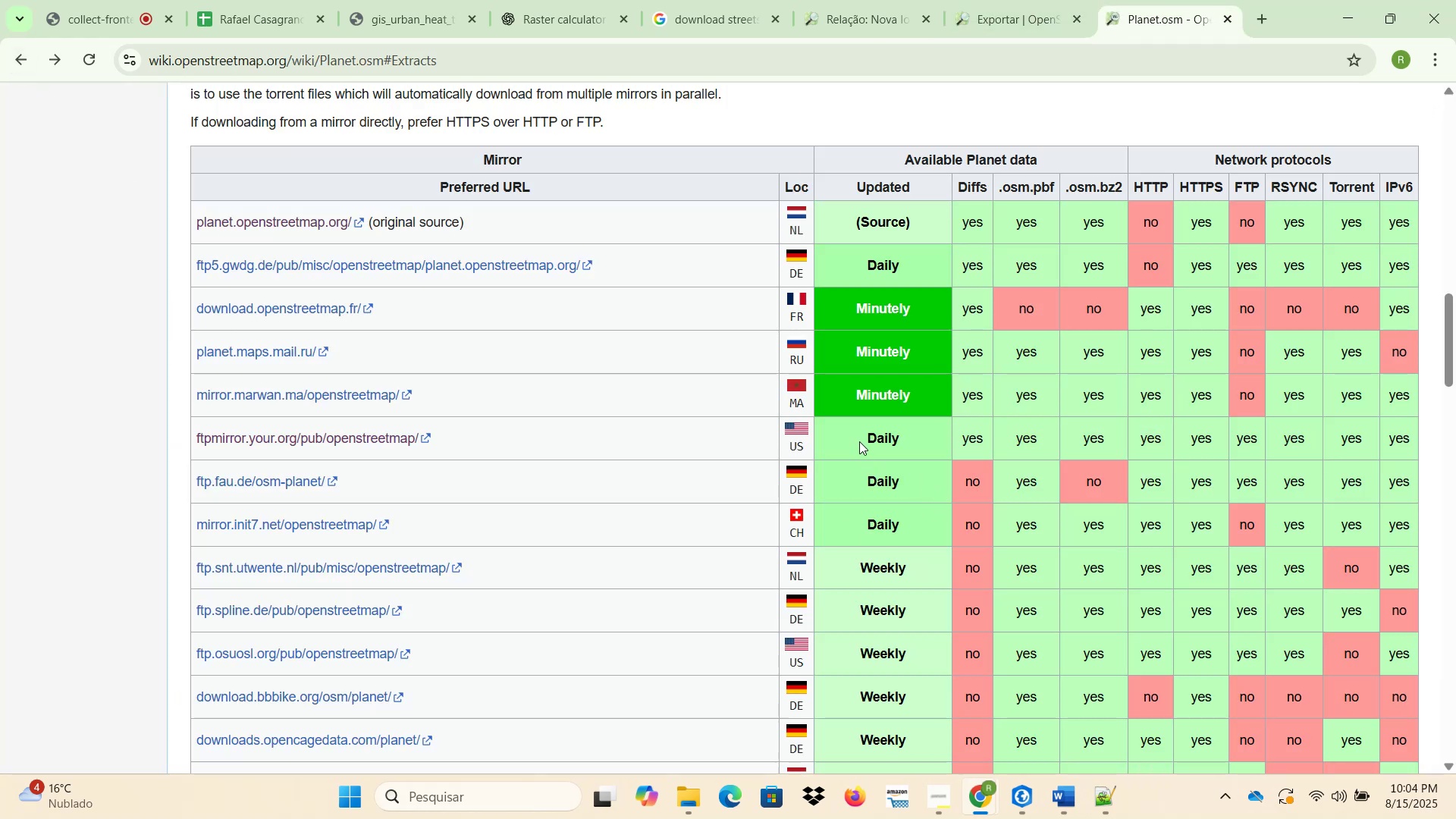 
wait(10.7)
 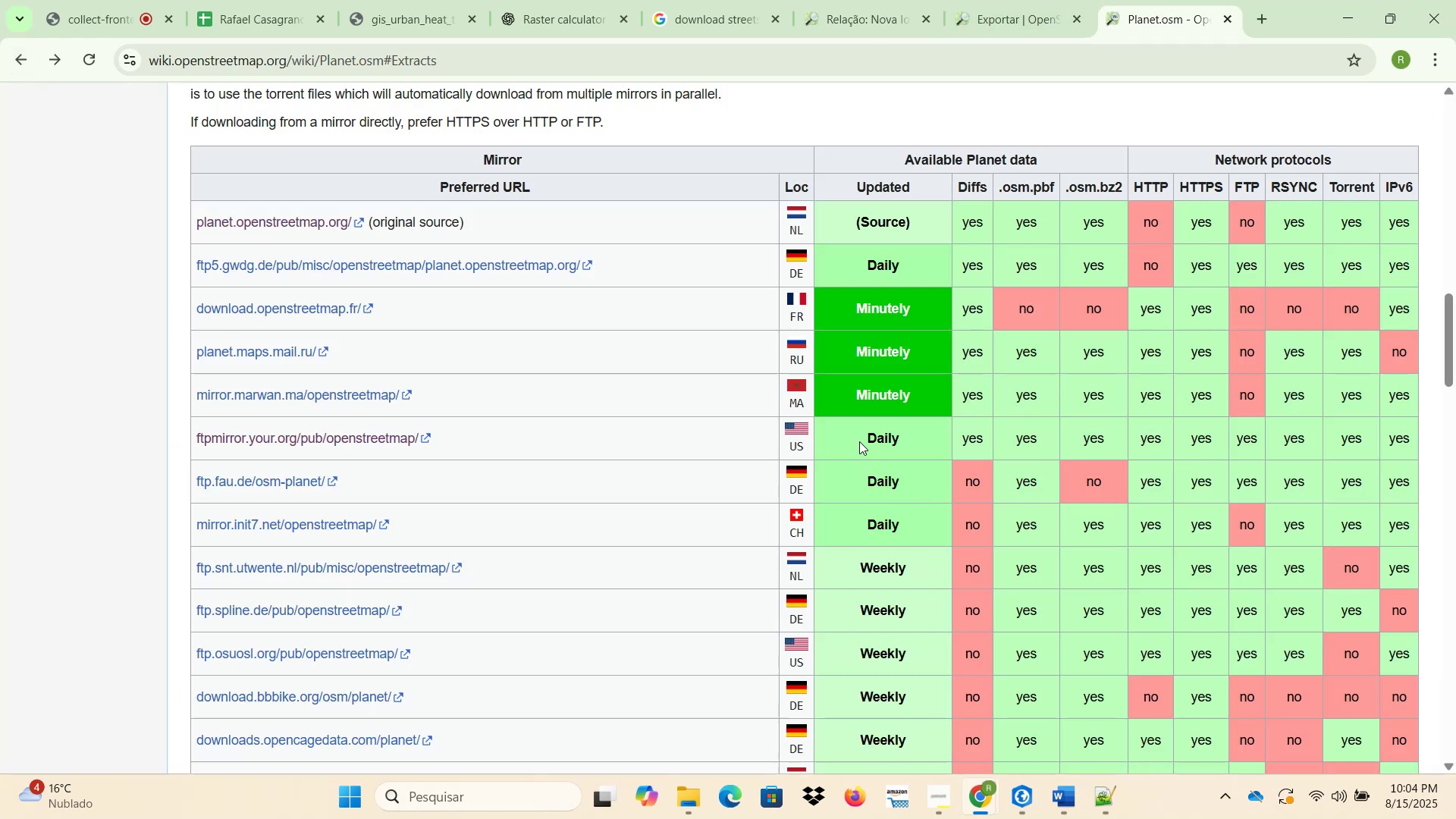 
left_click([344, 654])
 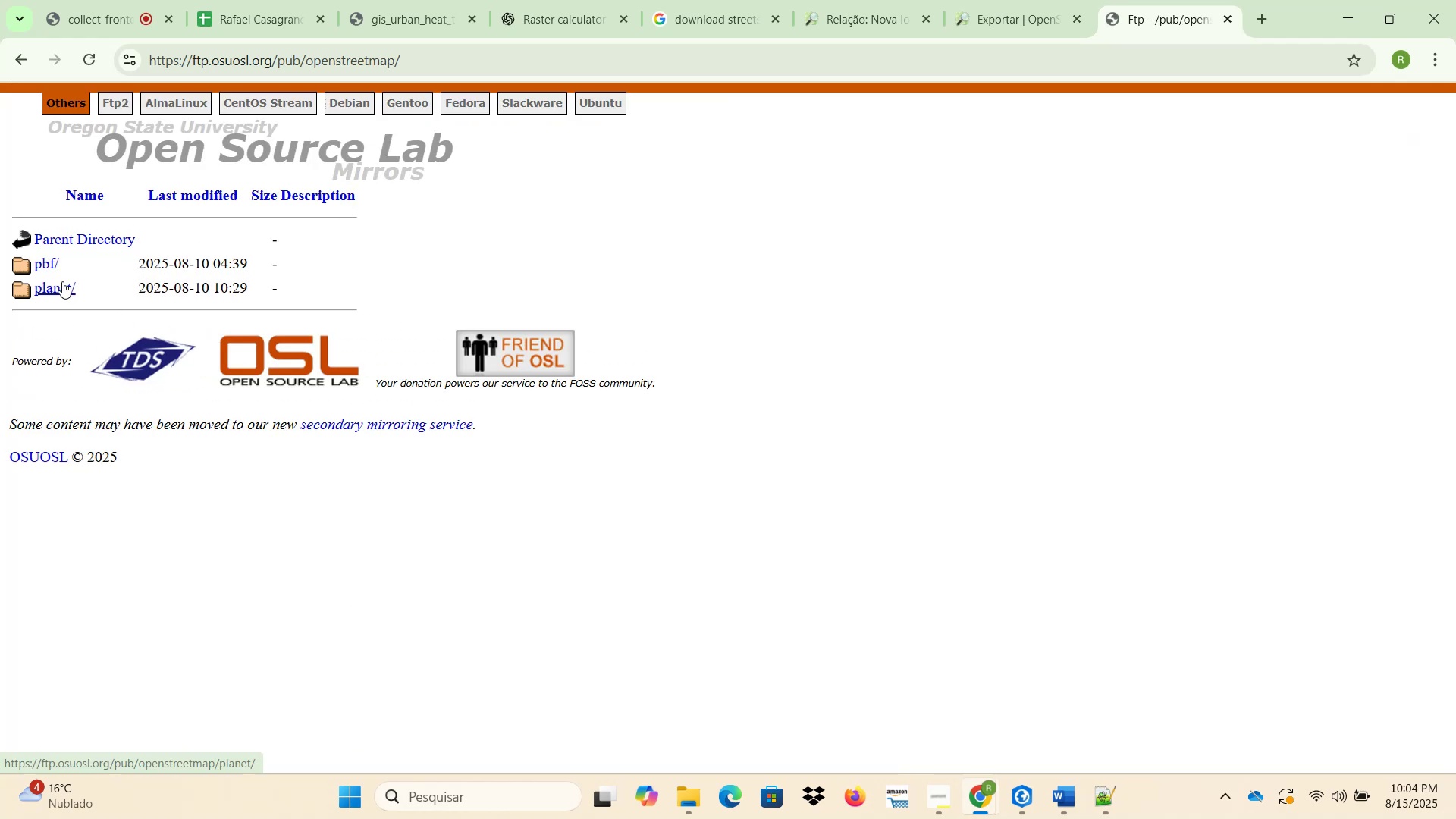 
left_click([61, 281])
 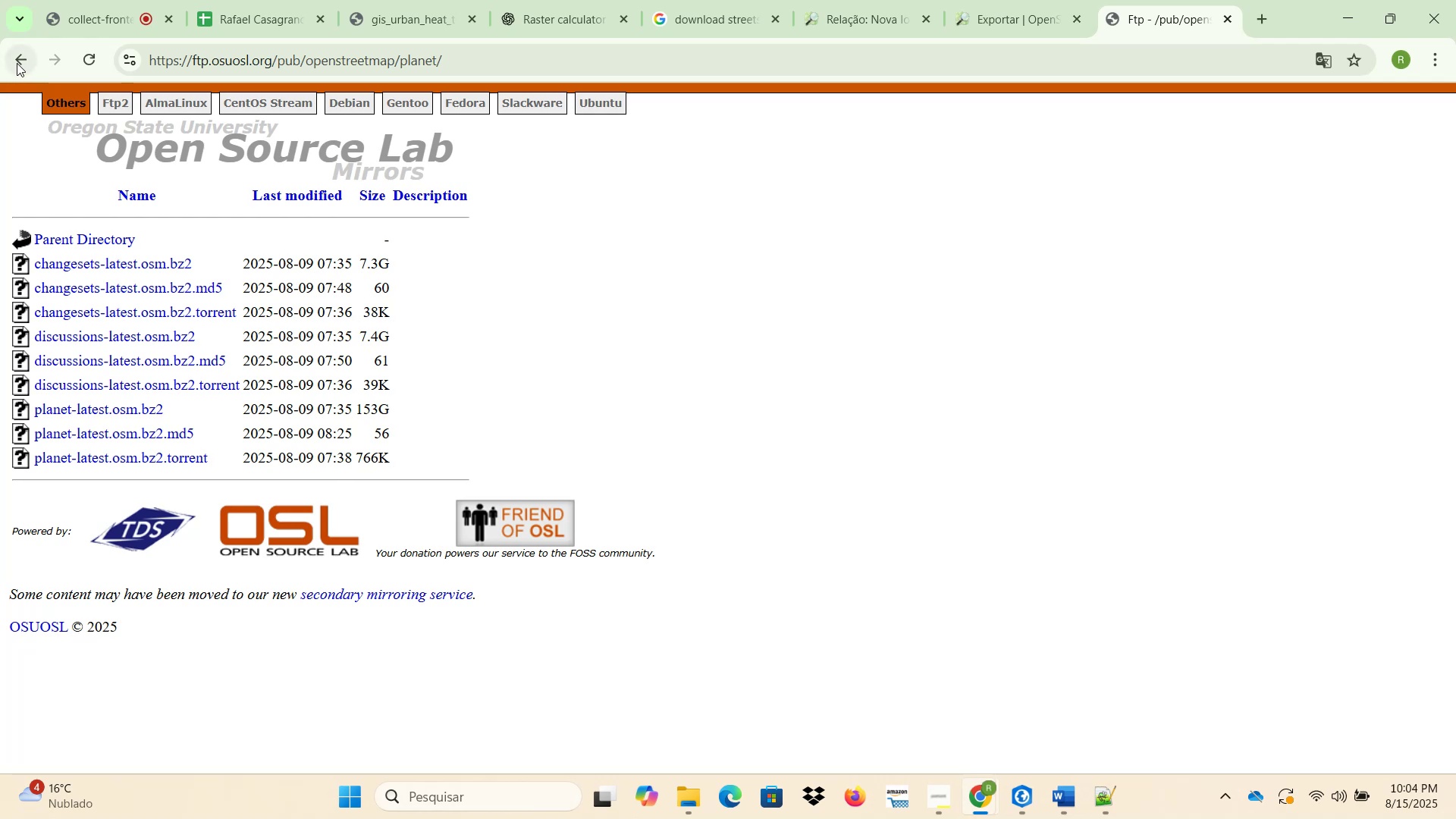 
wait(5.36)
 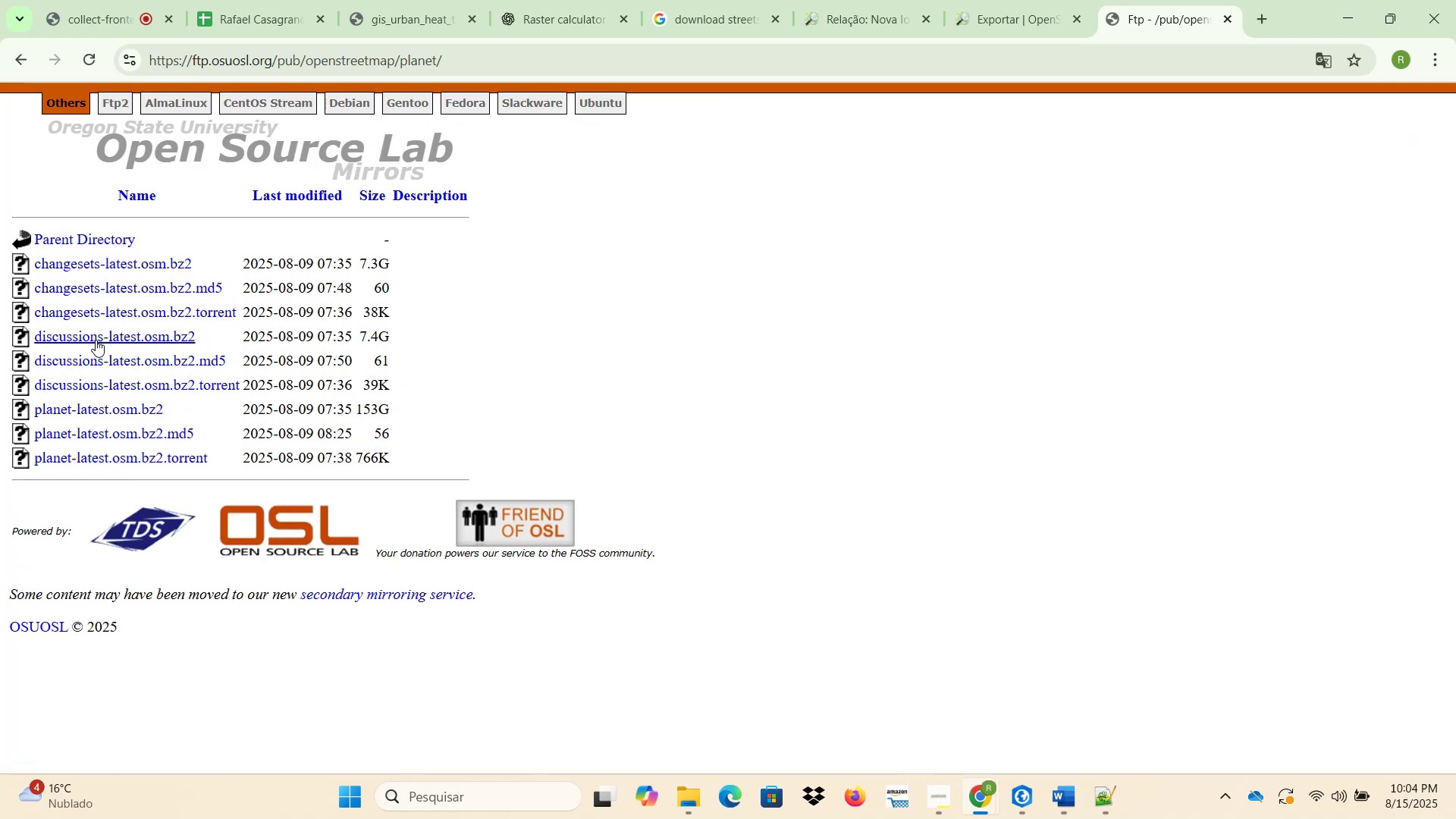 
left_click([19, 63])
 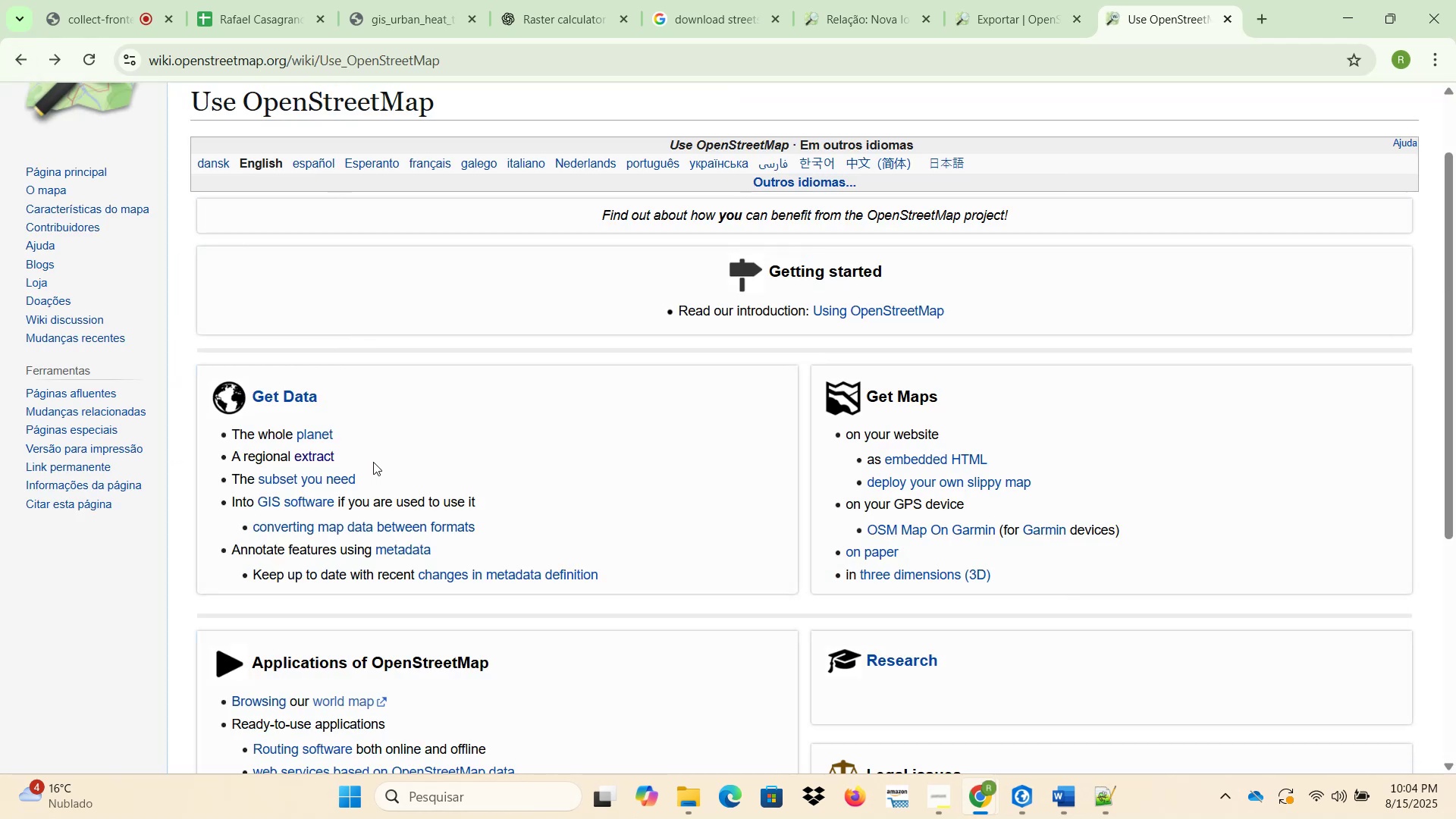 
wait(7.55)
 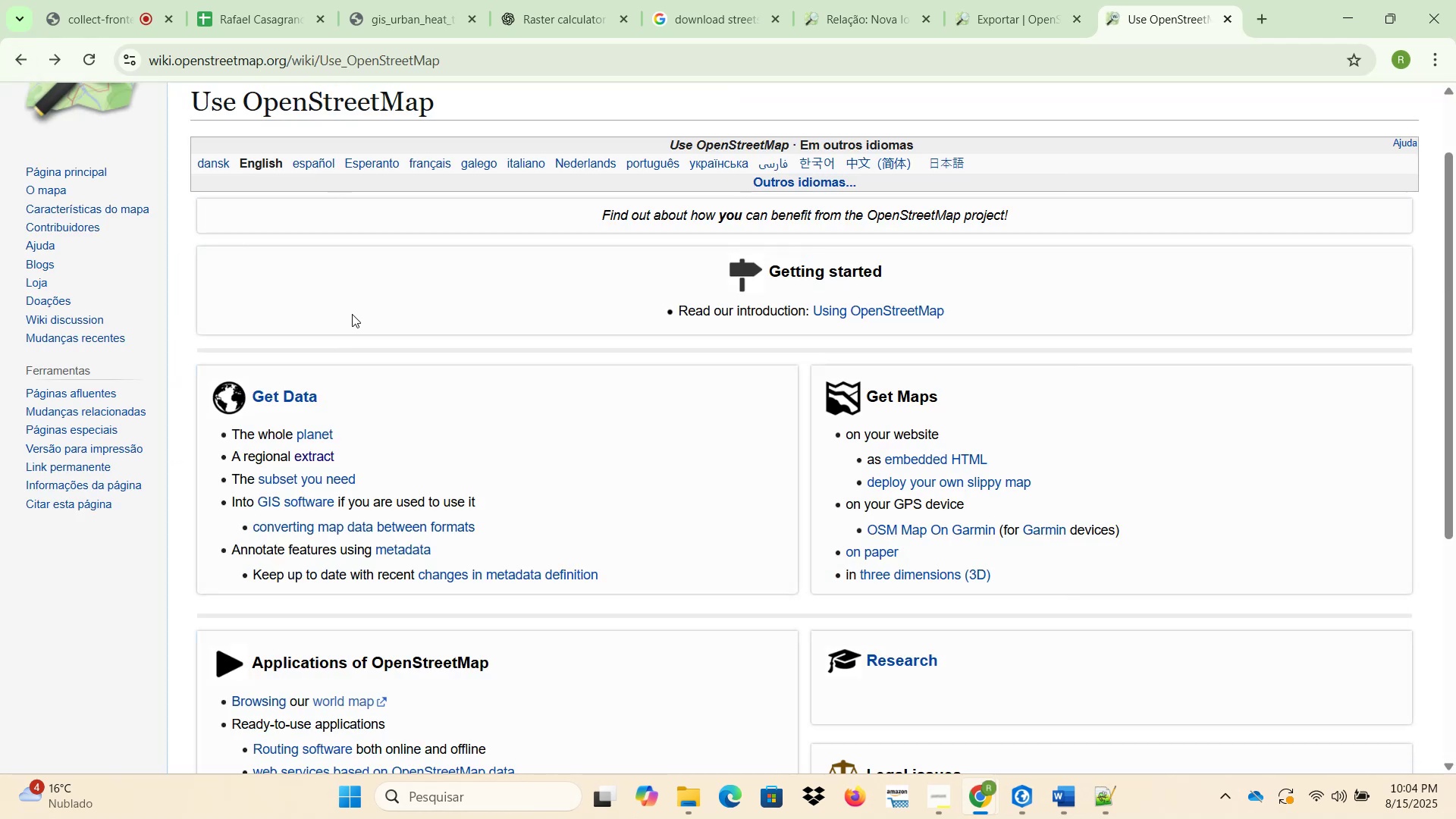 
scroll: coordinate [376, 458], scroll_direction: down, amount: 1.0
 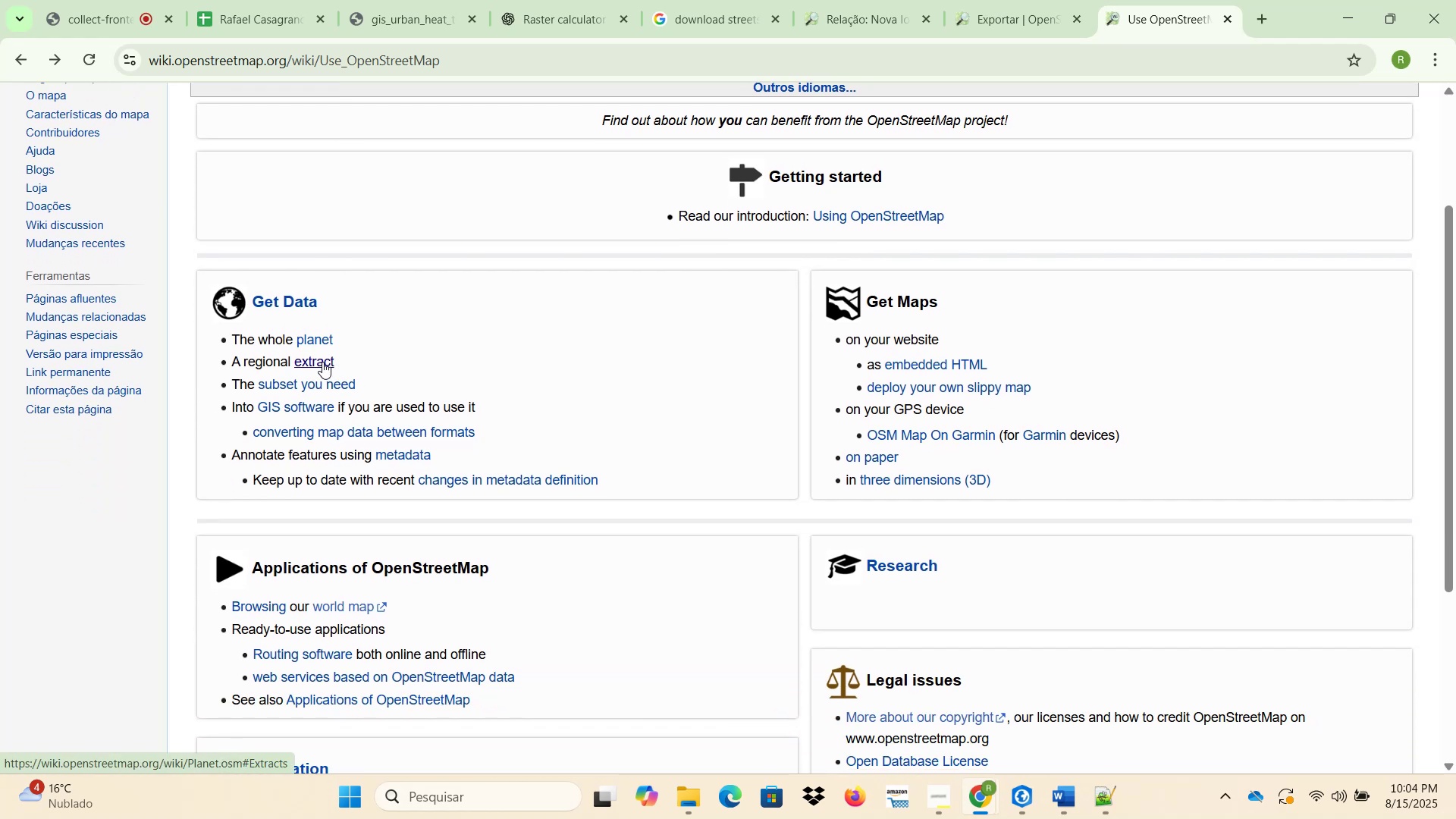 
left_click([325, 386])
 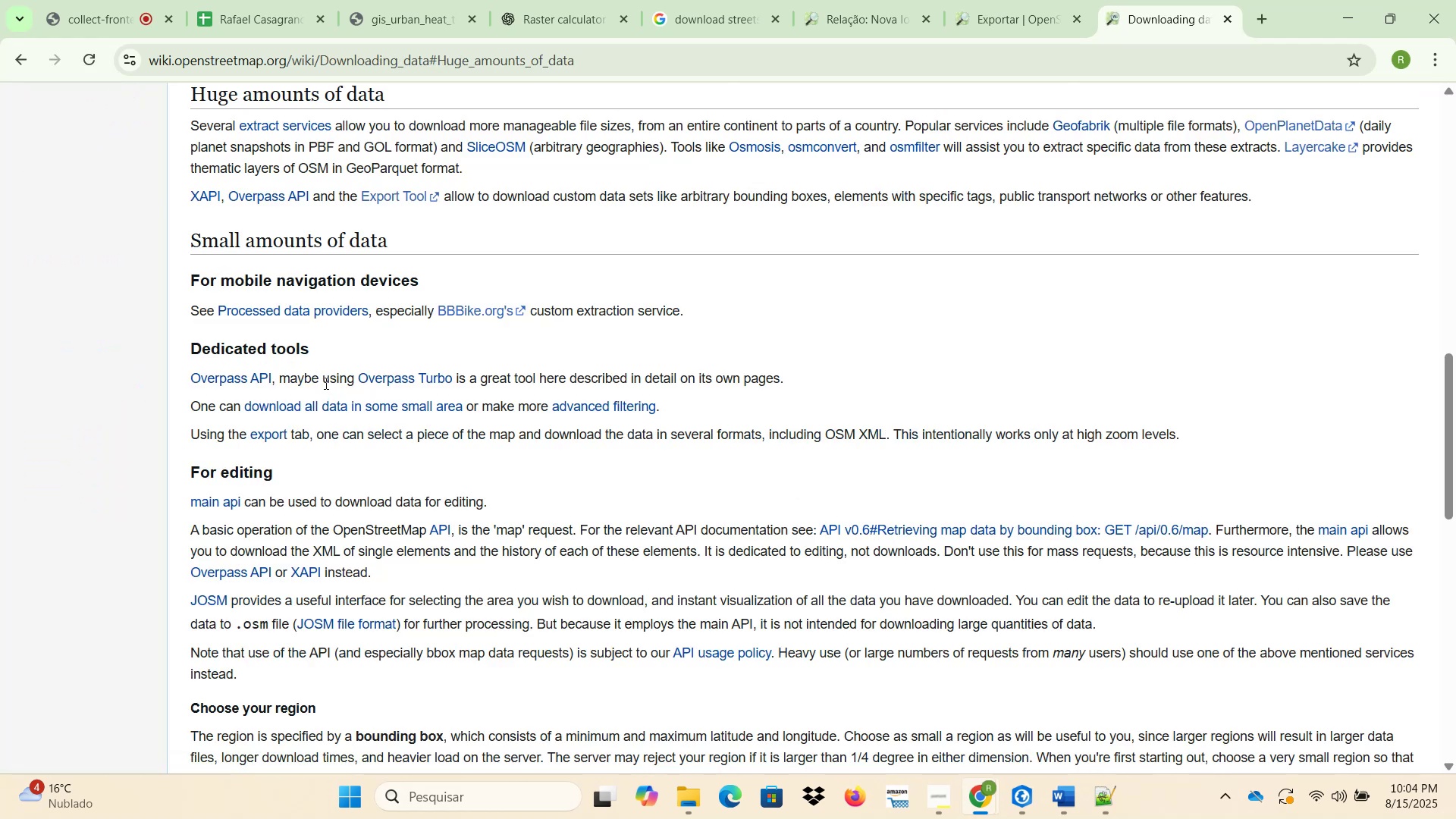 
mouse_move([353, 314])
 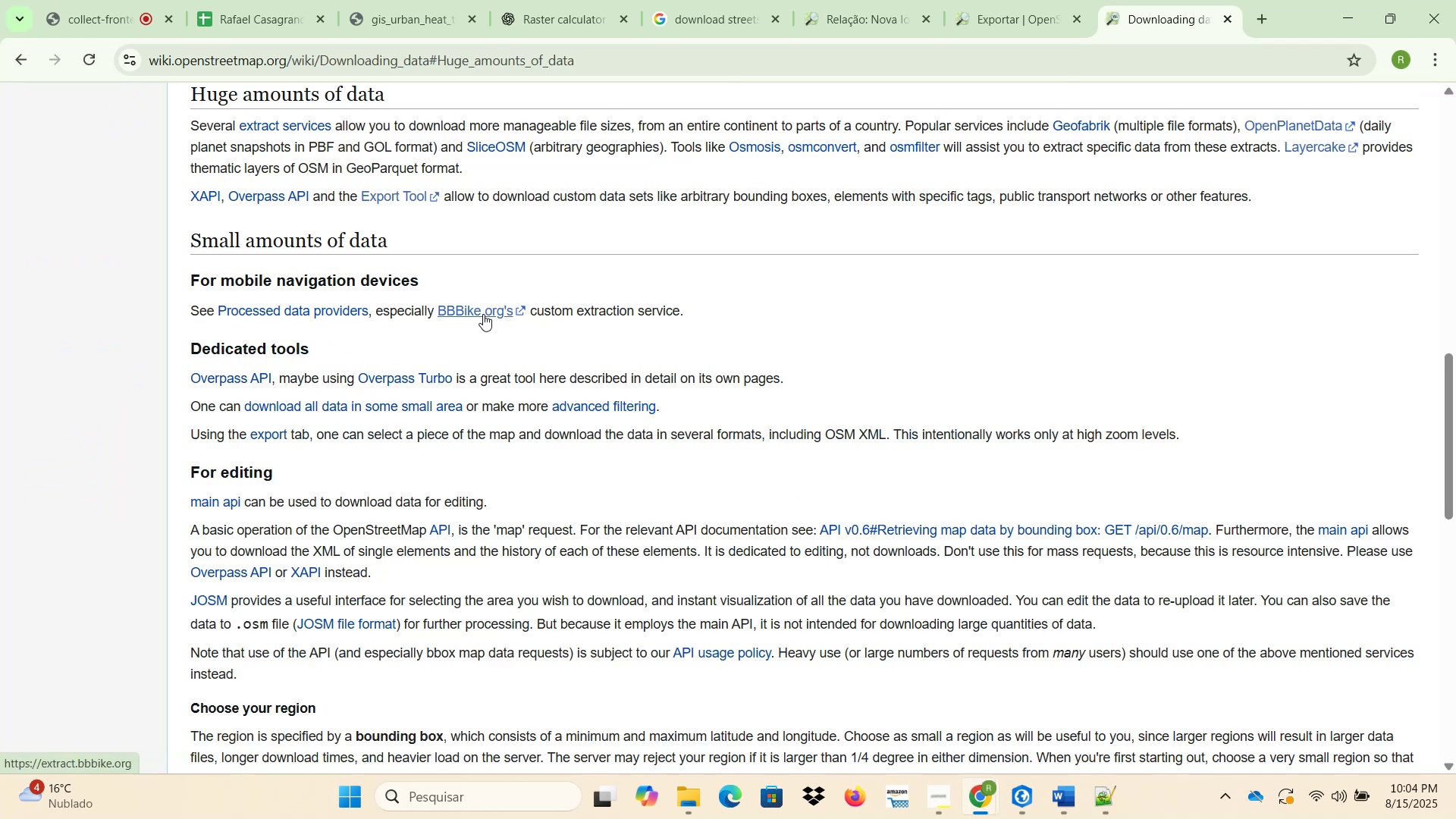 
left_click([486, 313])
 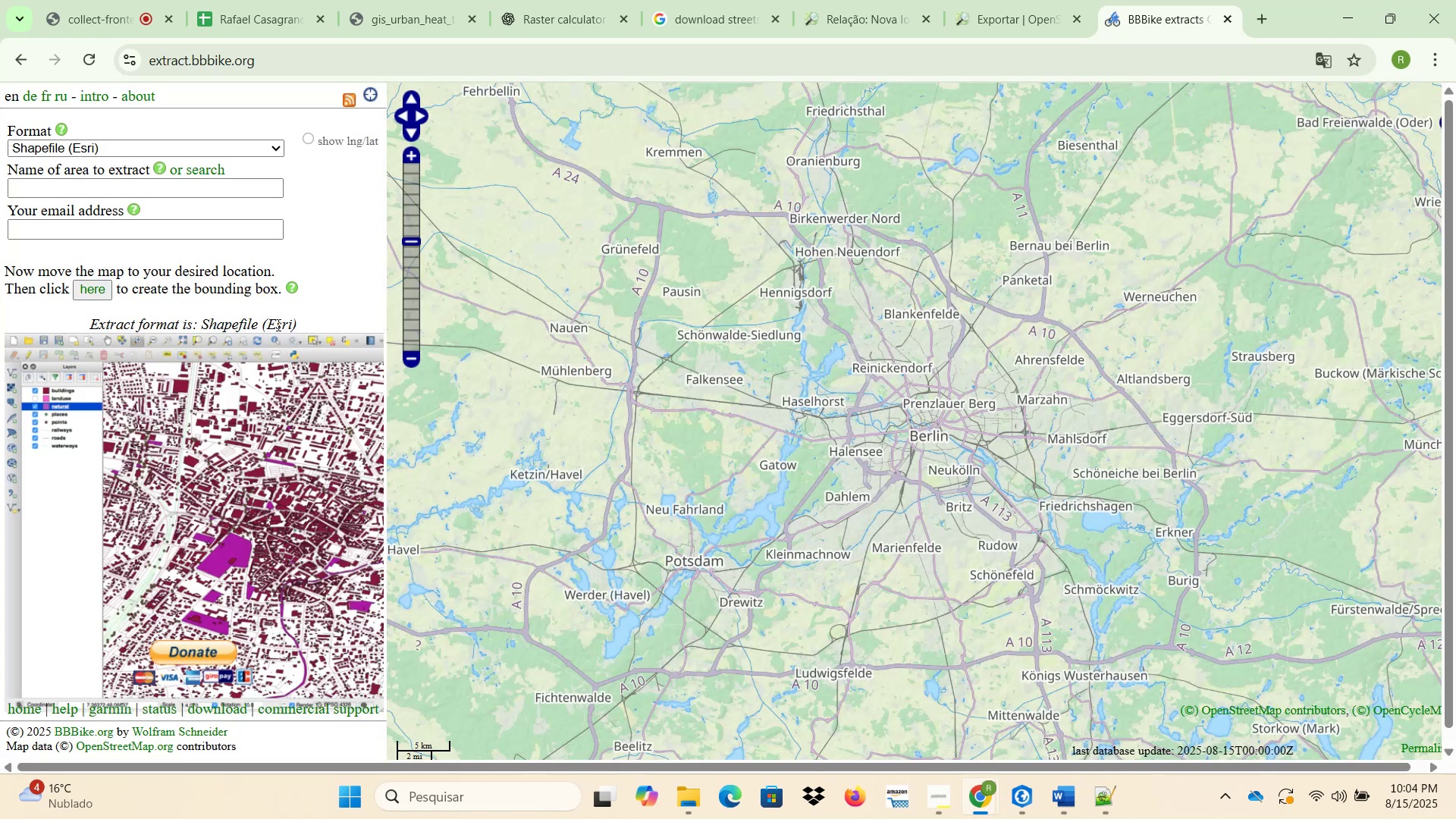 
wait(13.47)
 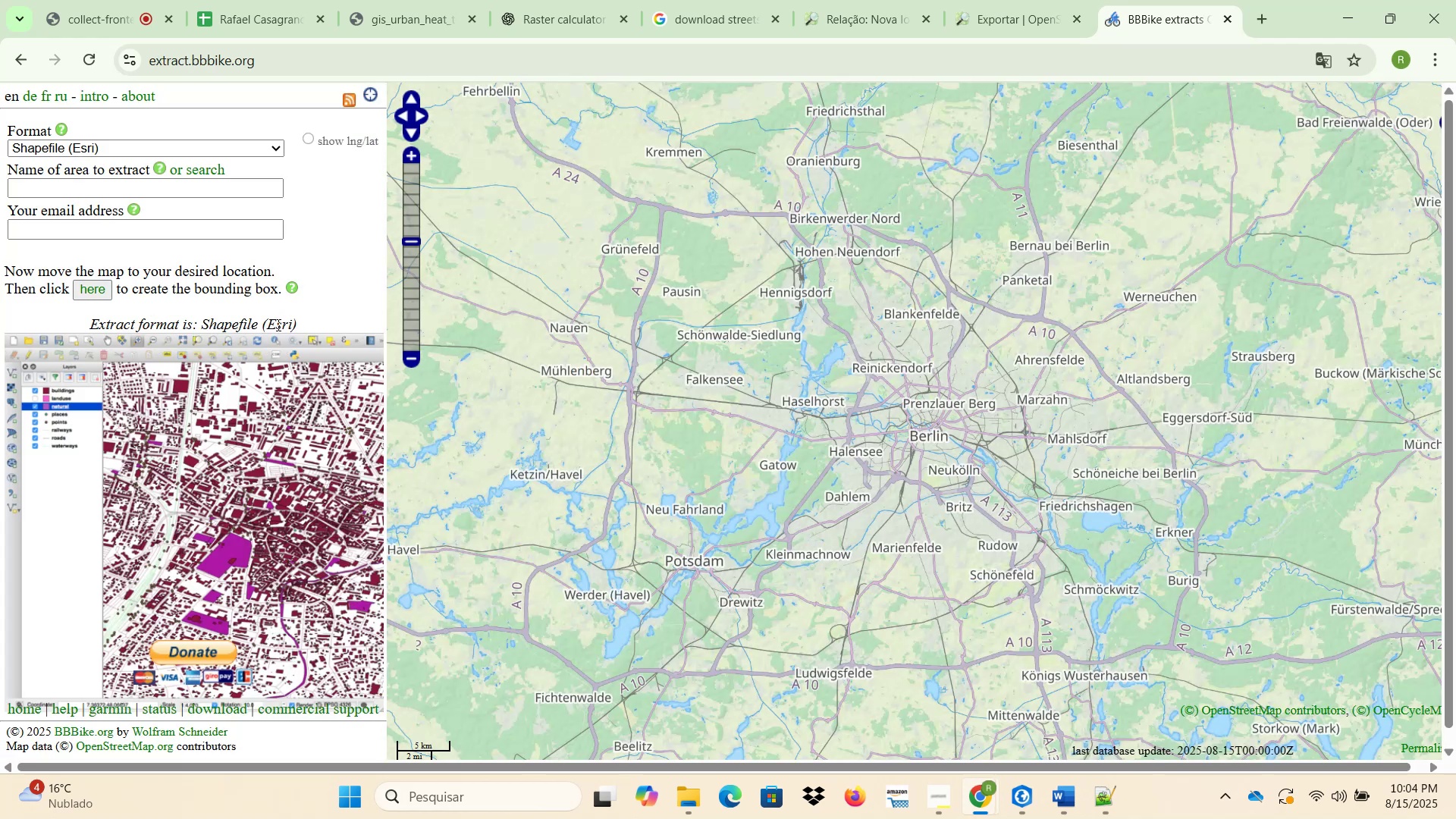 
left_click([128, 187])
 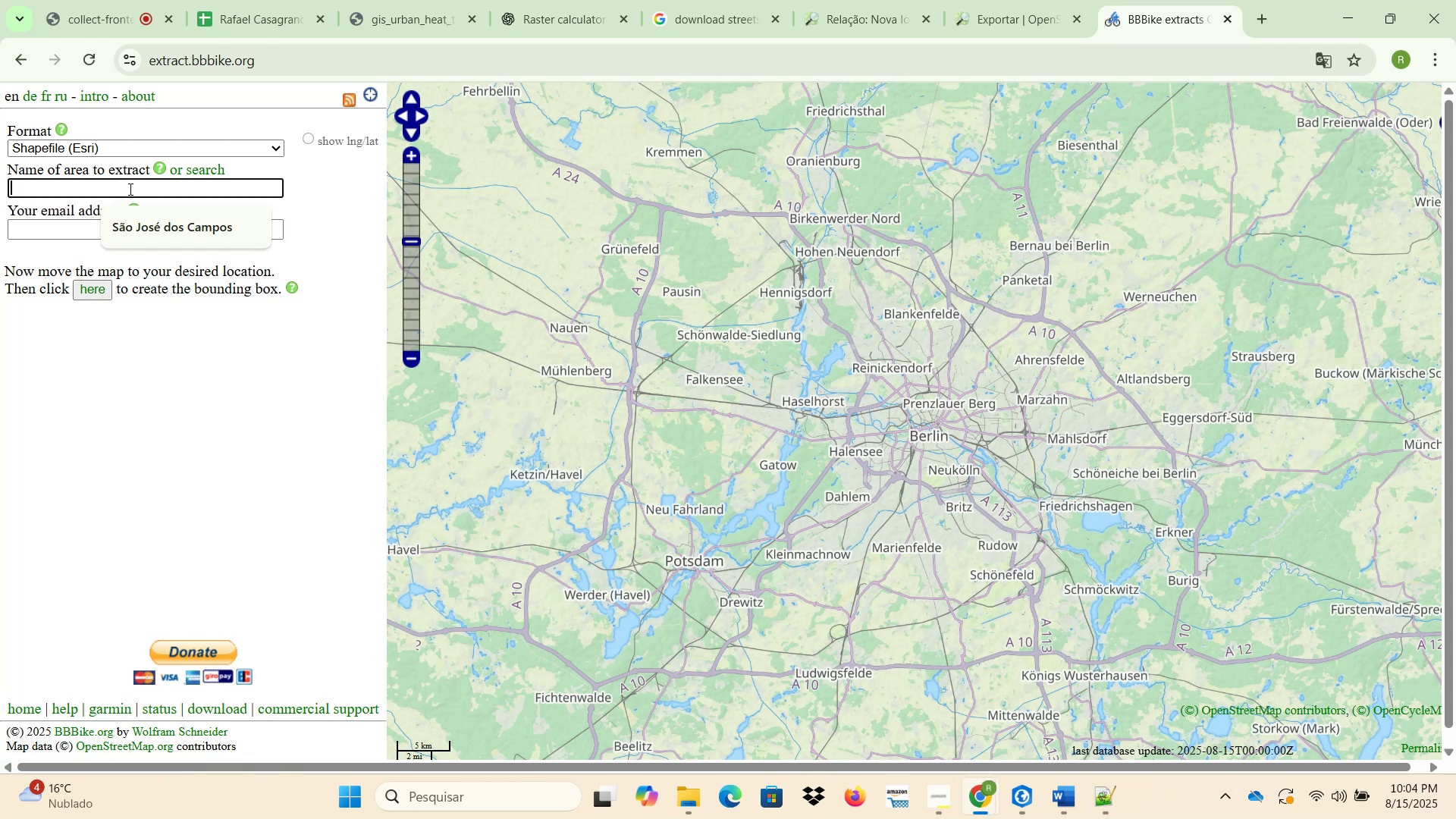 
scroll: coordinate [740, 410], scroll_direction: down, amount: 4.0
 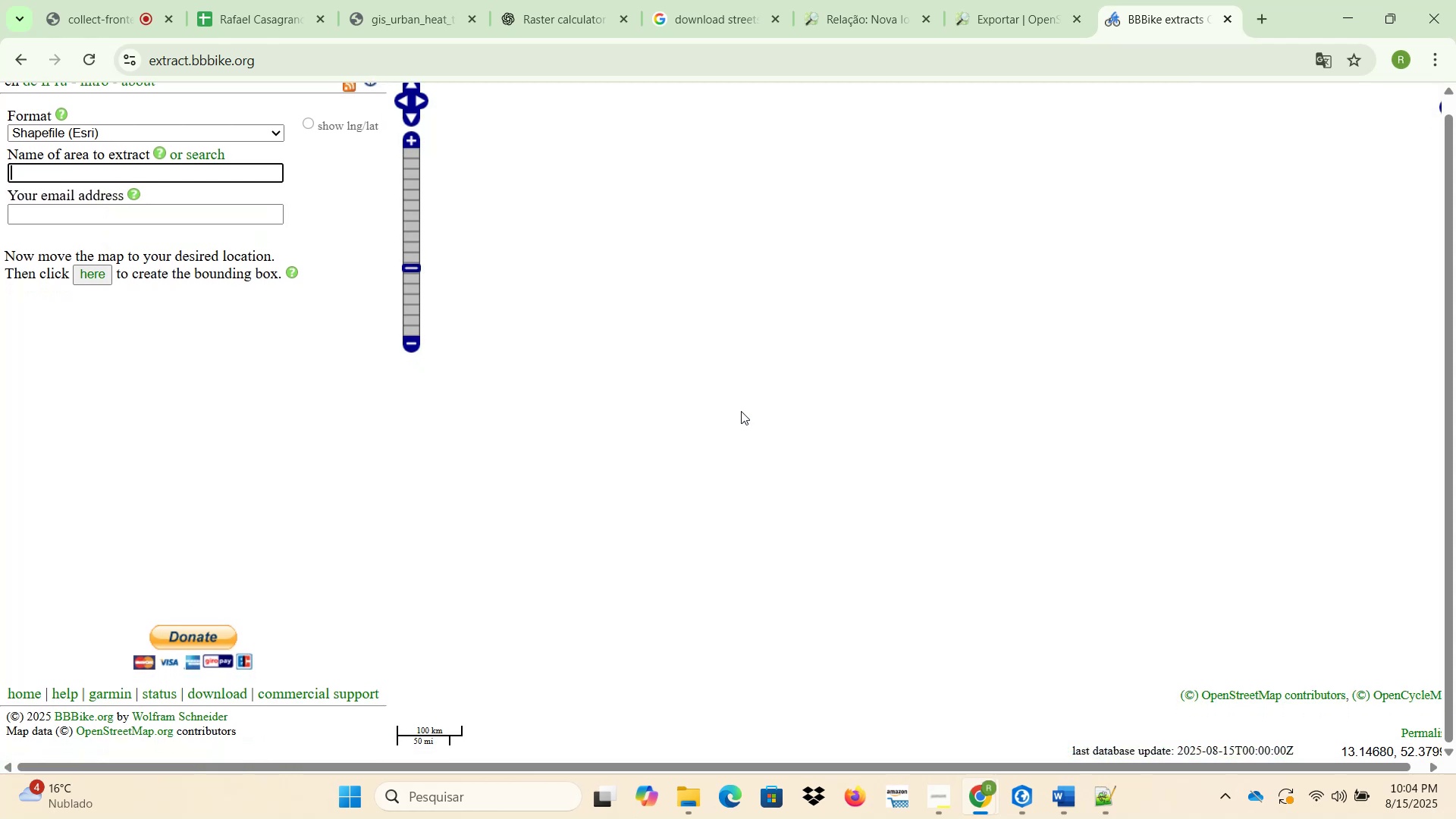 
scroll: coordinate [741, 411], scroll_direction: up, amount: 6.0
 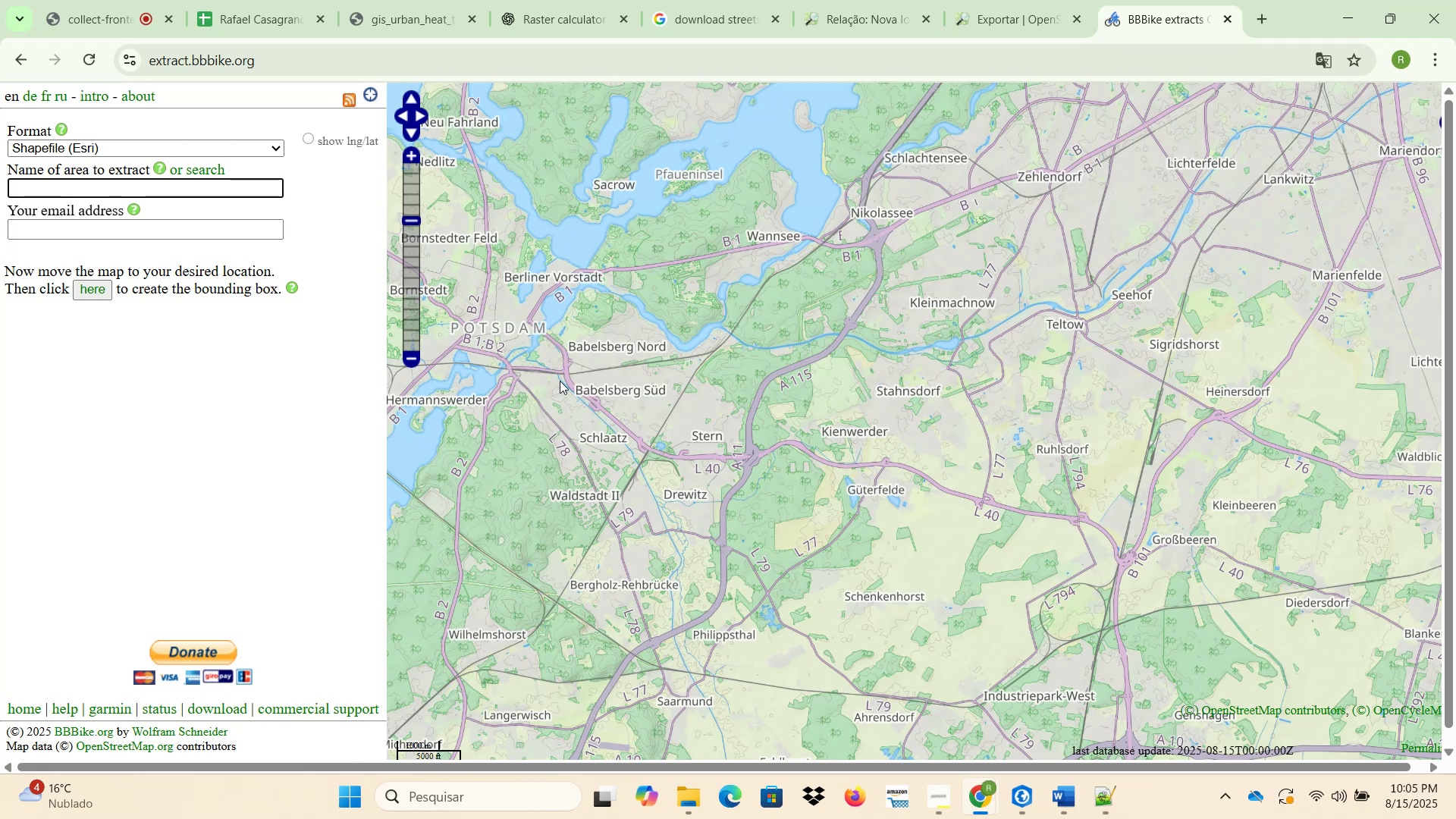 
left_click([408, 360])
 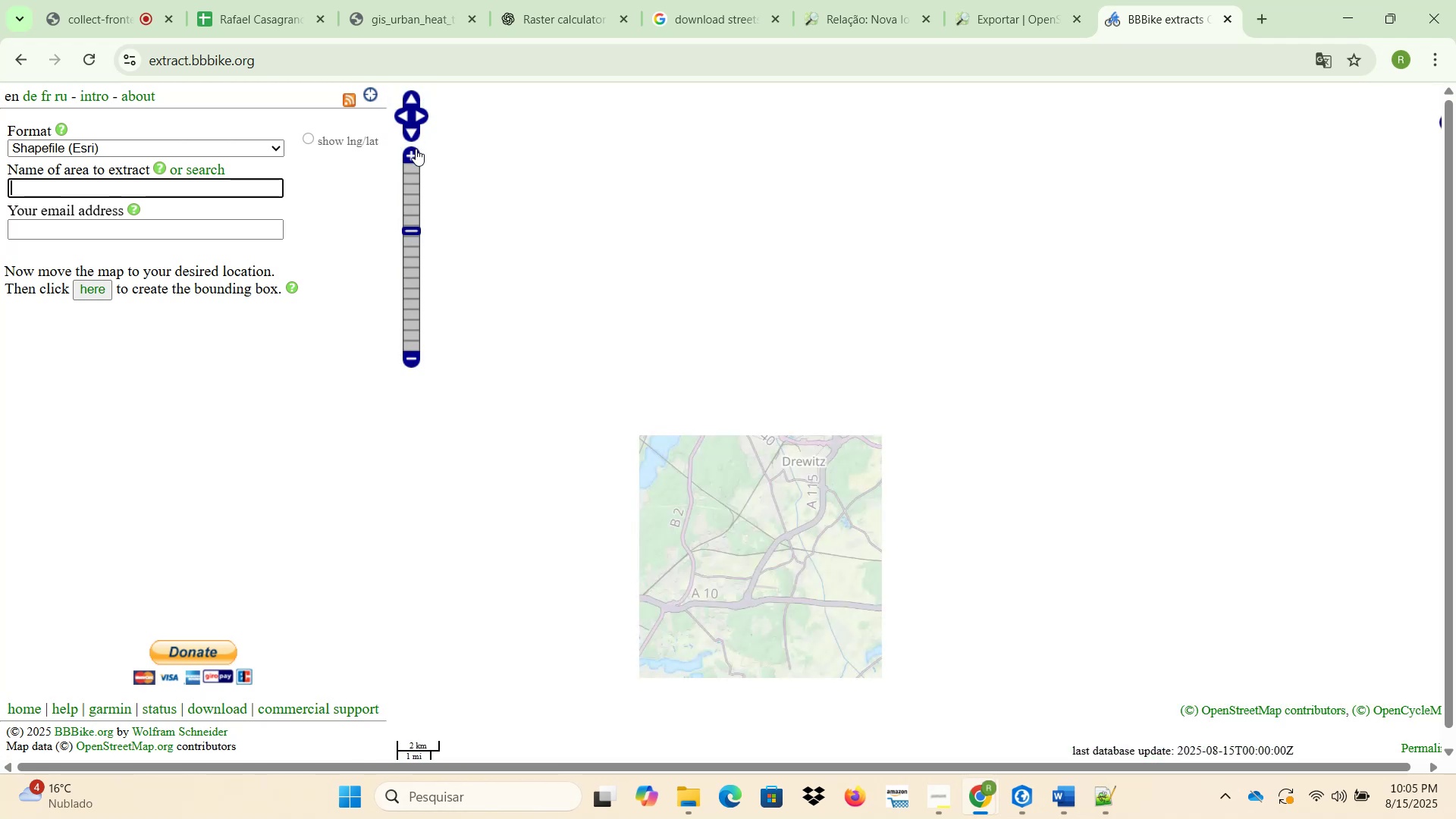 
left_click([410, 129])
 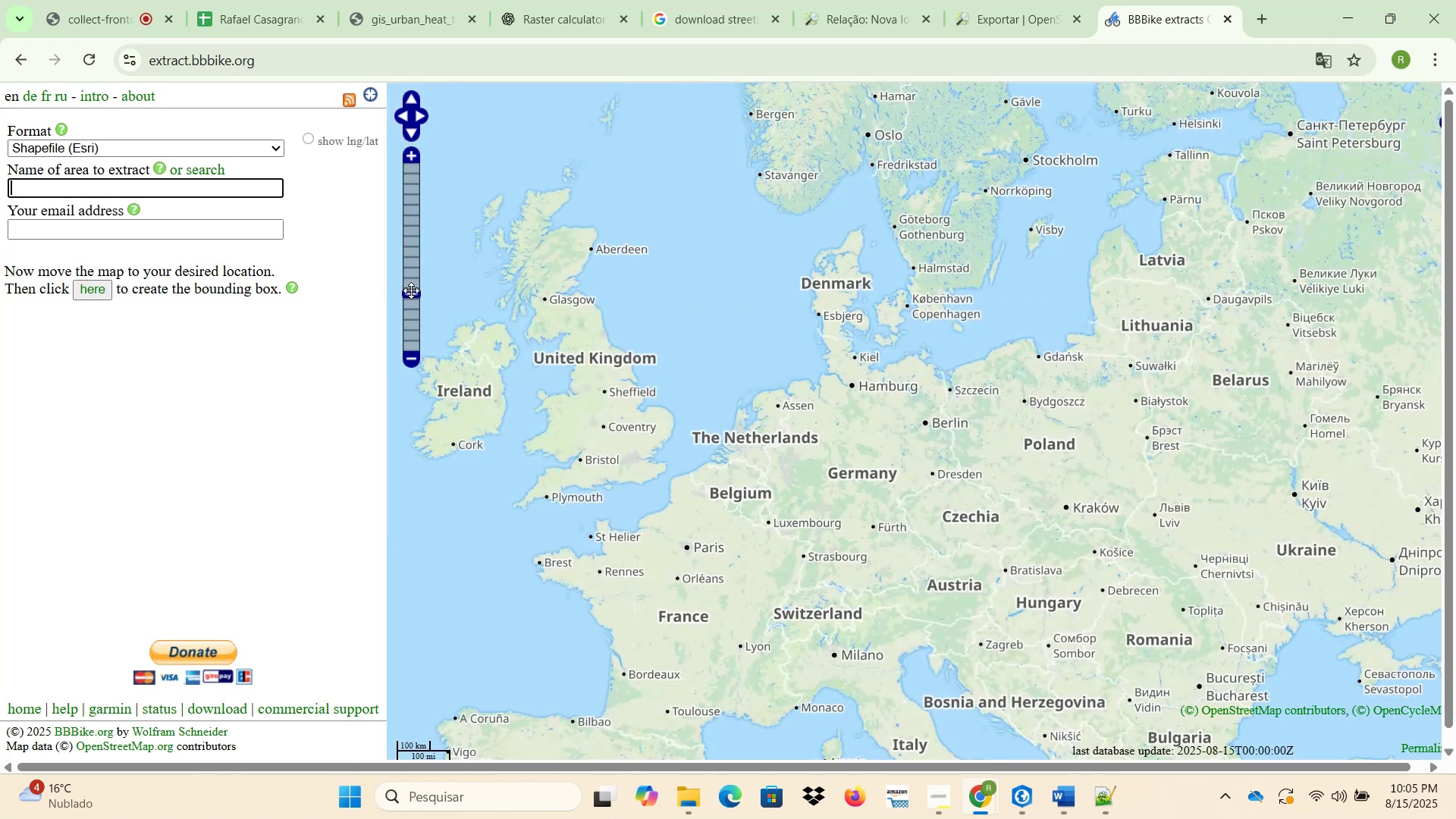 
wait(13.17)
 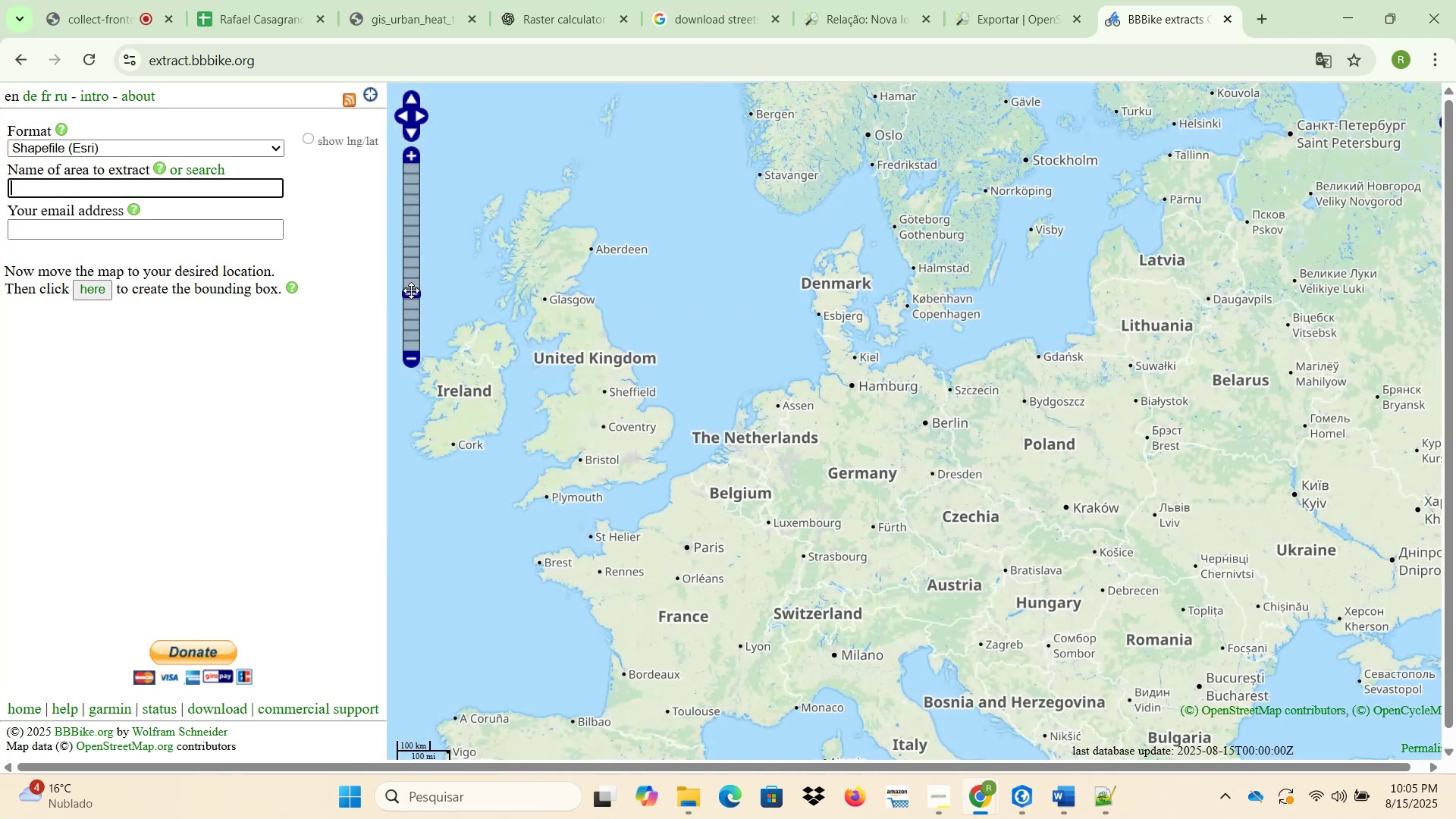 
scroll: coordinate [783, 661], scroll_direction: up, amount: 3.0
 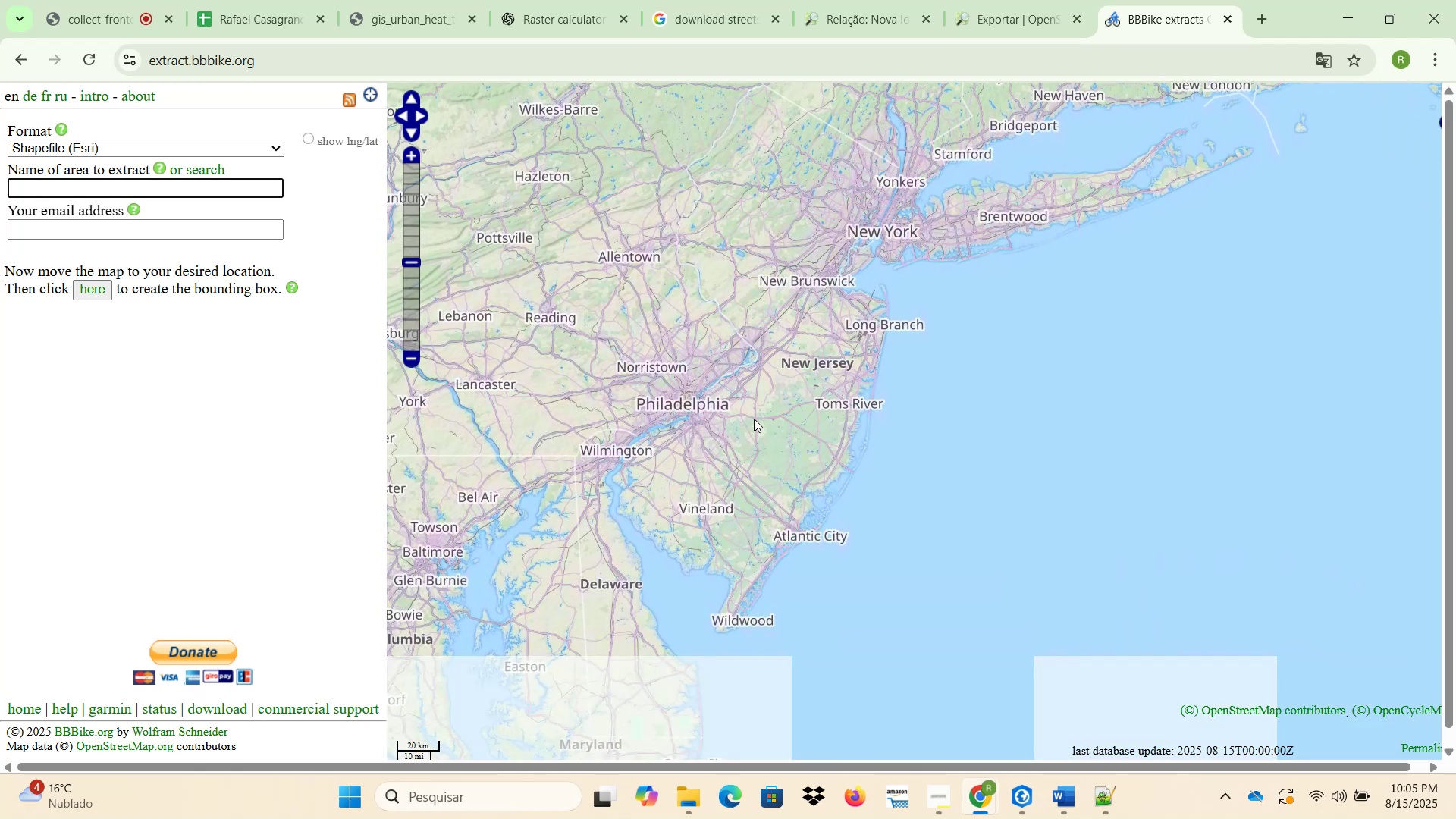 
wait(5.67)
 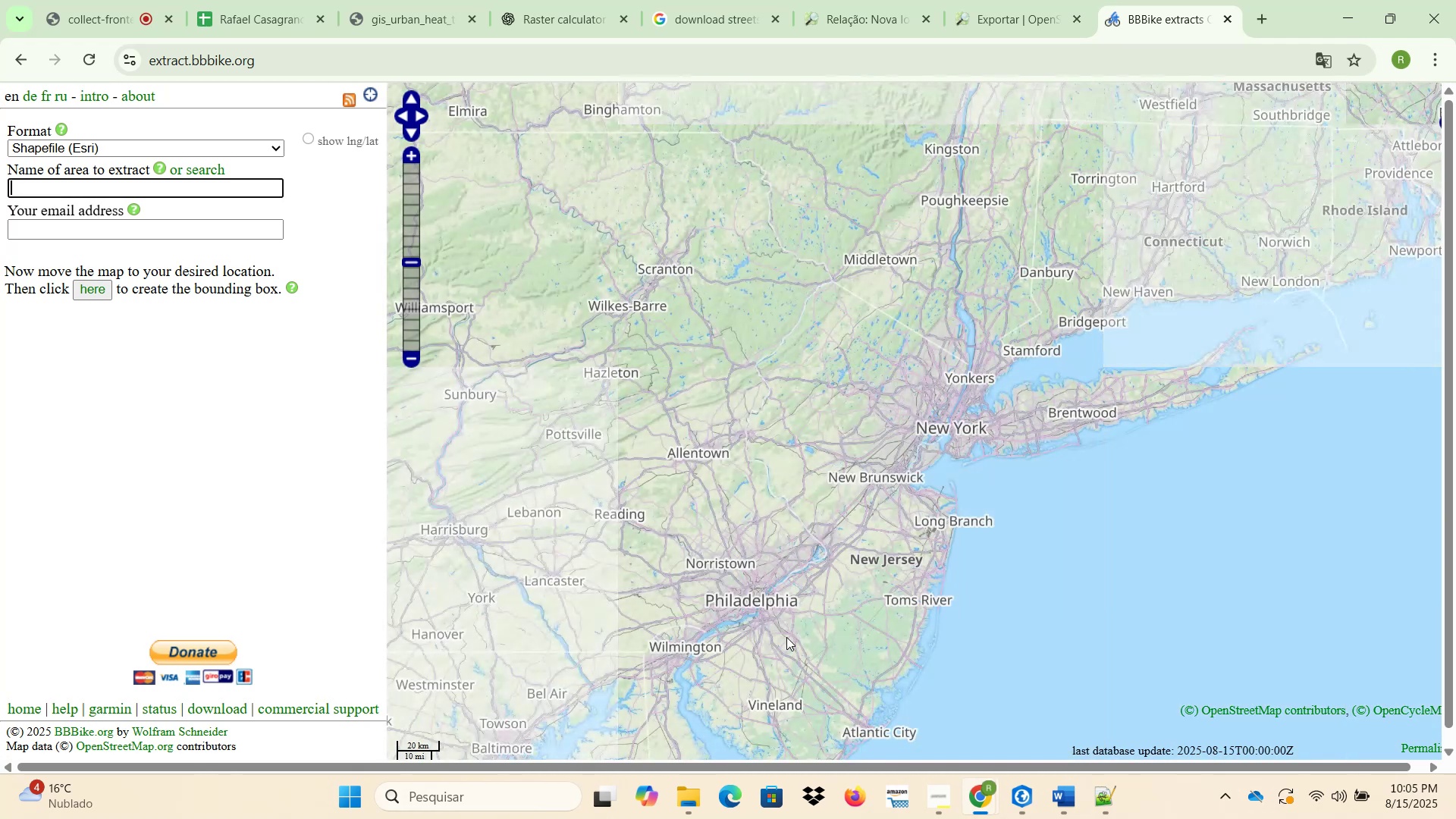 
scroll: coordinate [864, 361], scroll_direction: down, amount: 2.0
 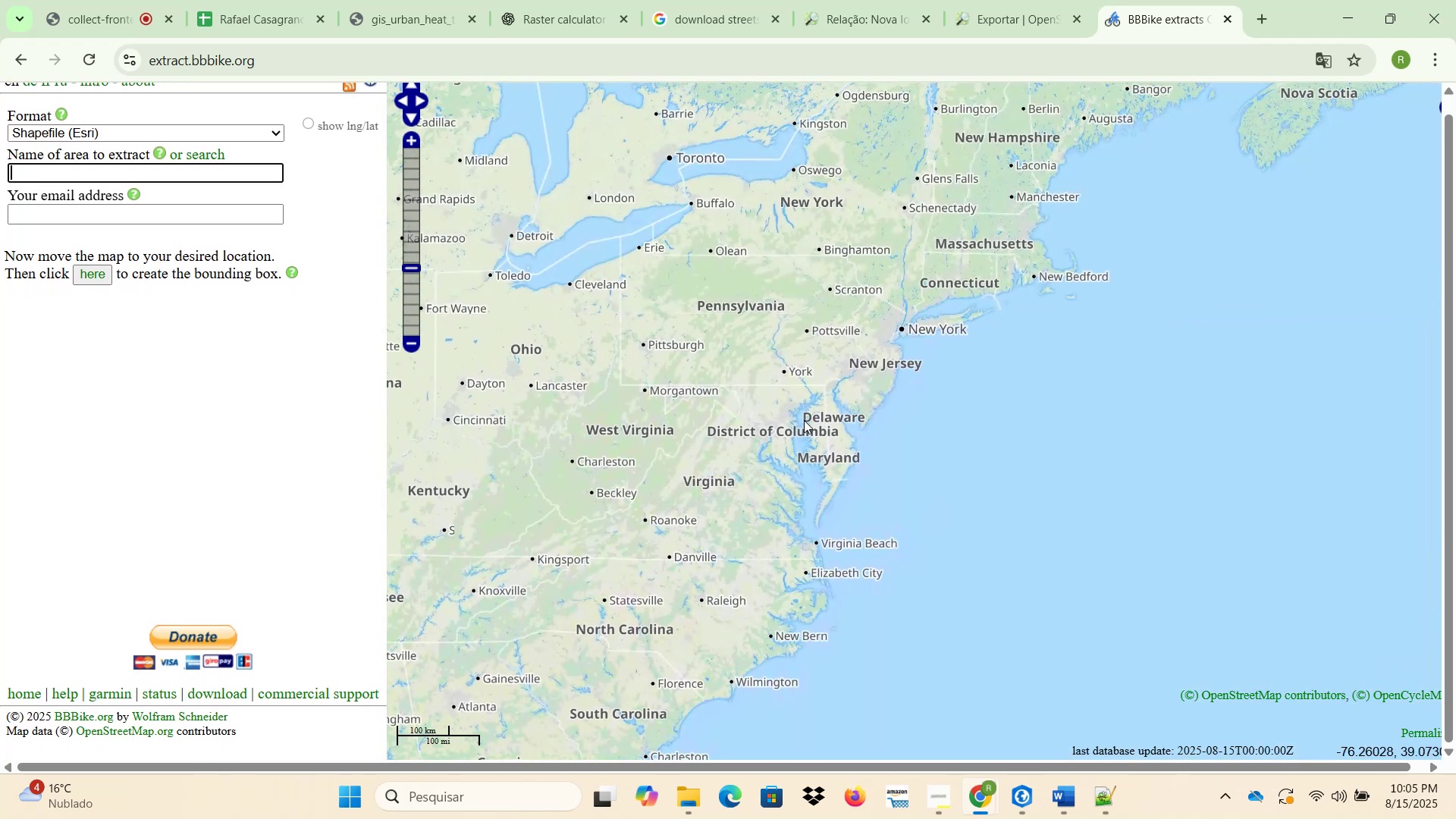 
scroll: coordinate [745, 535], scroll_direction: up, amount: 1.0
 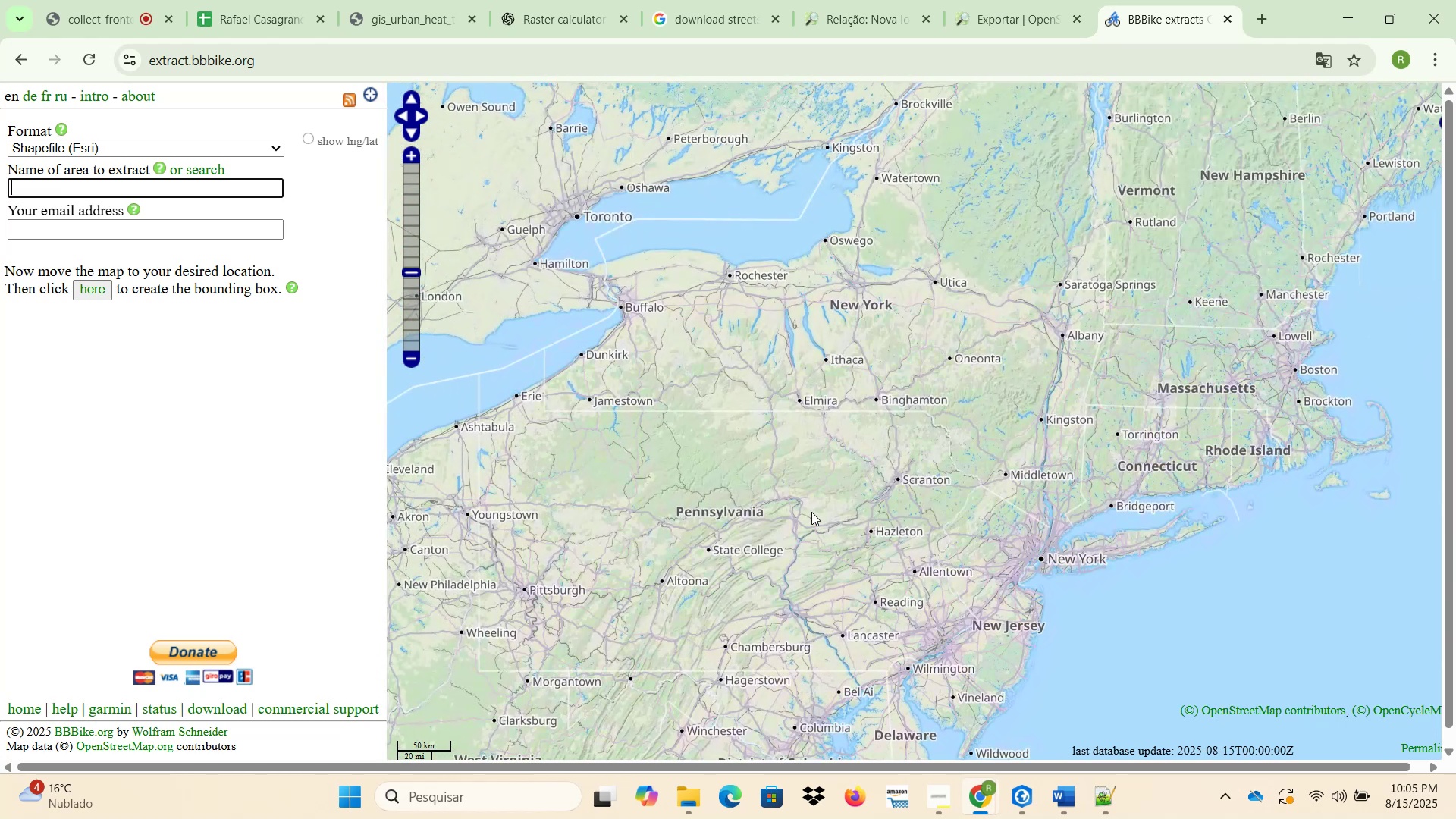 
wait(13.01)
 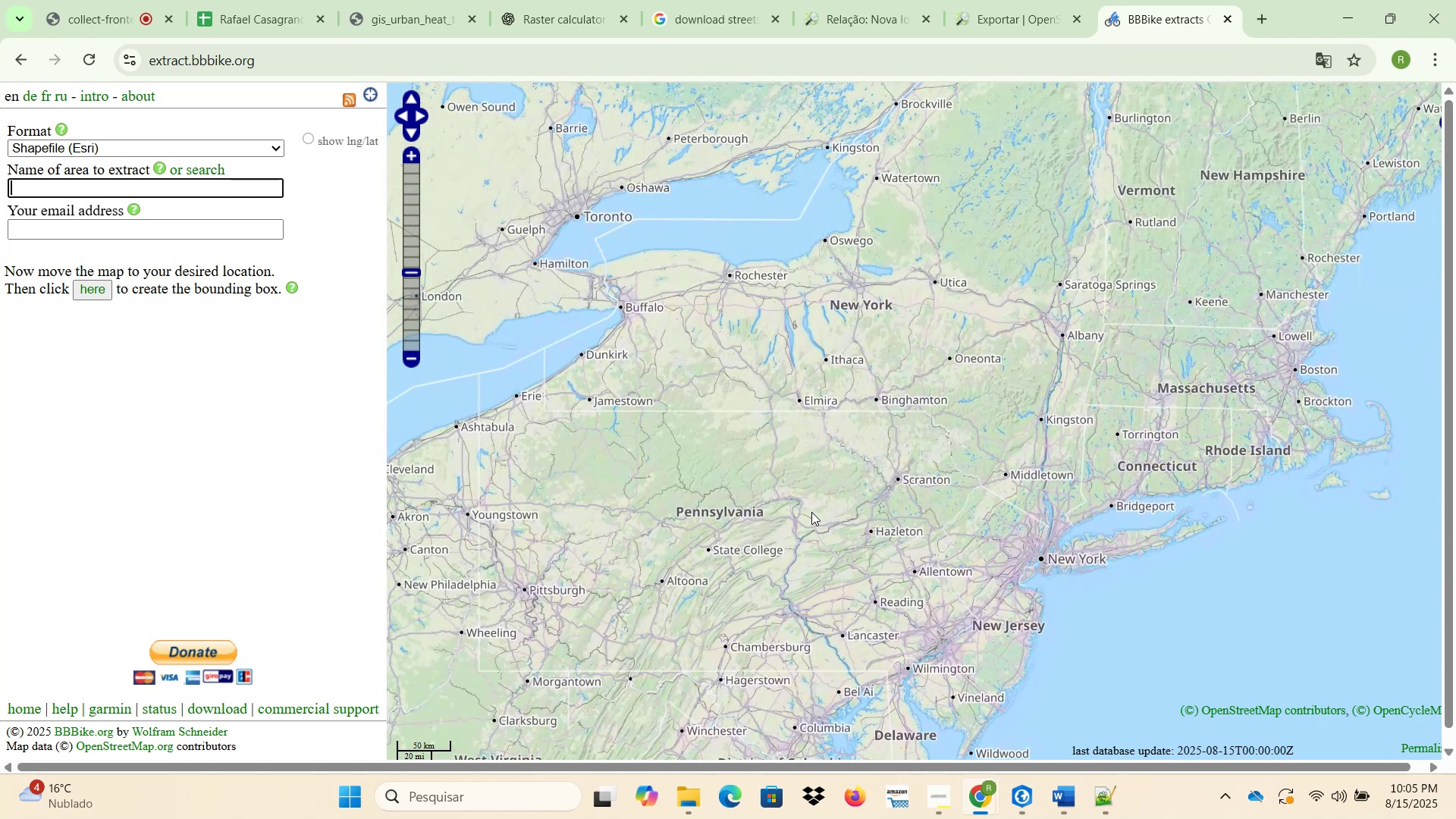 
left_click([187, 171])
 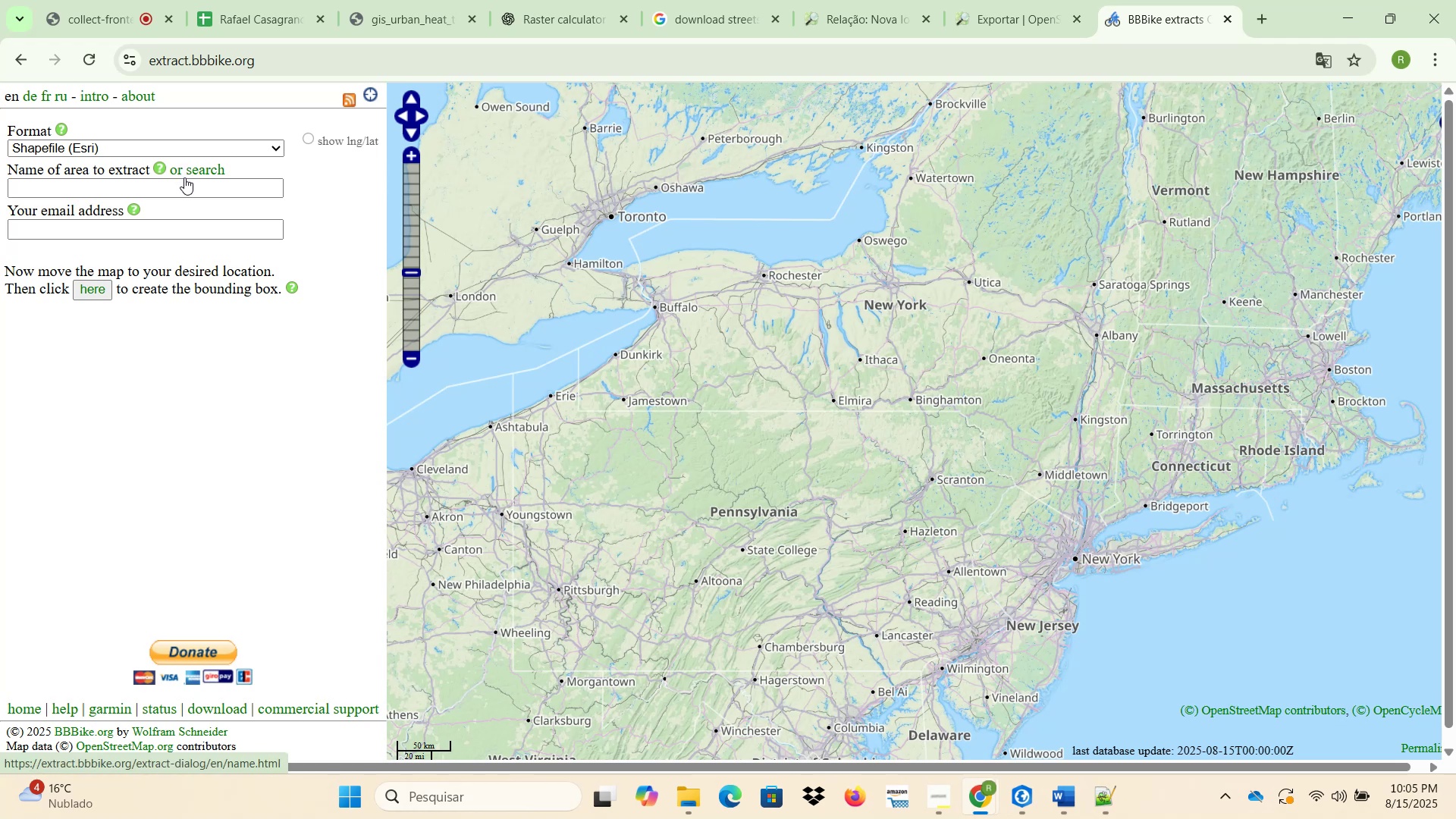 
left_click([177, 184])
 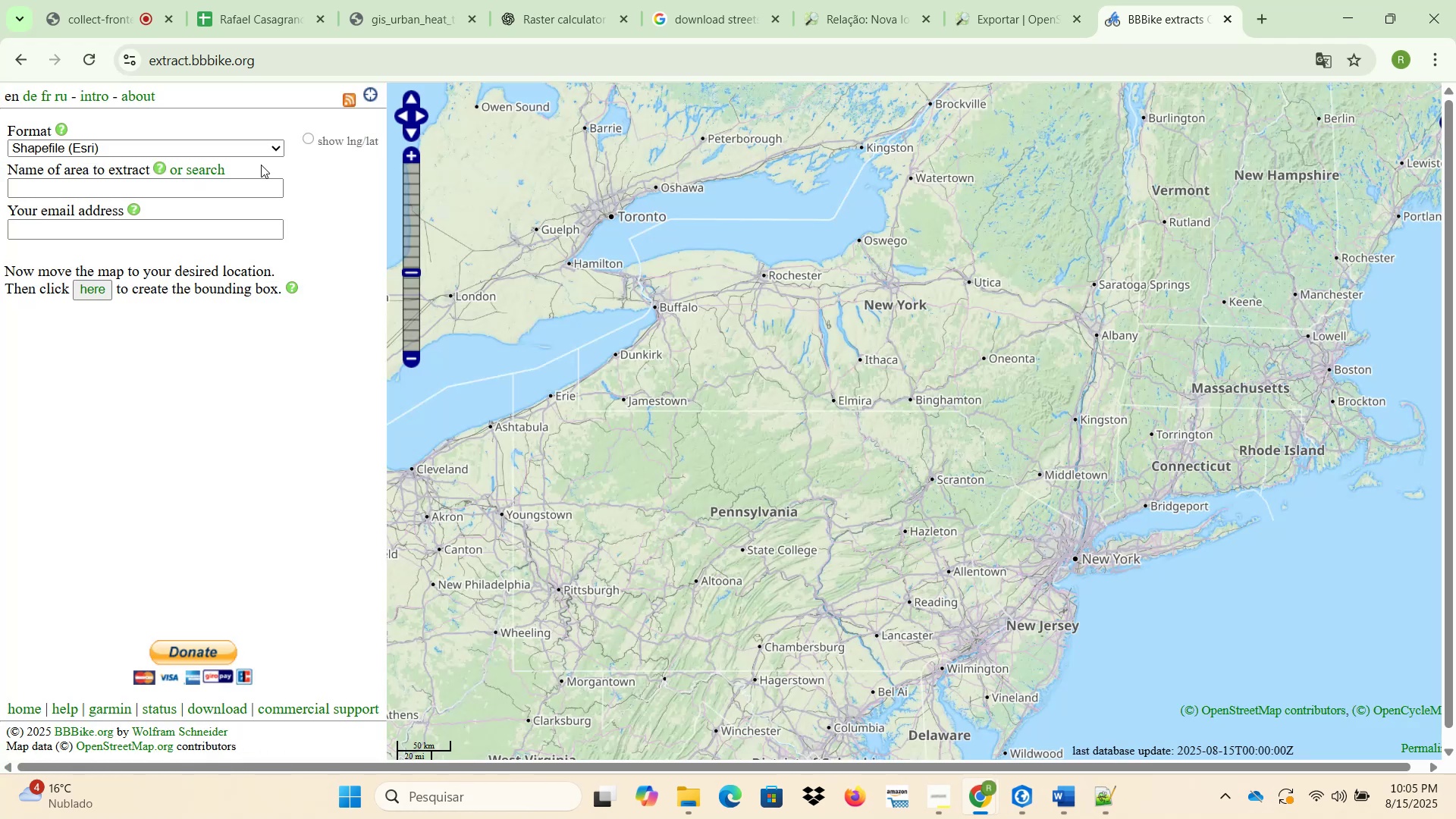 
type(new )
 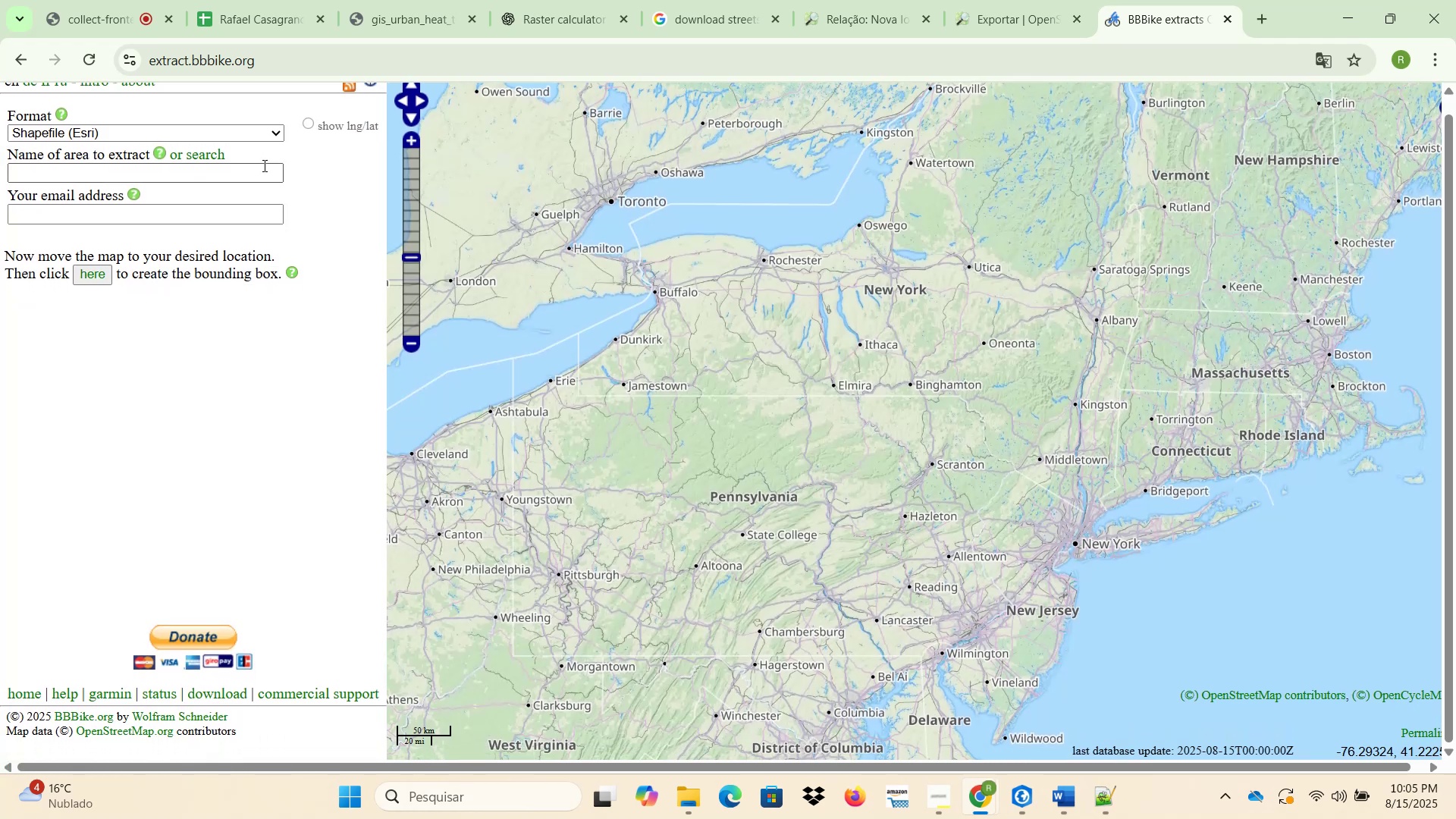 
left_click([263, 168])
 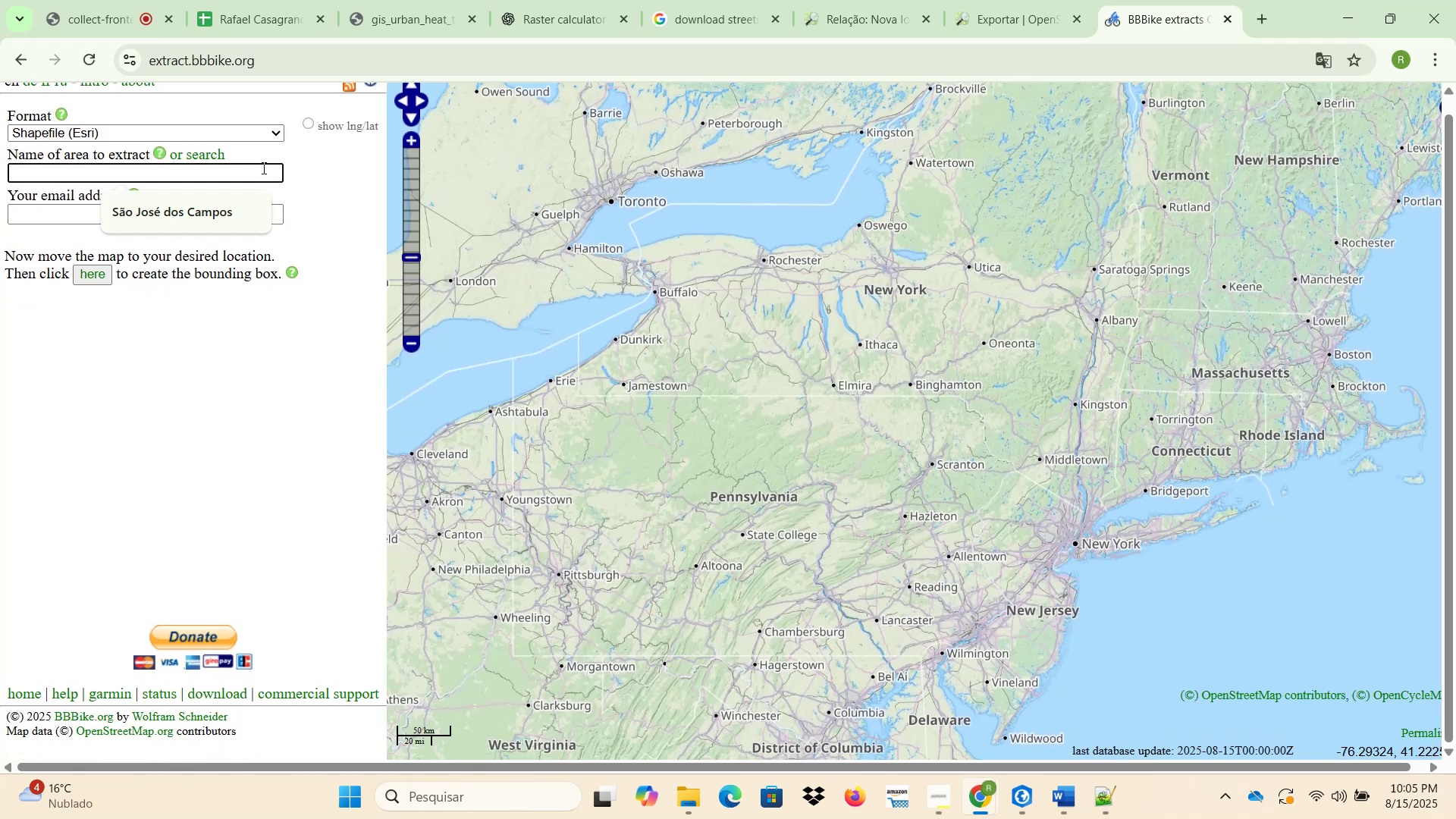 
type(new york)
 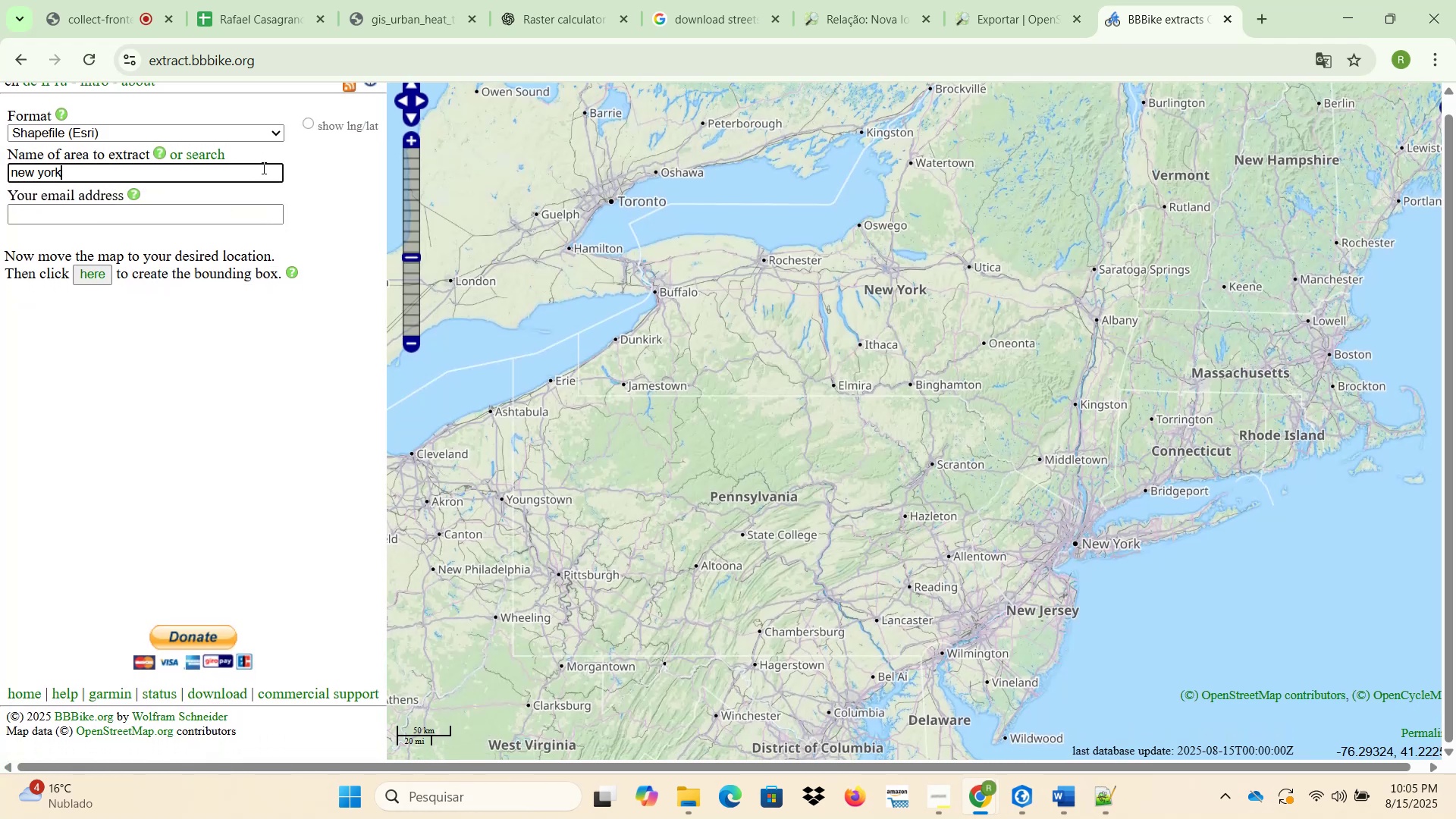 
key(Enter)
 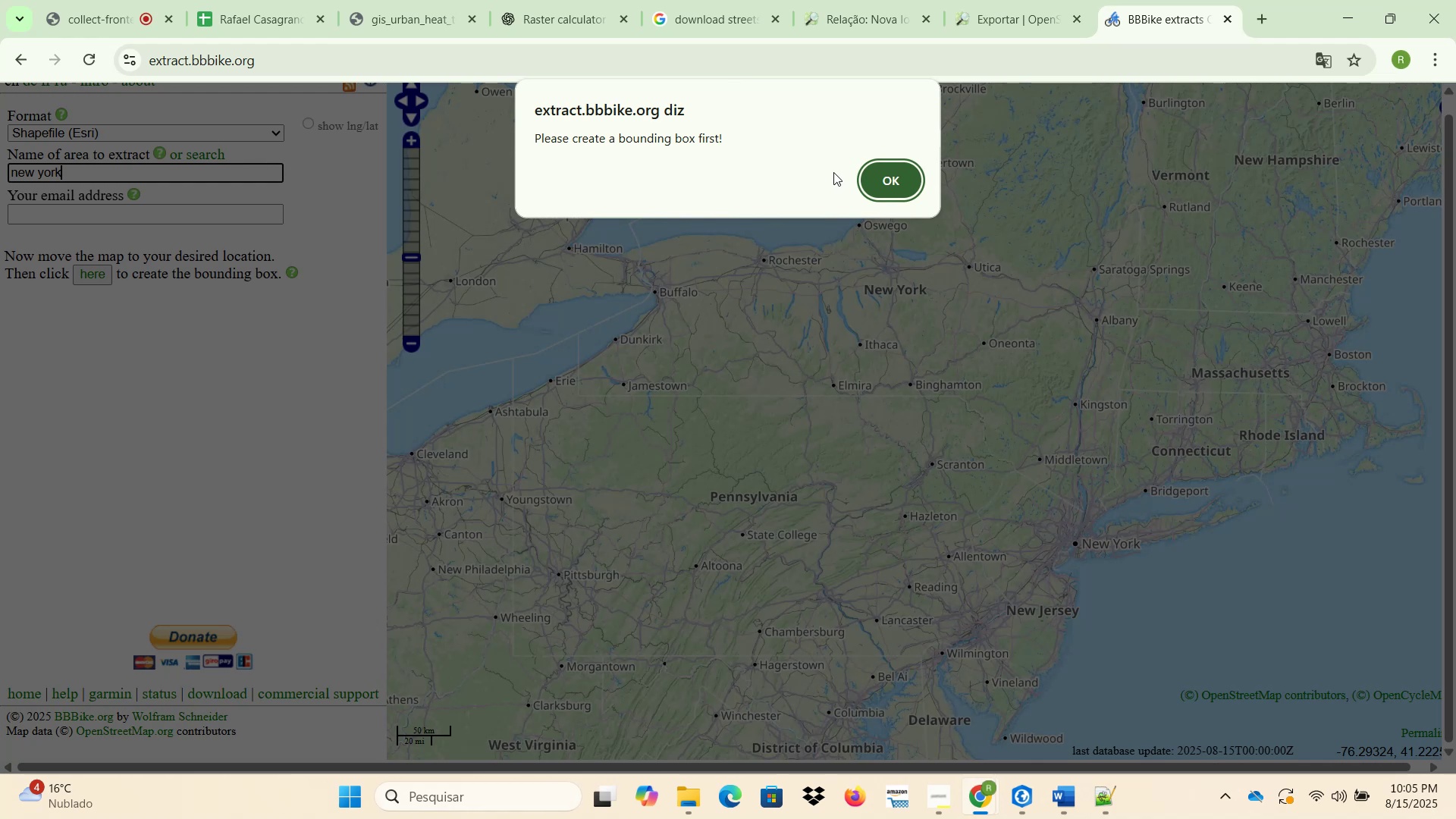 
left_click([890, 189])
 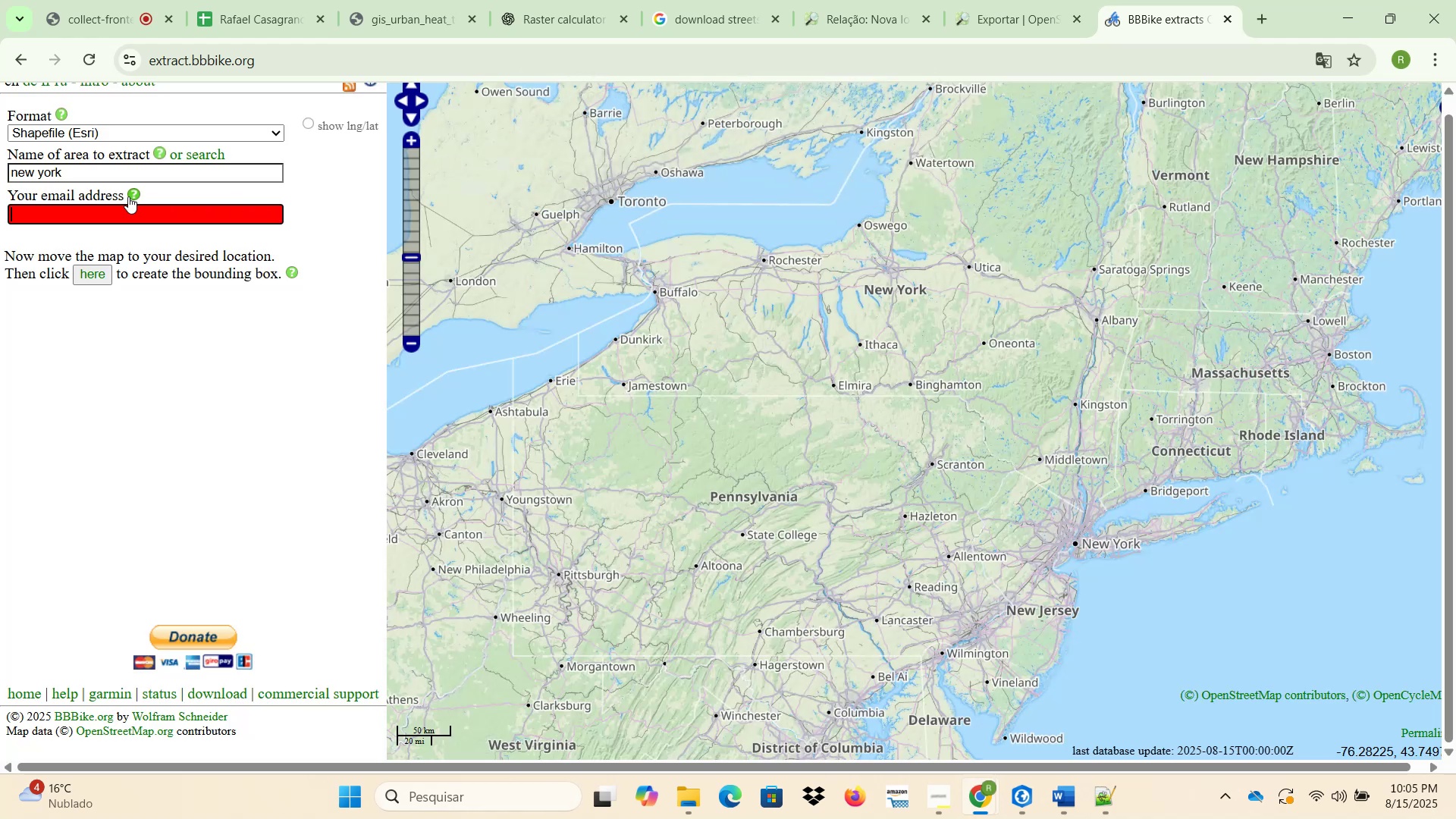 
left_click([110, 209])
 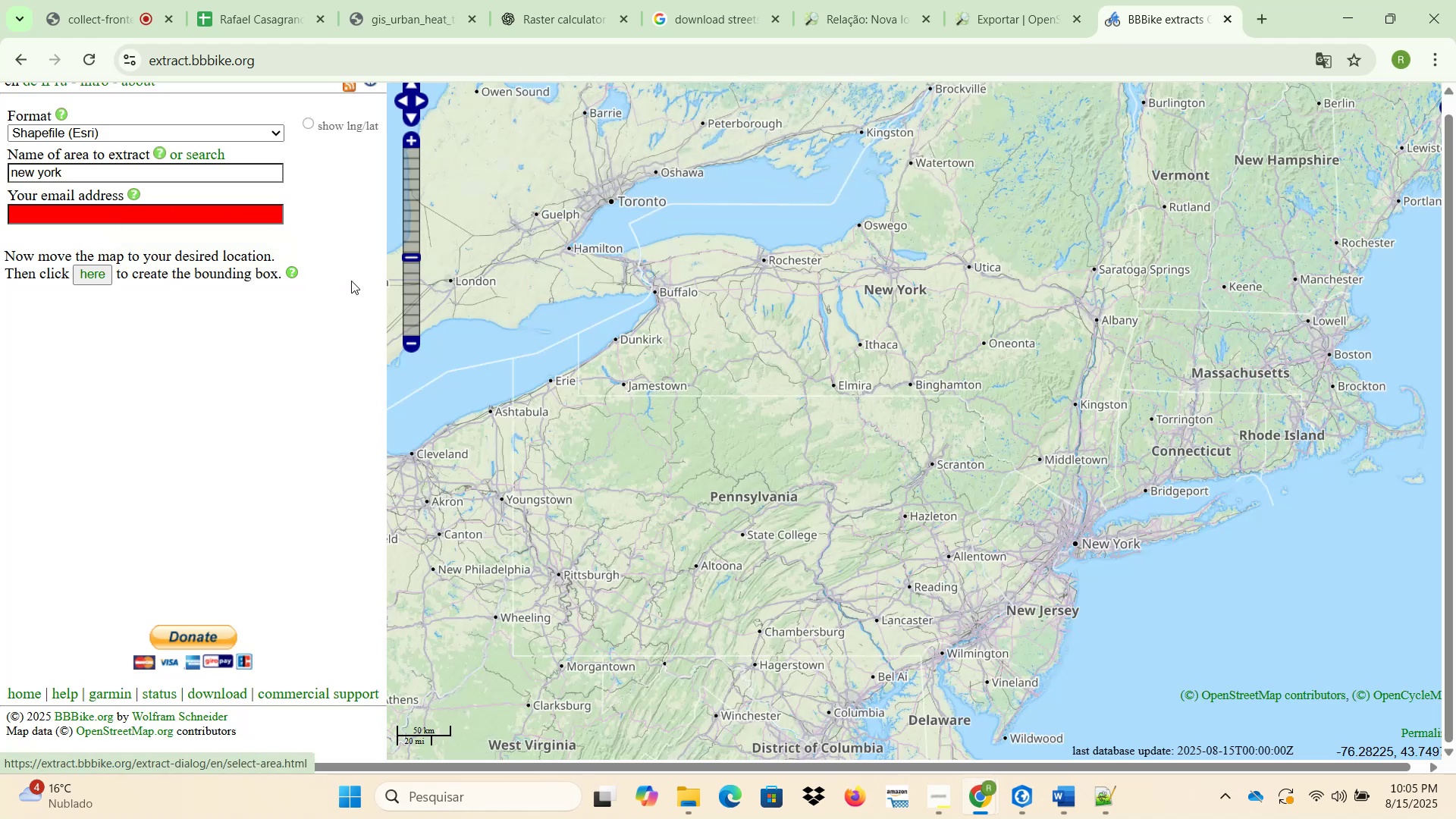 
wait(7.09)
 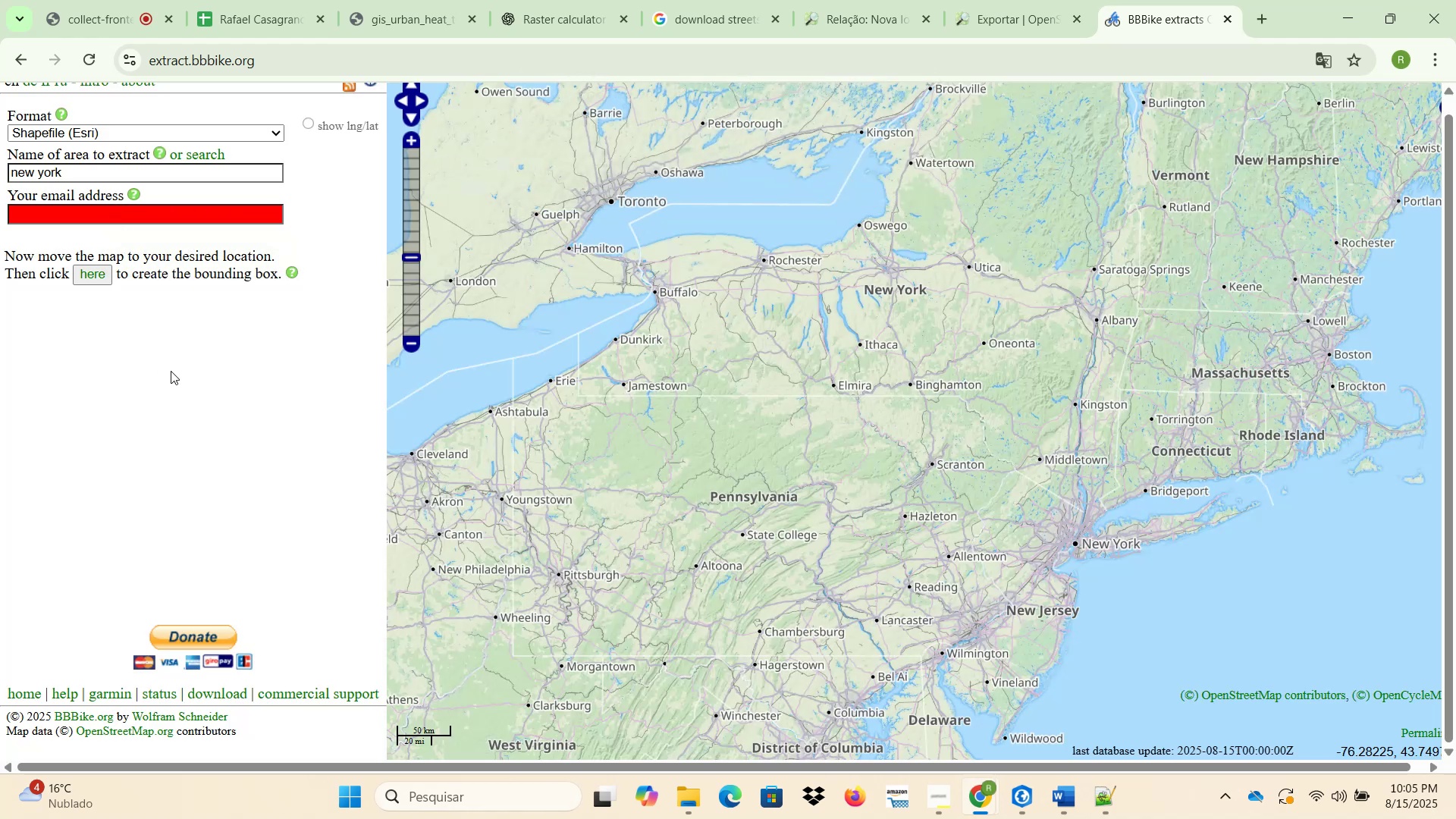 
double_click([709, 422])
 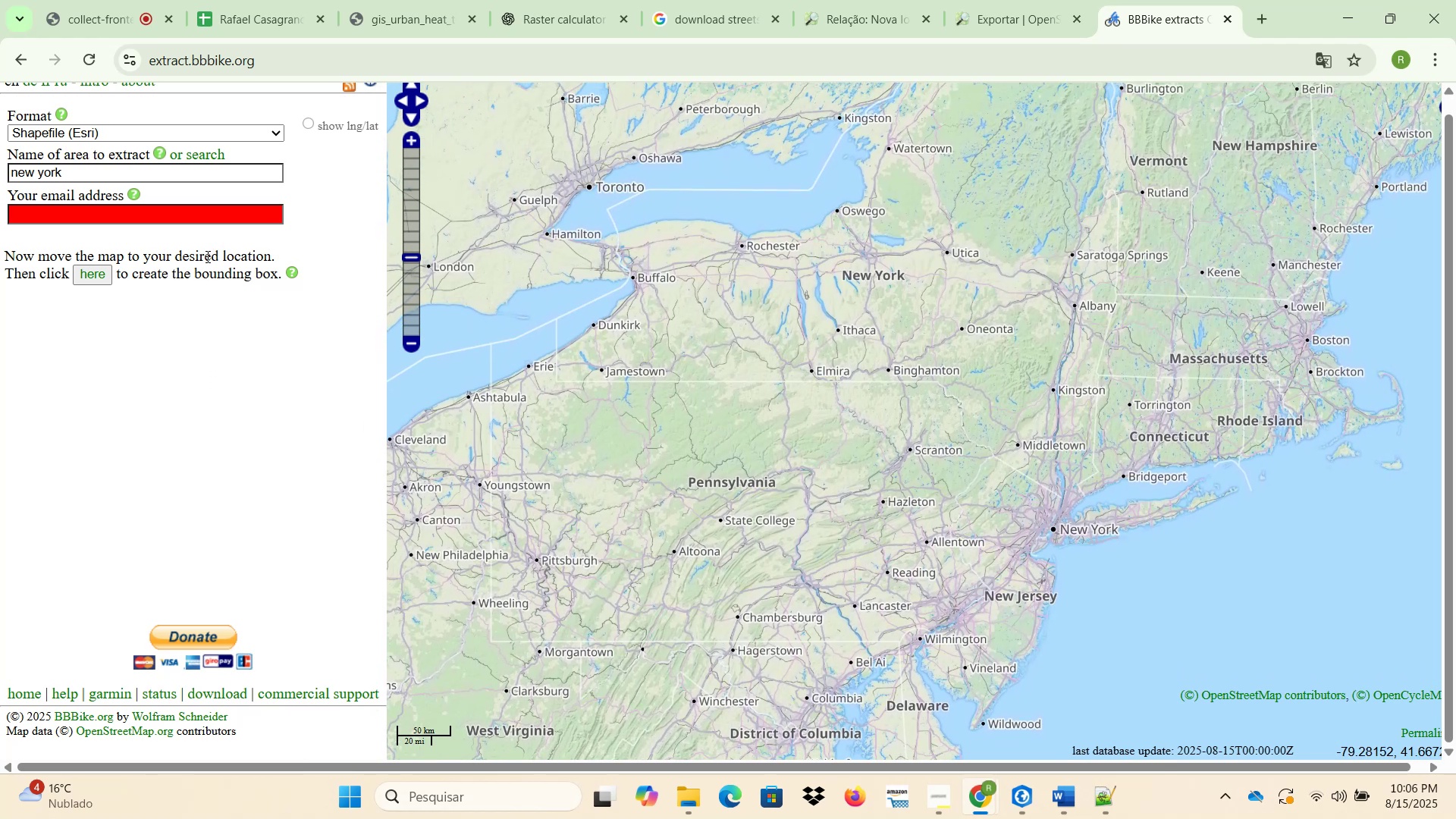 
wait(5.06)
 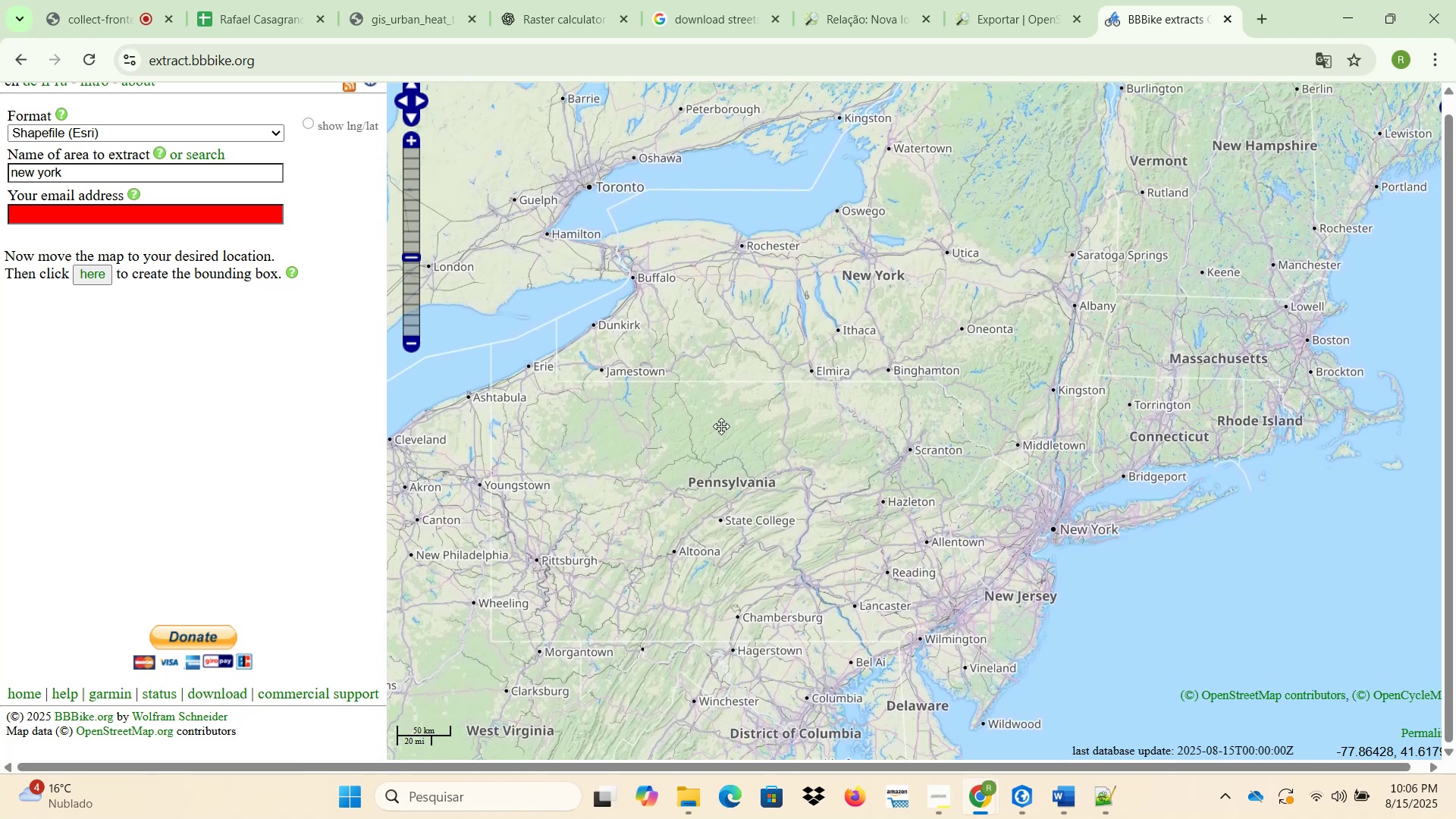 
left_click([99, 279])
 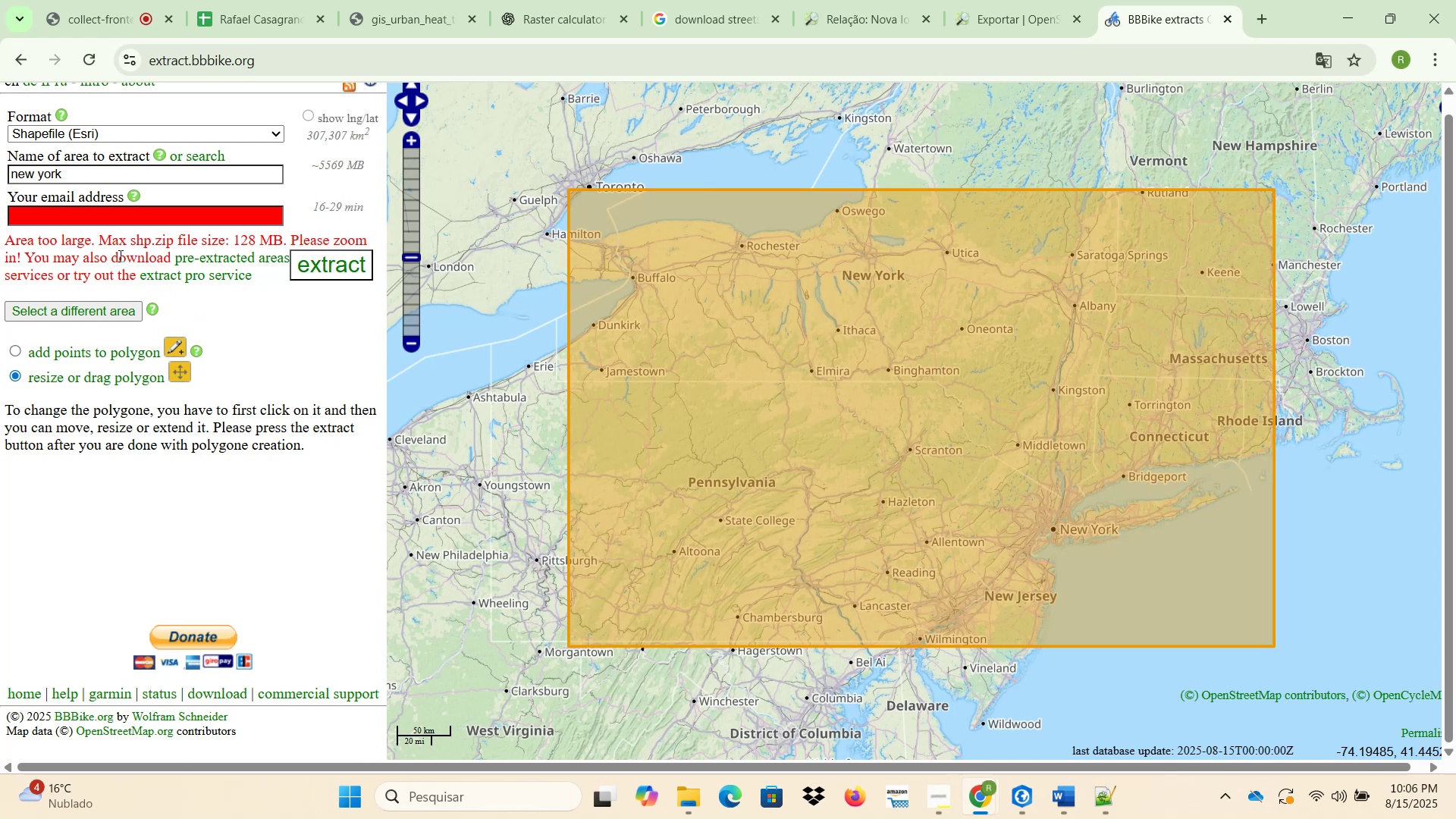 
wait(18.49)
 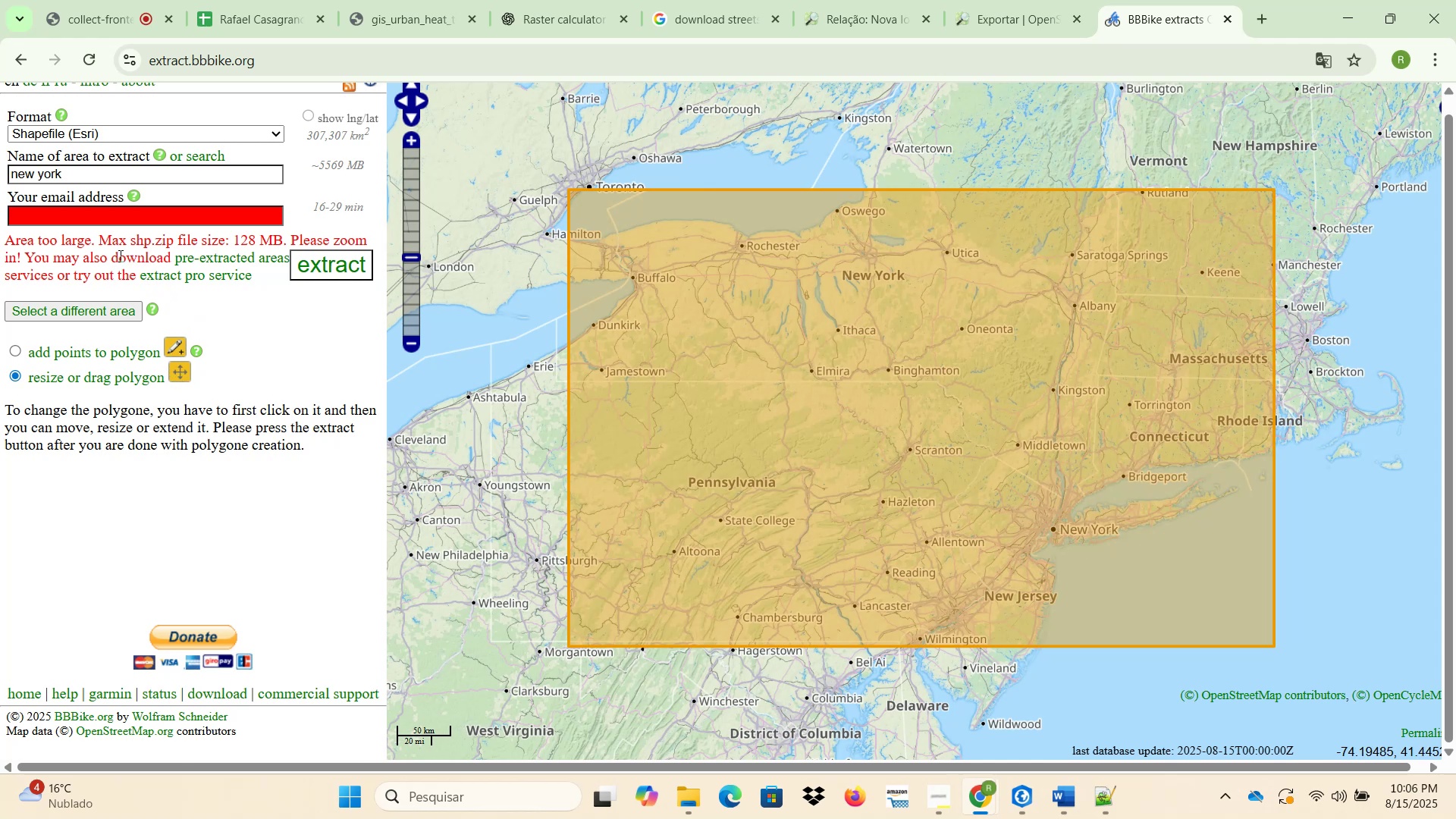 
scroll: coordinate [906, 431], scroll_direction: up, amount: 2.0
 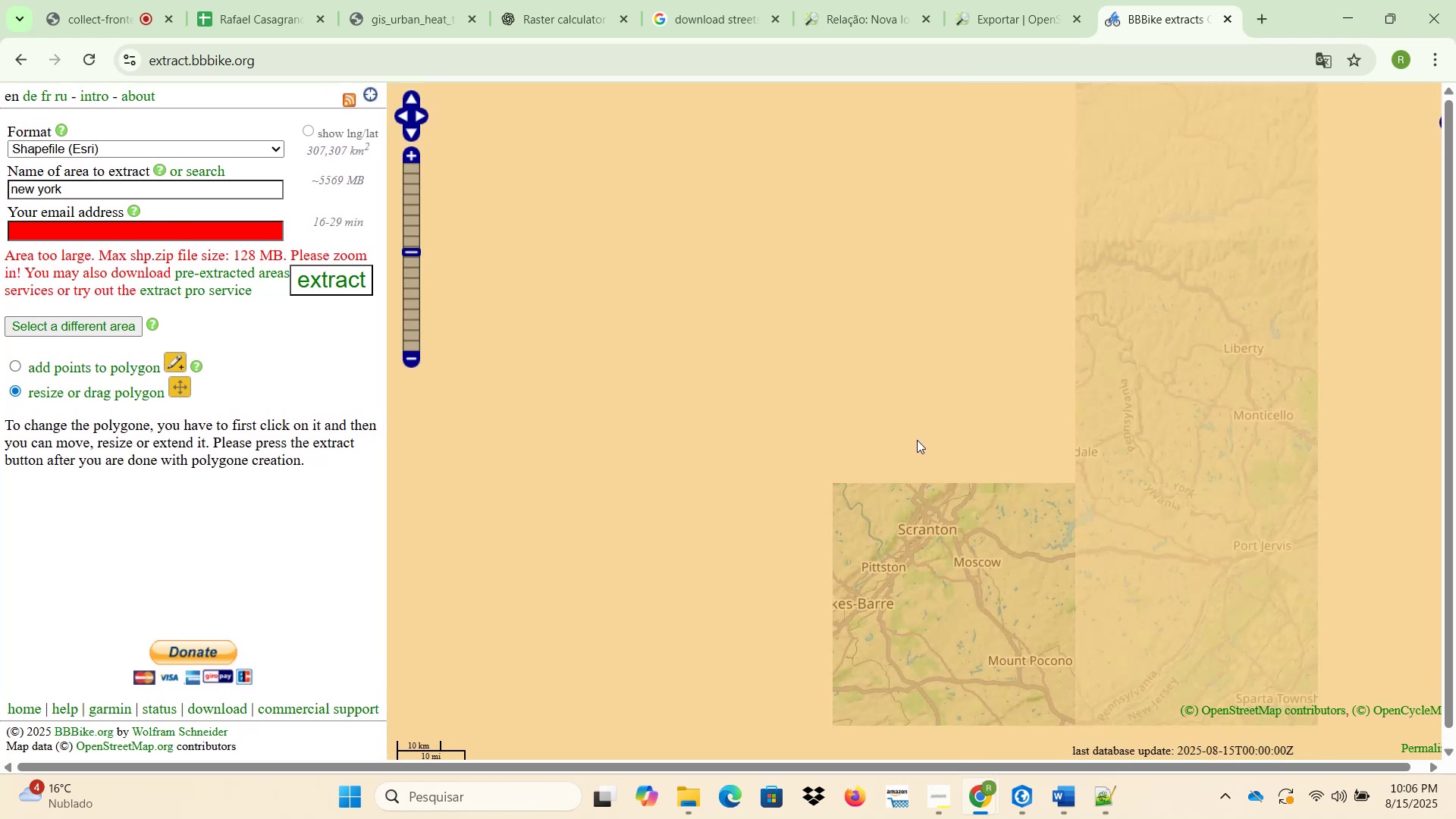 
scroll: coordinate [922, 448], scroll_direction: down, amount: 2.0
 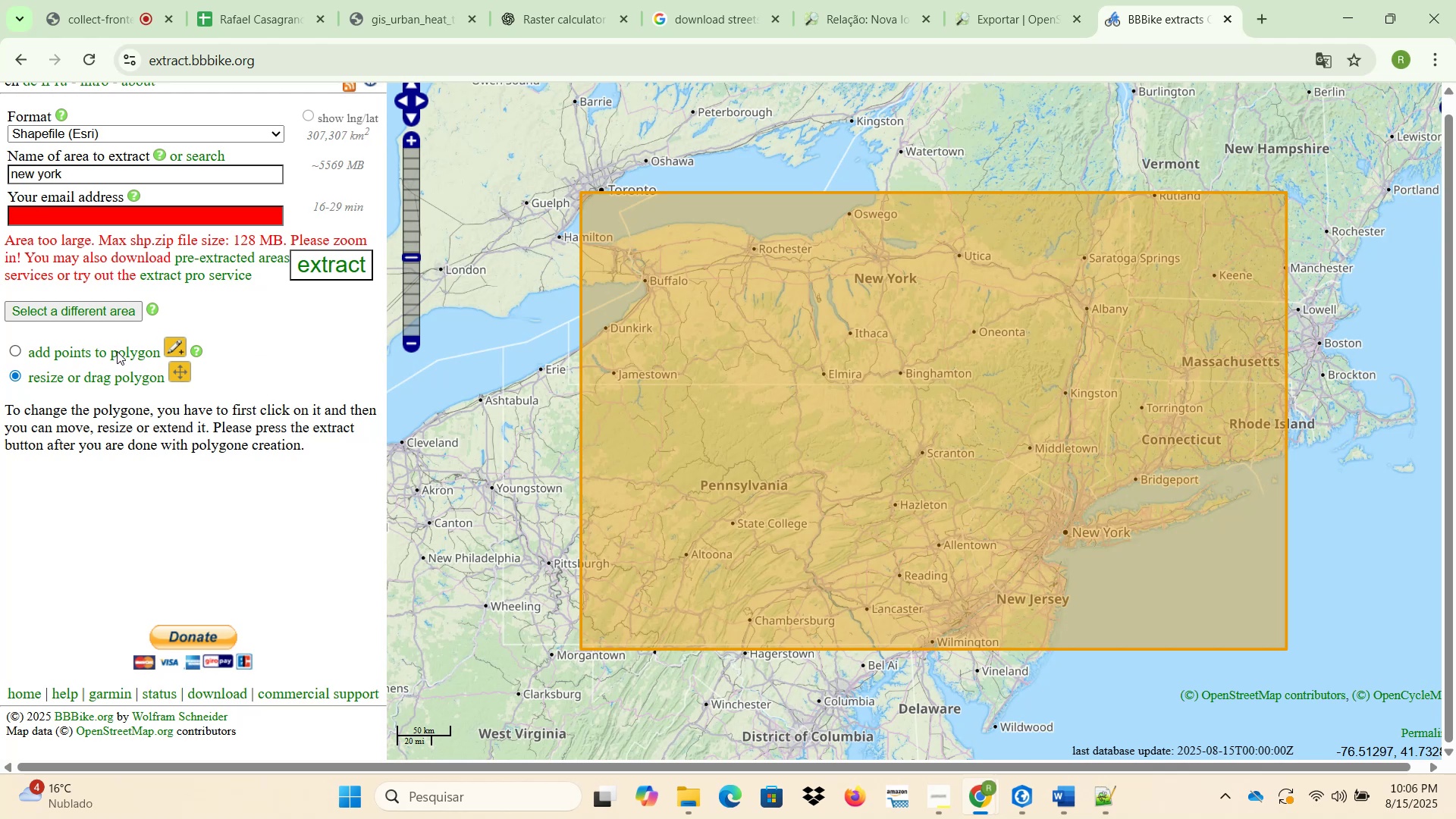 
wait(7.9)
 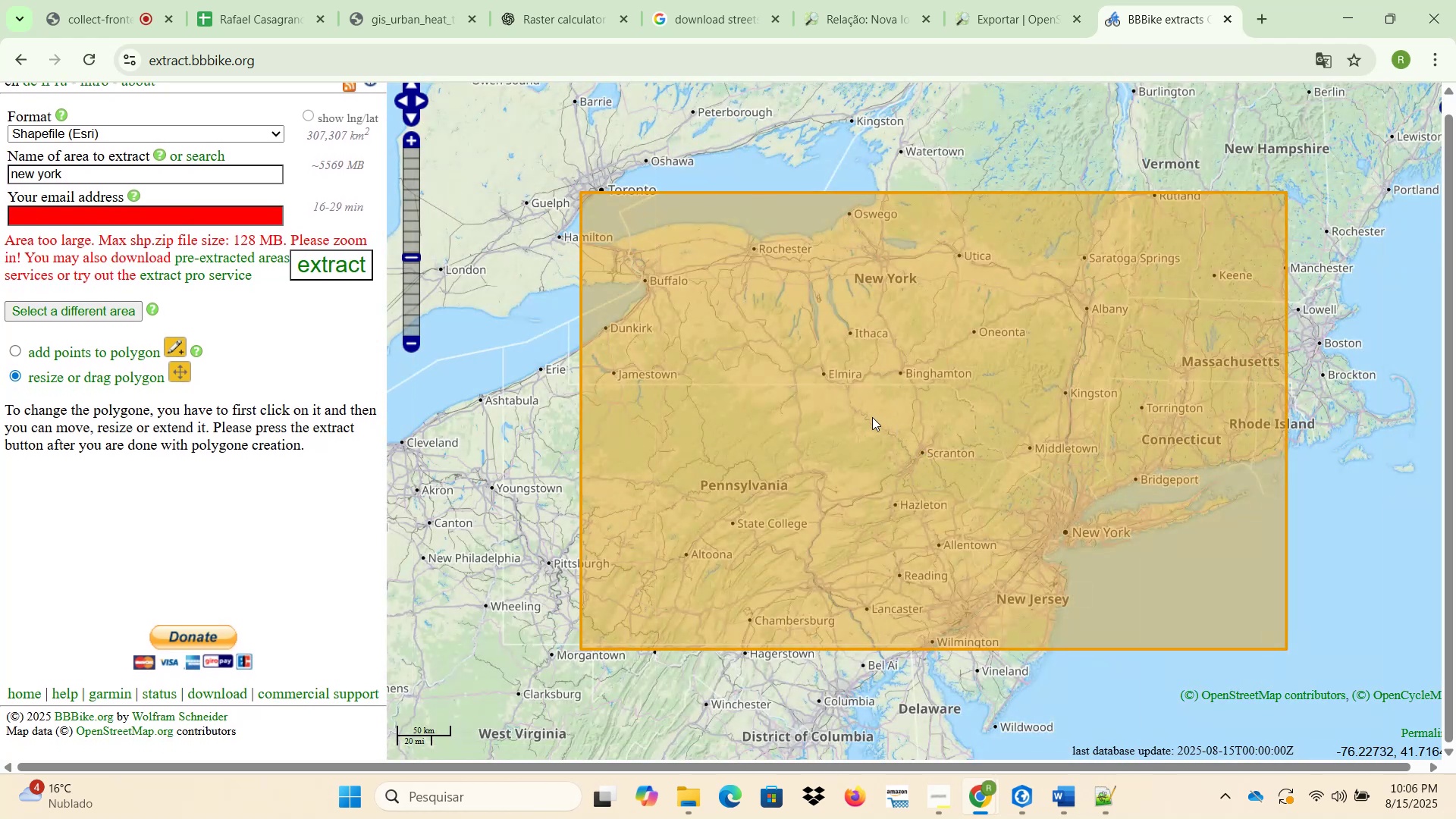 
left_click([1222, 24])
 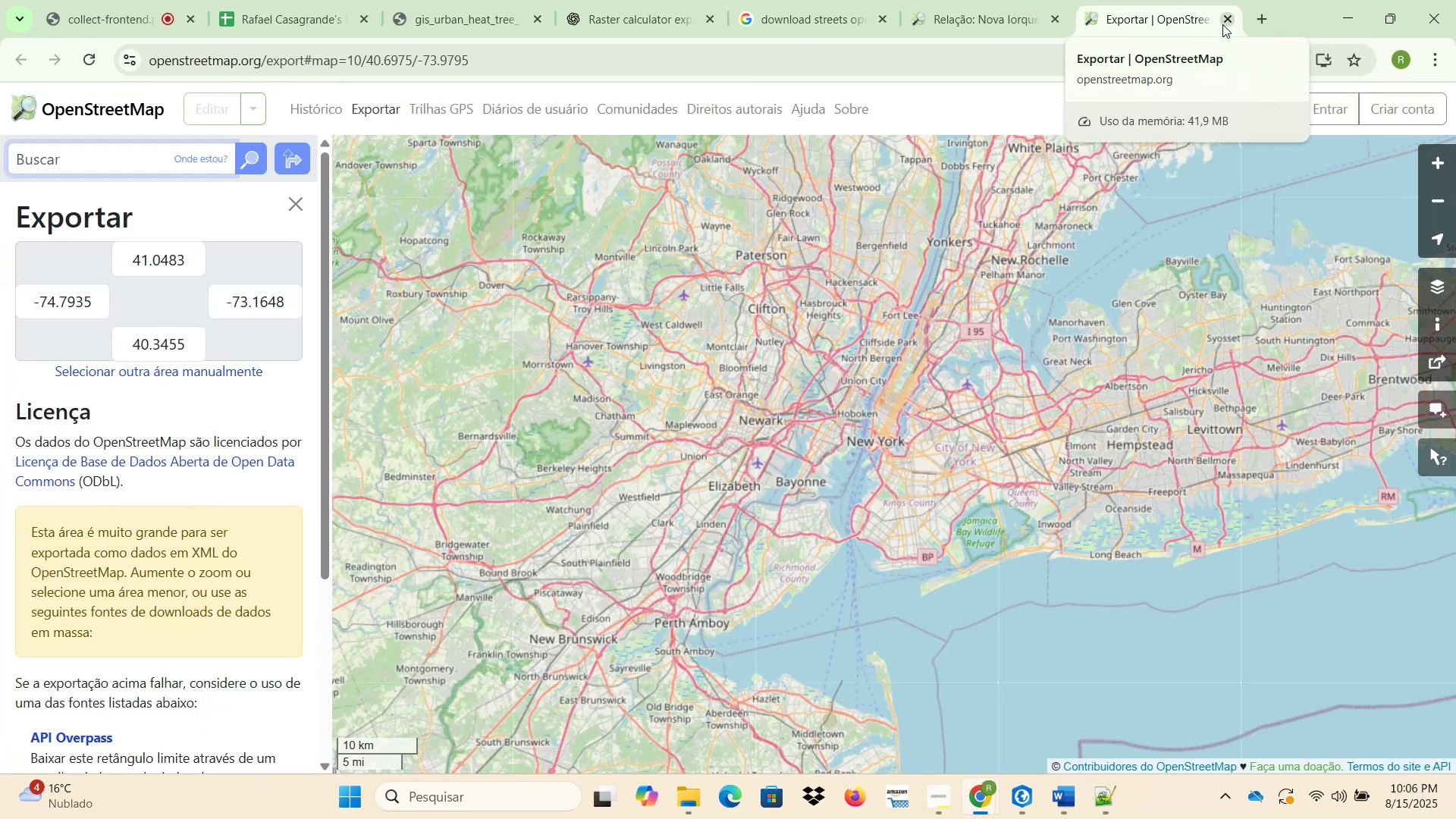 
left_click([1222, 24])
 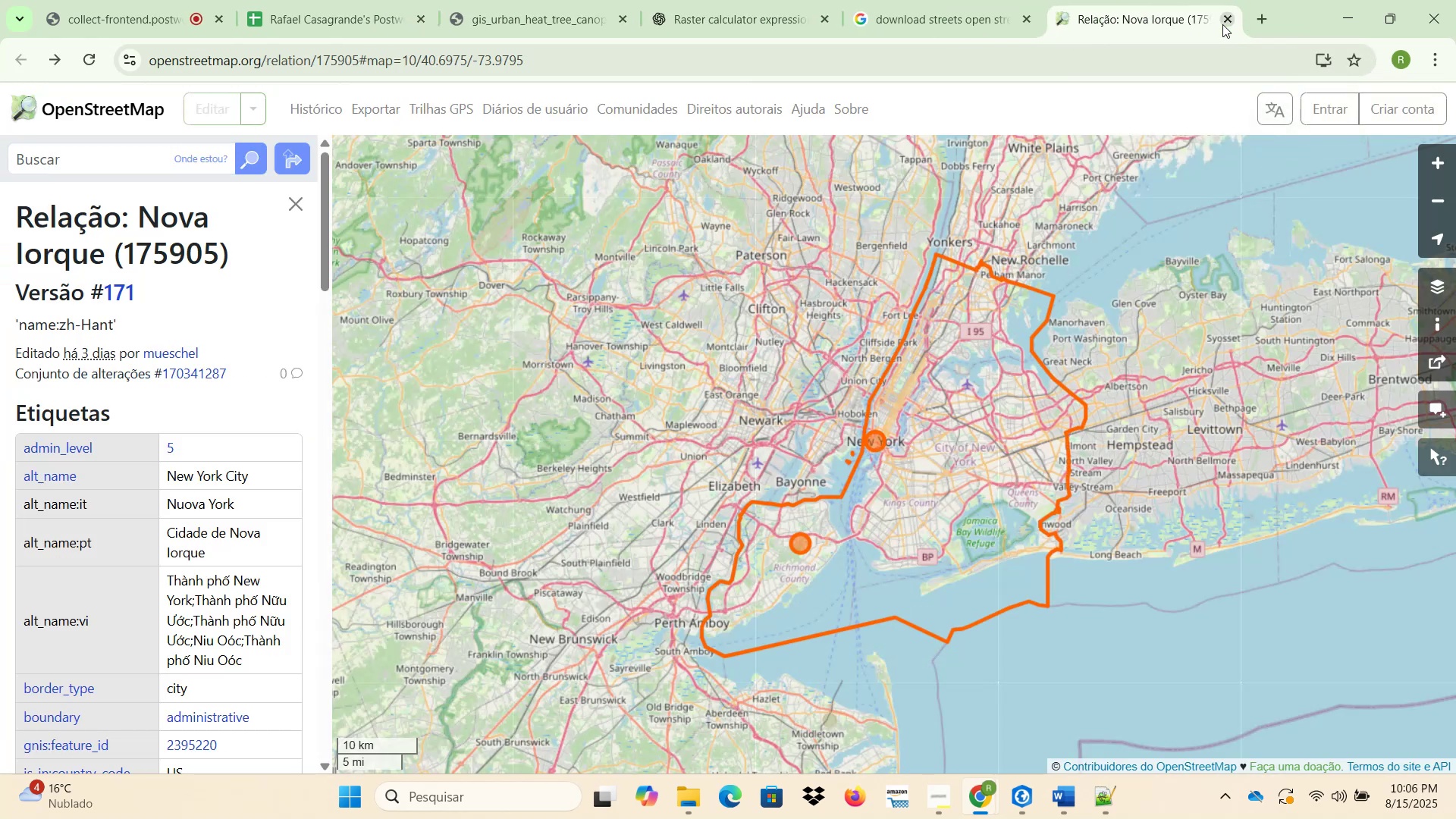 
left_click([1222, 24])
 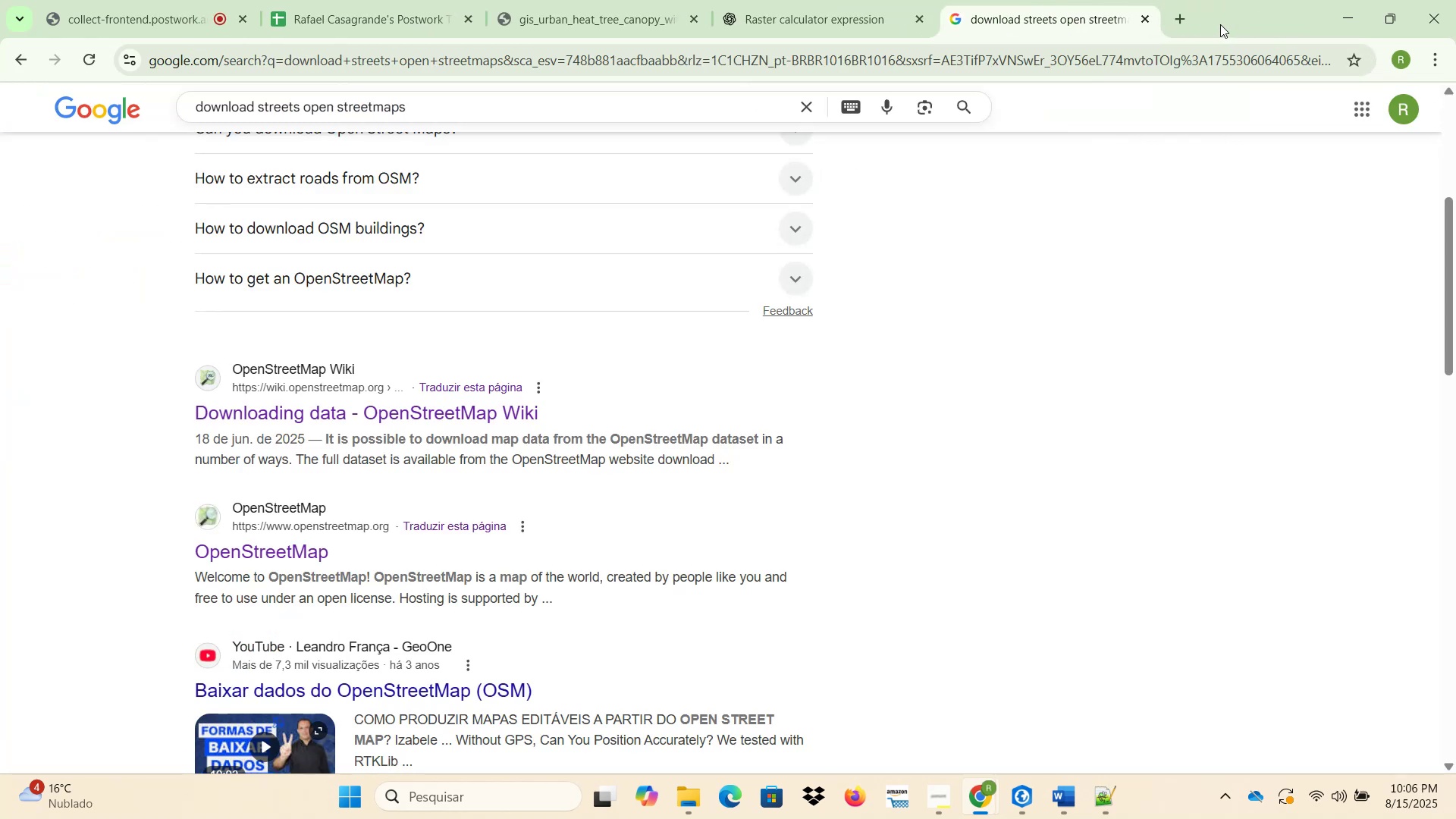 
scroll: coordinate [722, 325], scroll_direction: up, amount: 5.0
 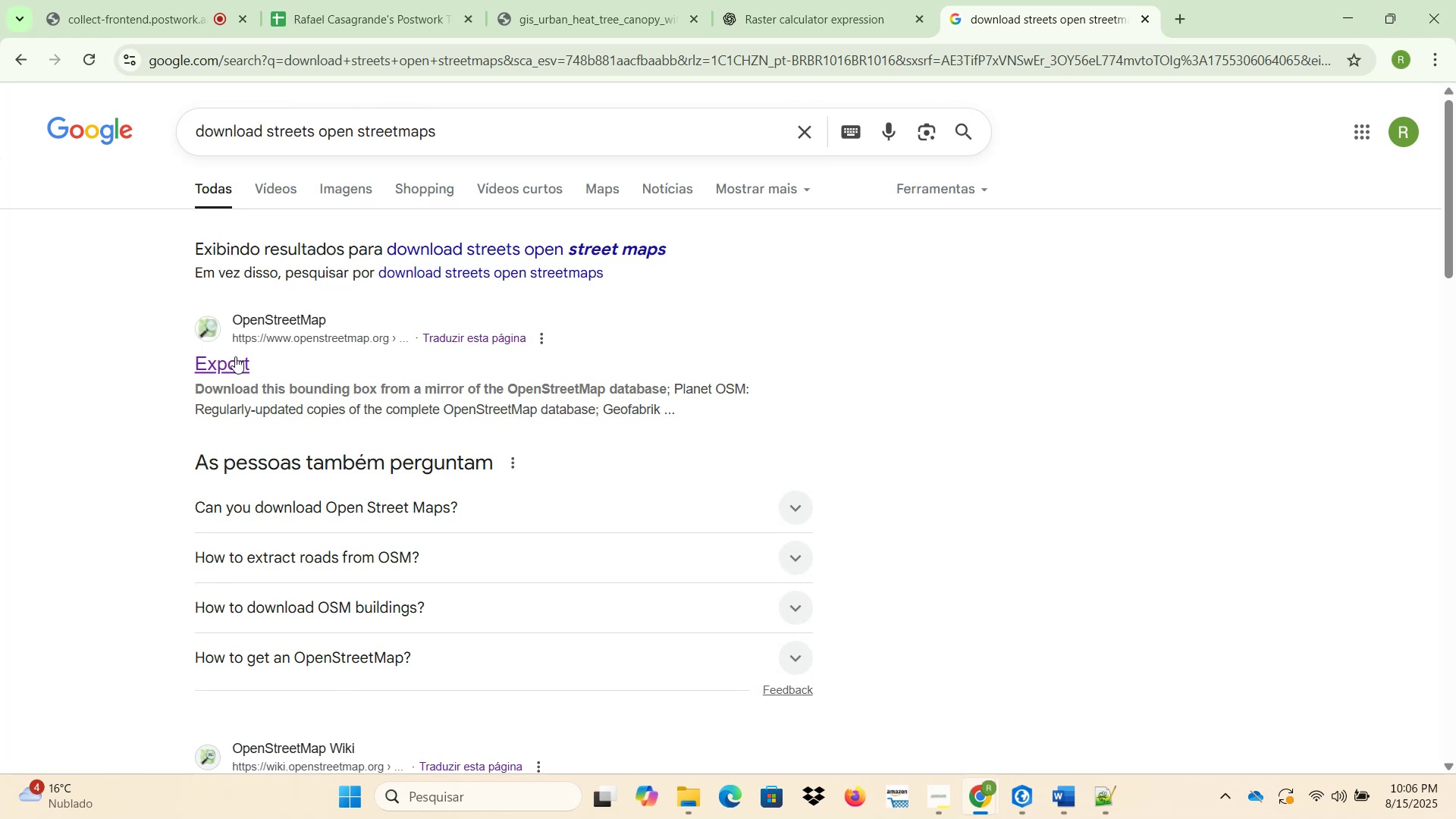 
left_click([228, 366])
 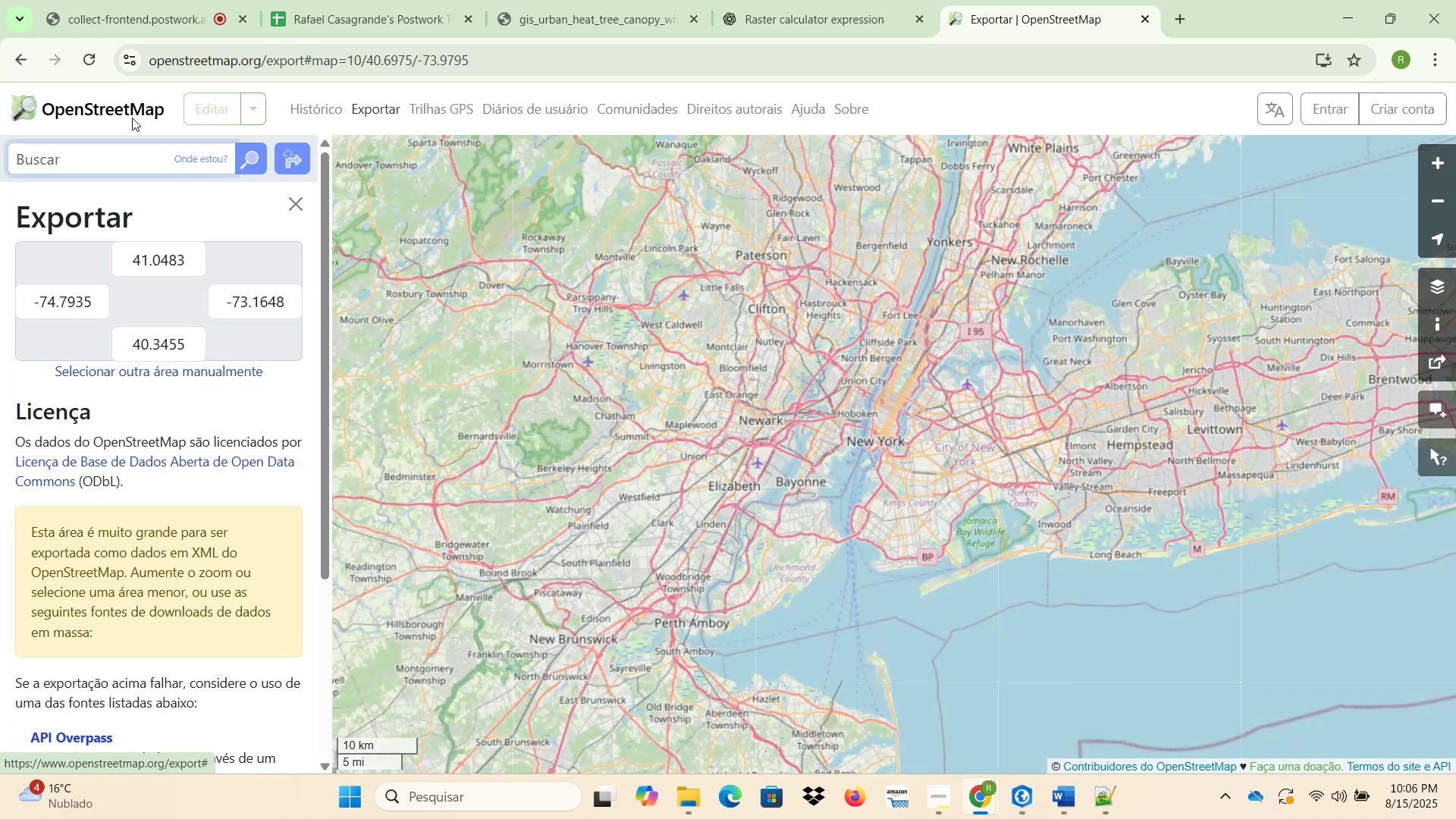 
left_click([30, 58])
 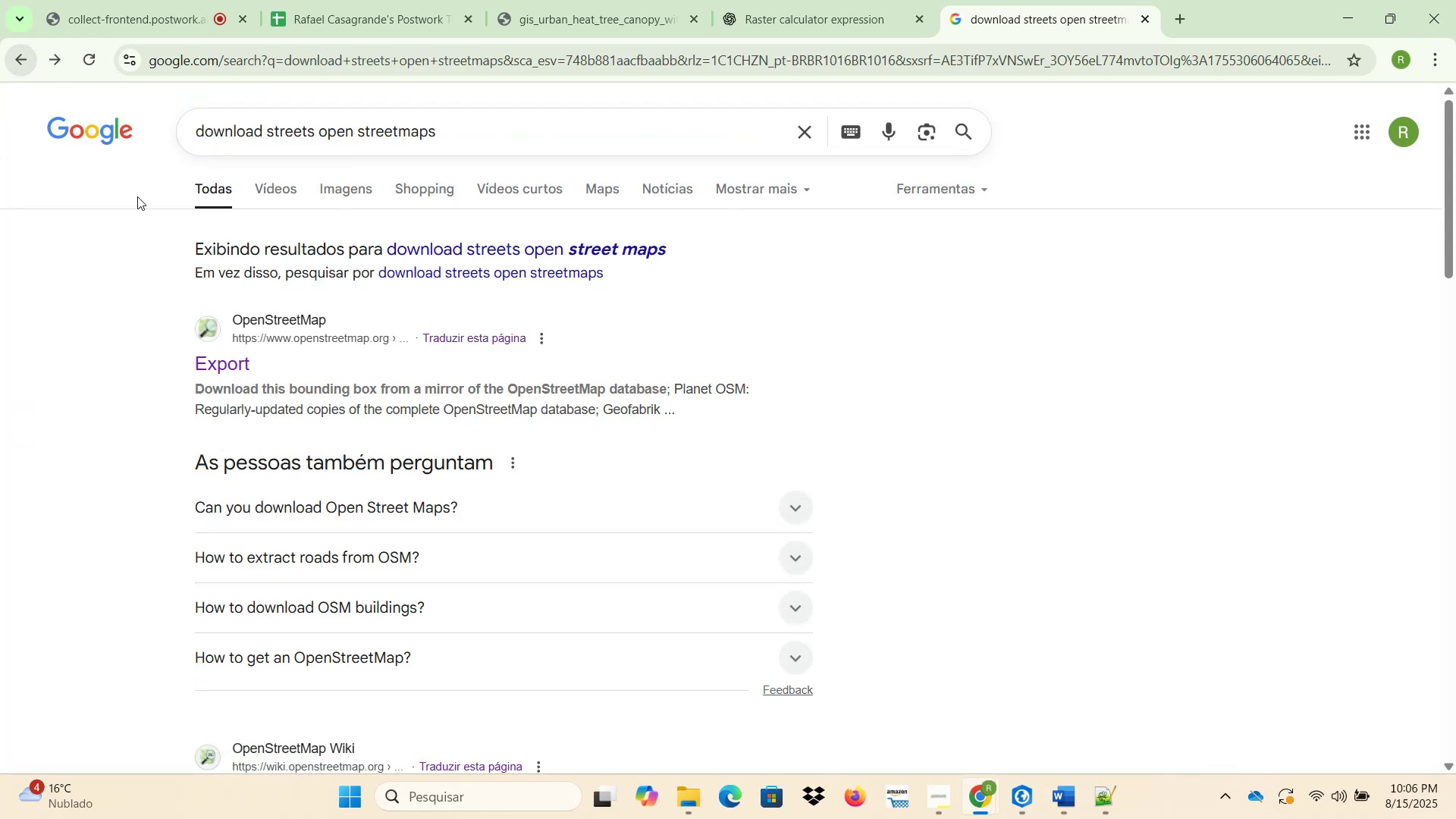 
scroll: coordinate [287, 444], scroll_direction: down, amount: 3.0
 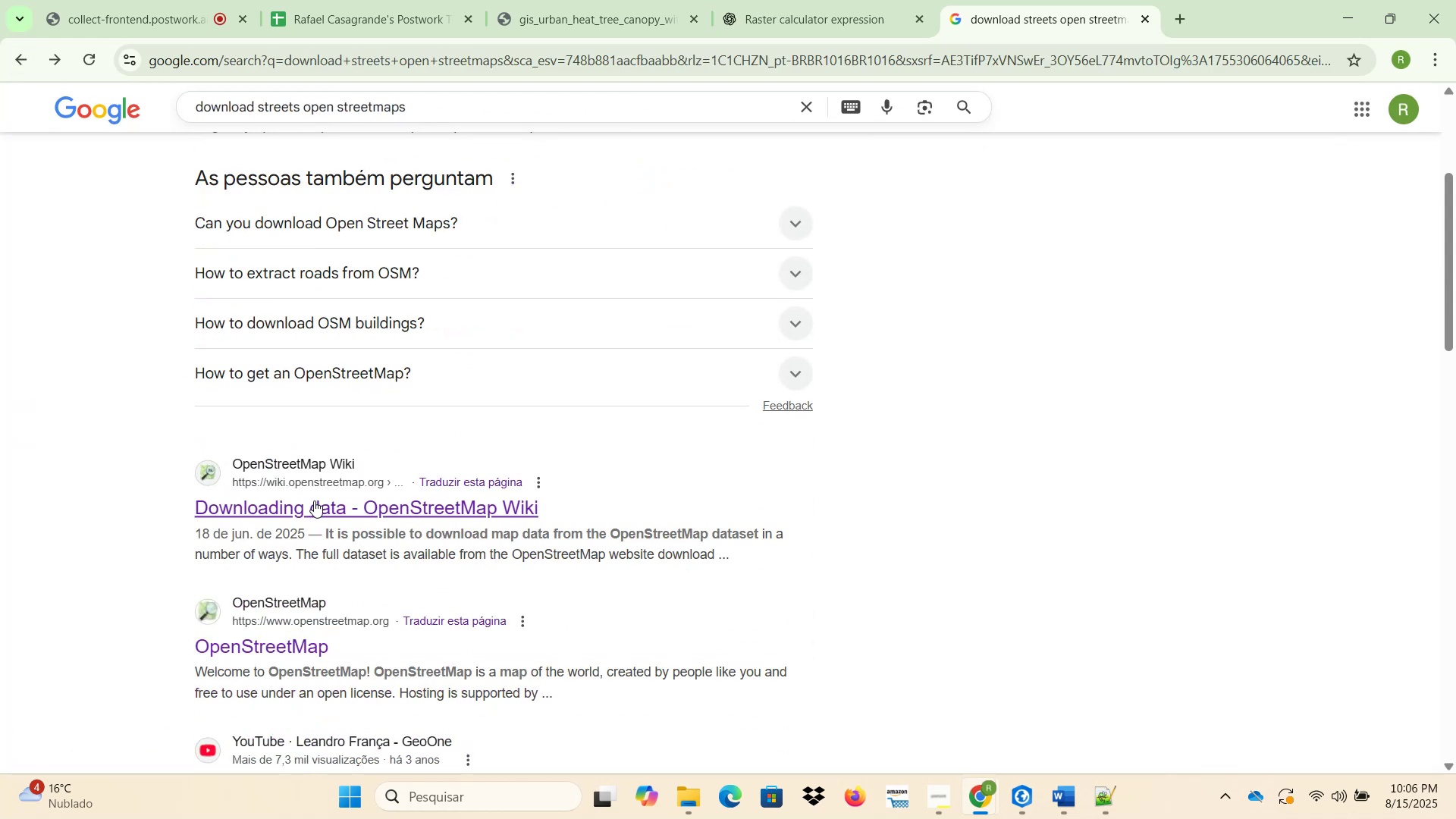 
left_click([315, 506])
 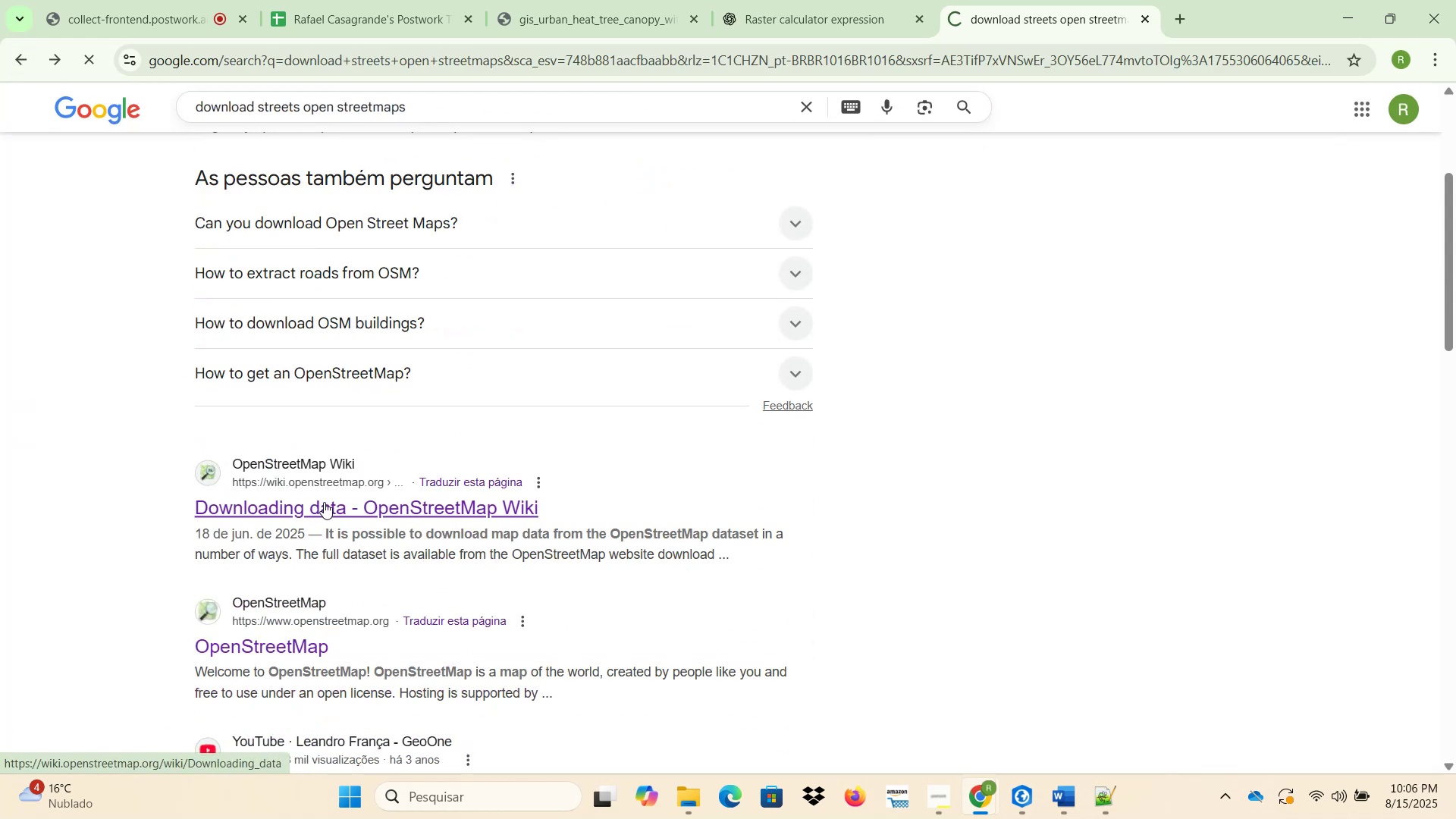 
mouse_move([361, 492])
 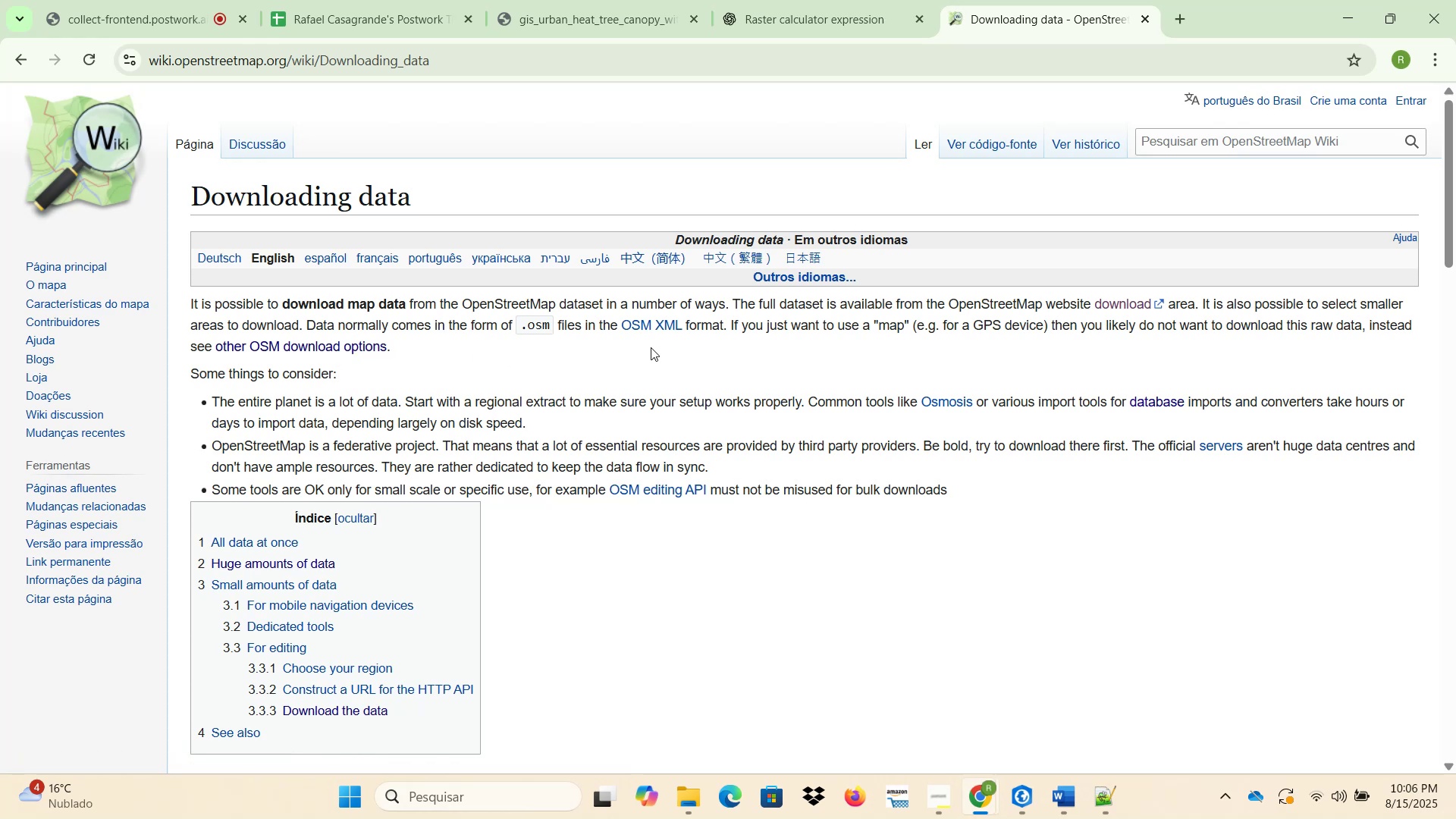 
wait(6.4)
 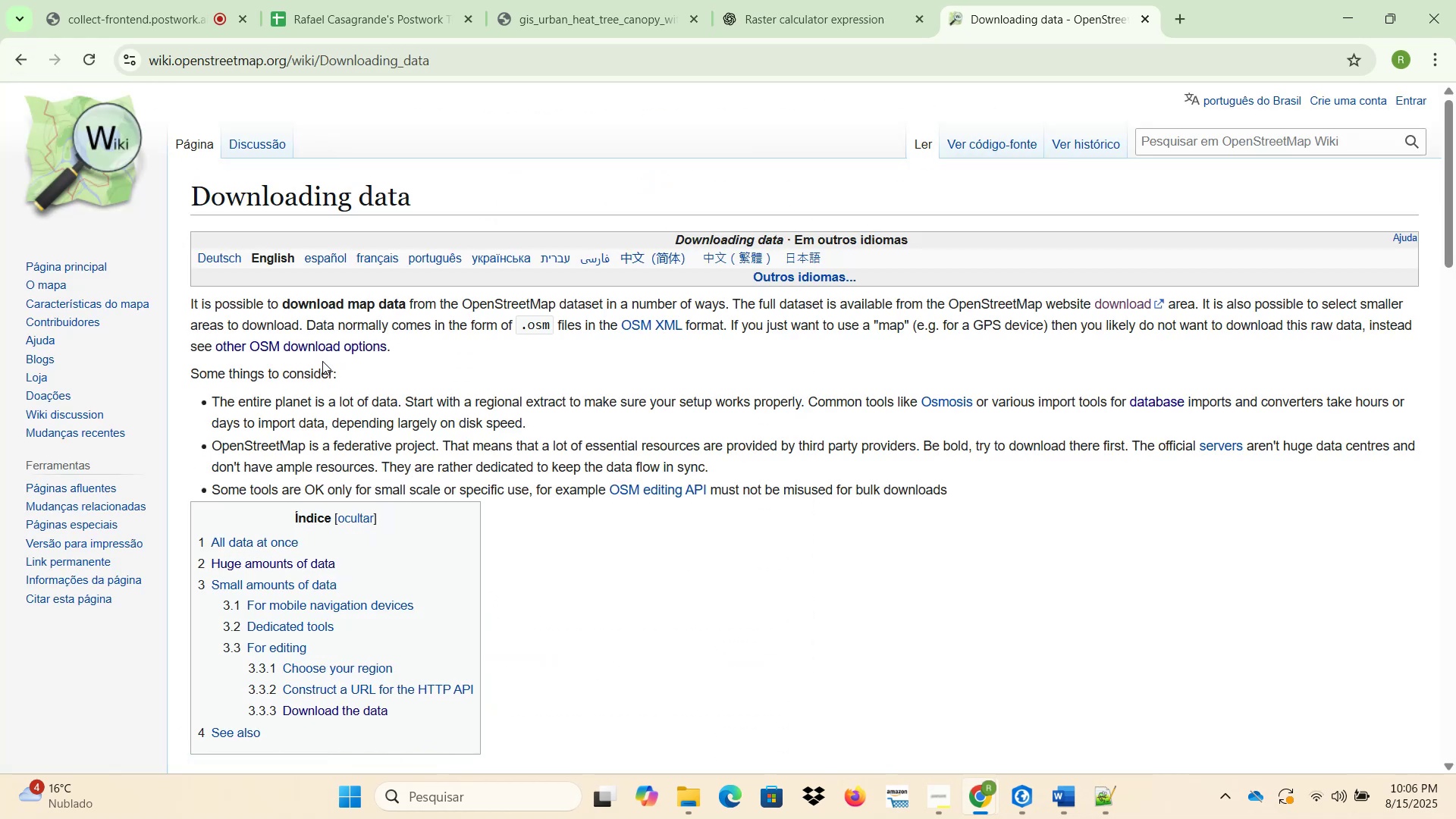 
left_click([1145, 305])
 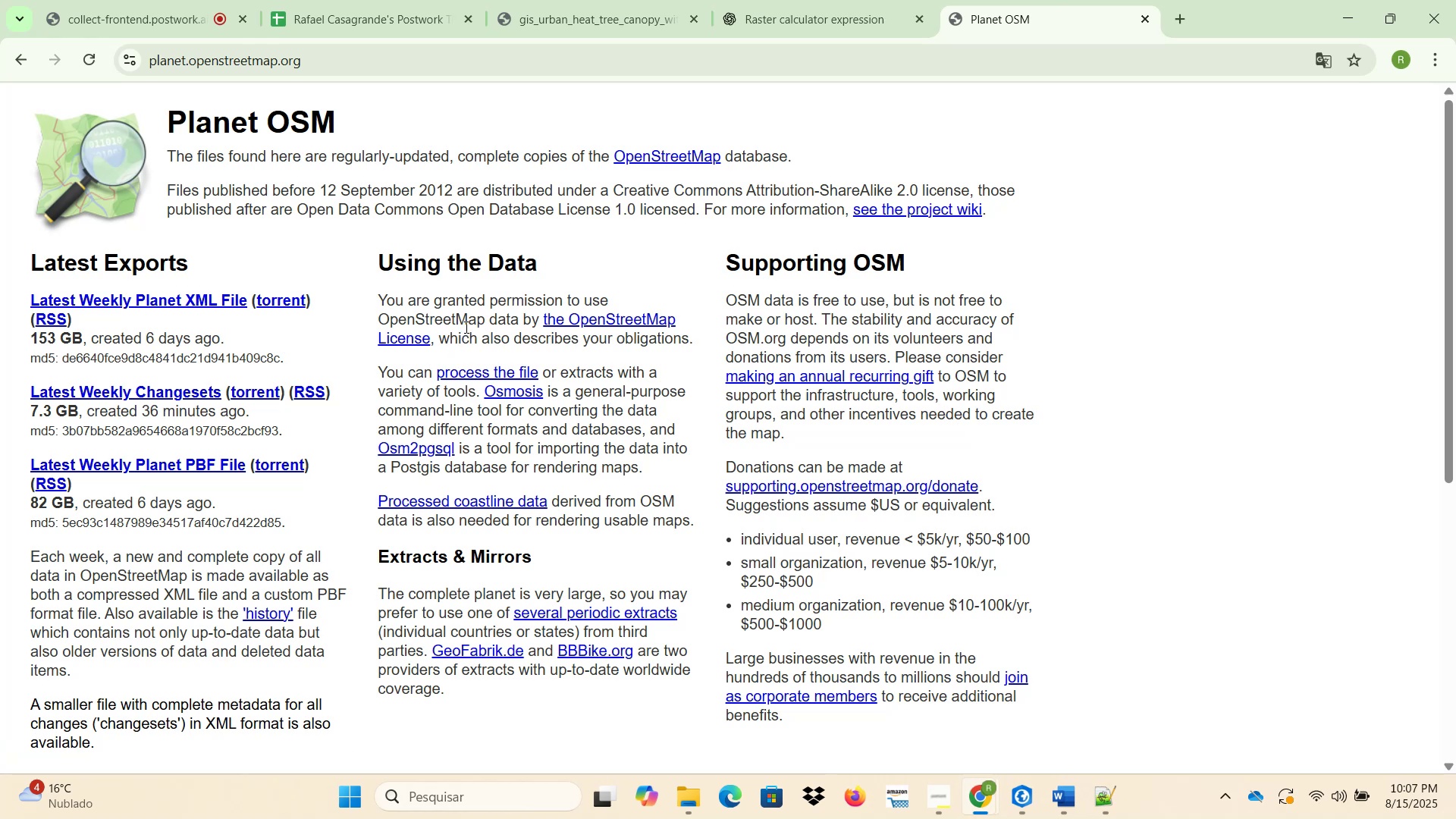 
wait(16.02)
 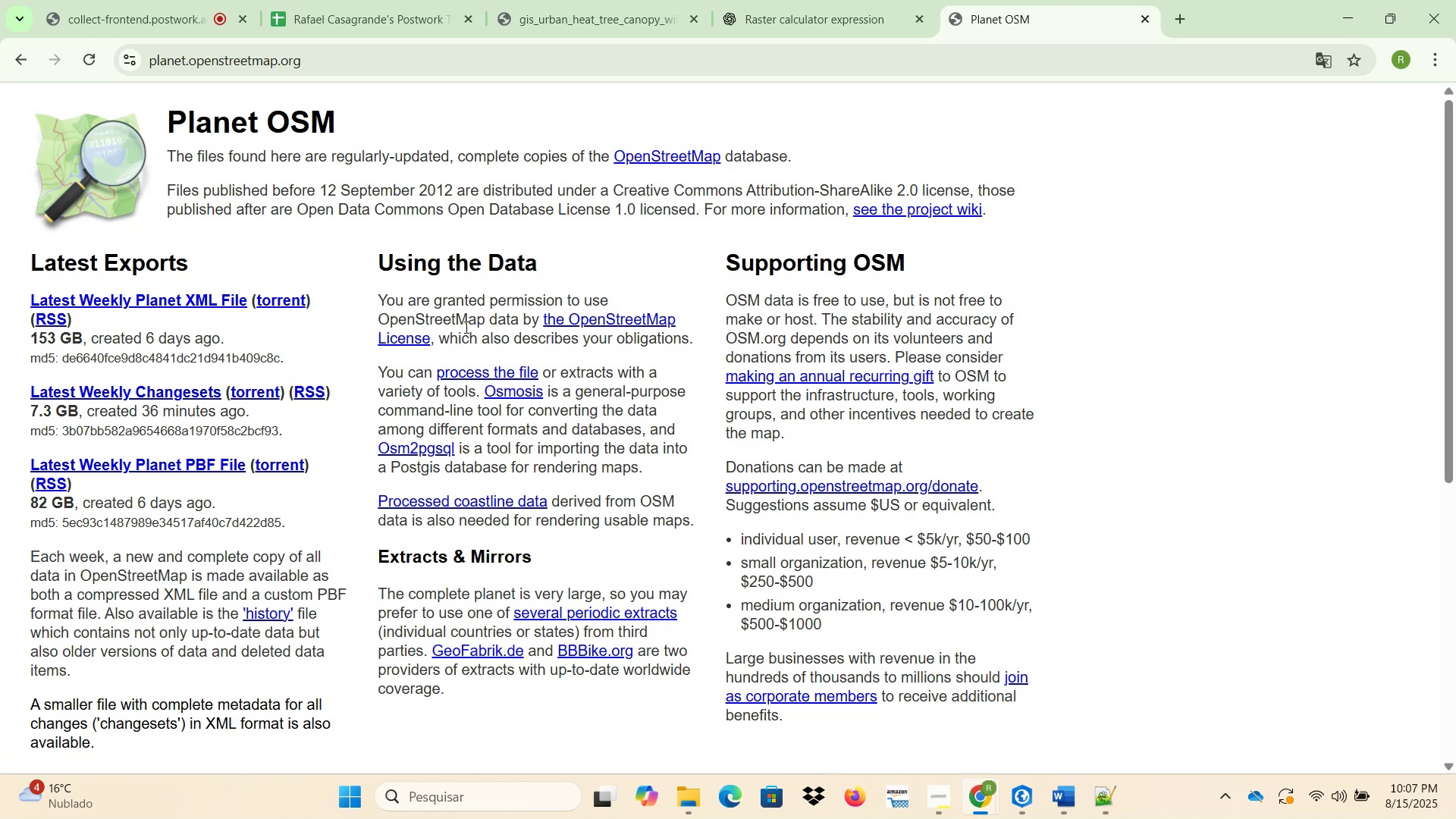 
scroll: coordinate [445, 404], scroll_direction: down, amount: 10.0
 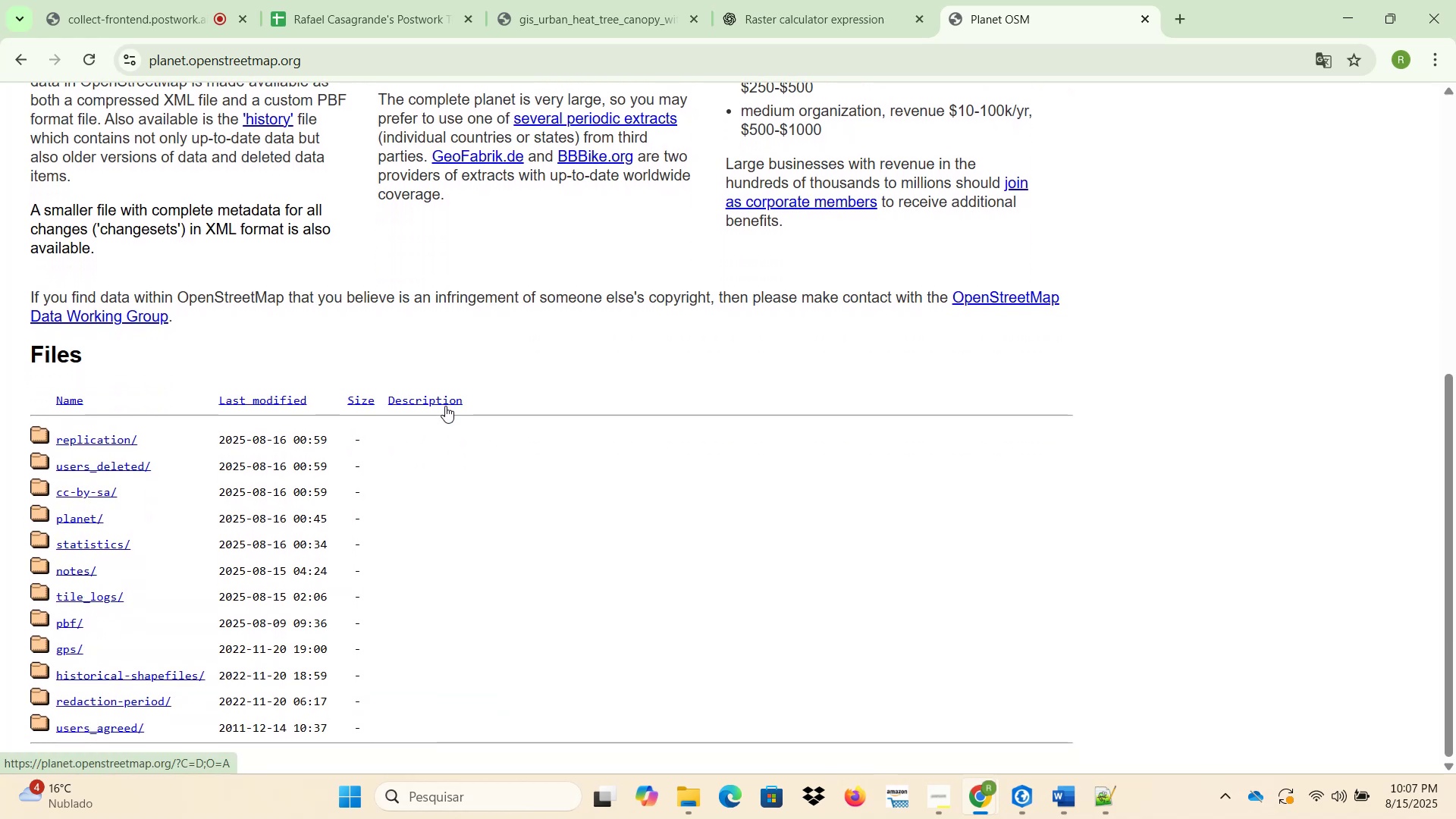 
scroll: coordinate [448, 413], scroll_direction: up, amount: 5.0
 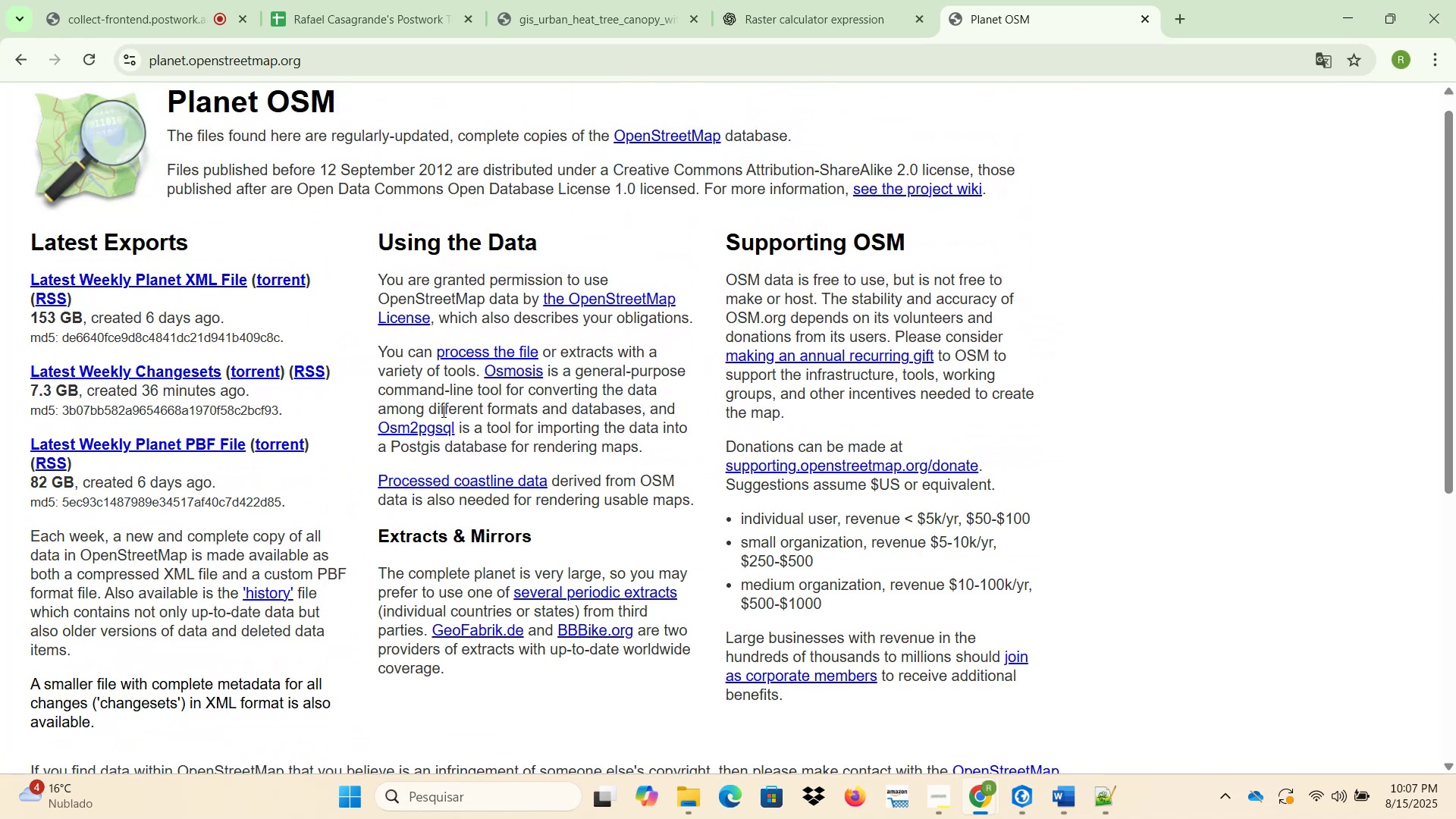 
wait(8.48)
 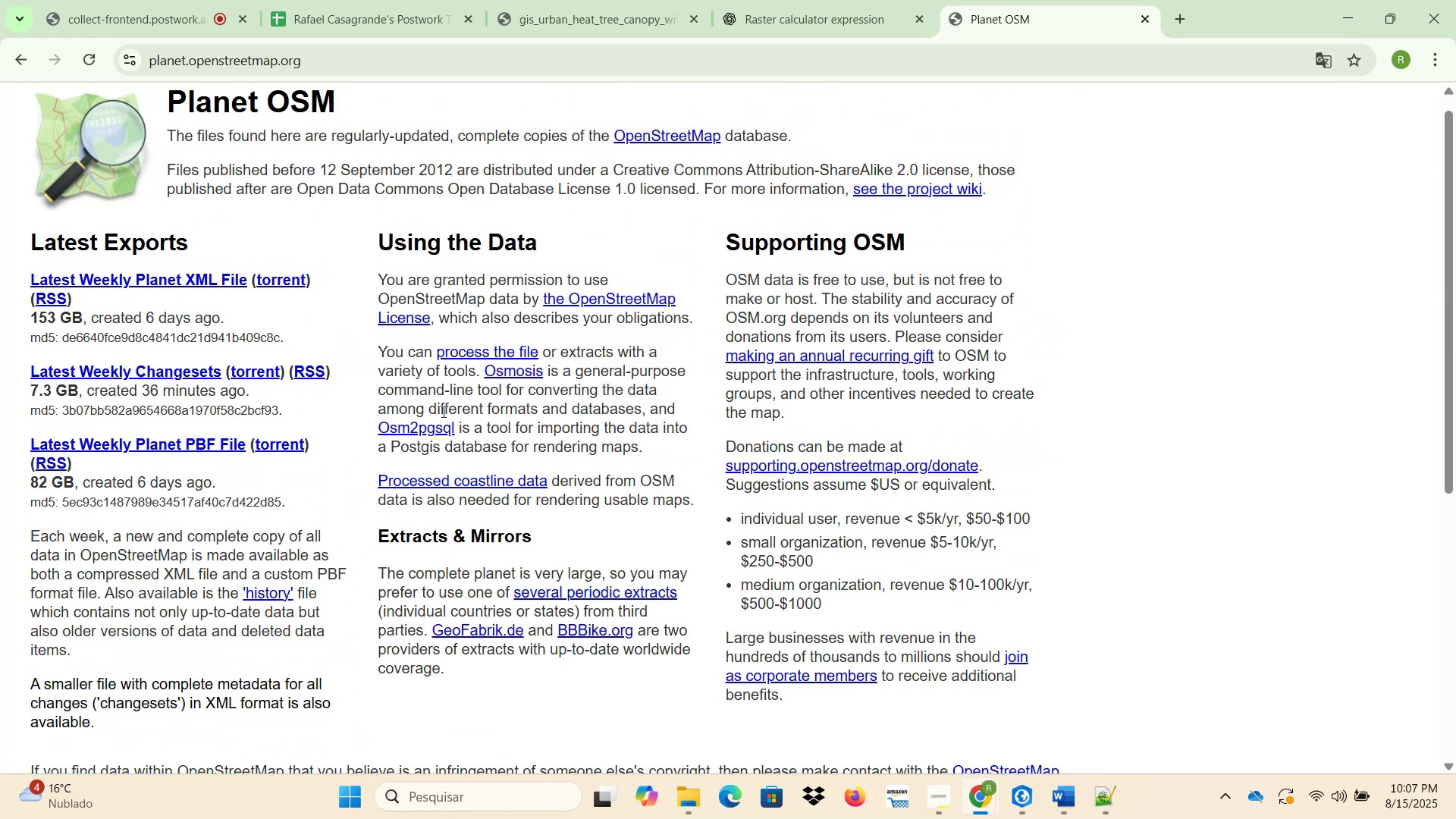 
left_click([545, 593])
 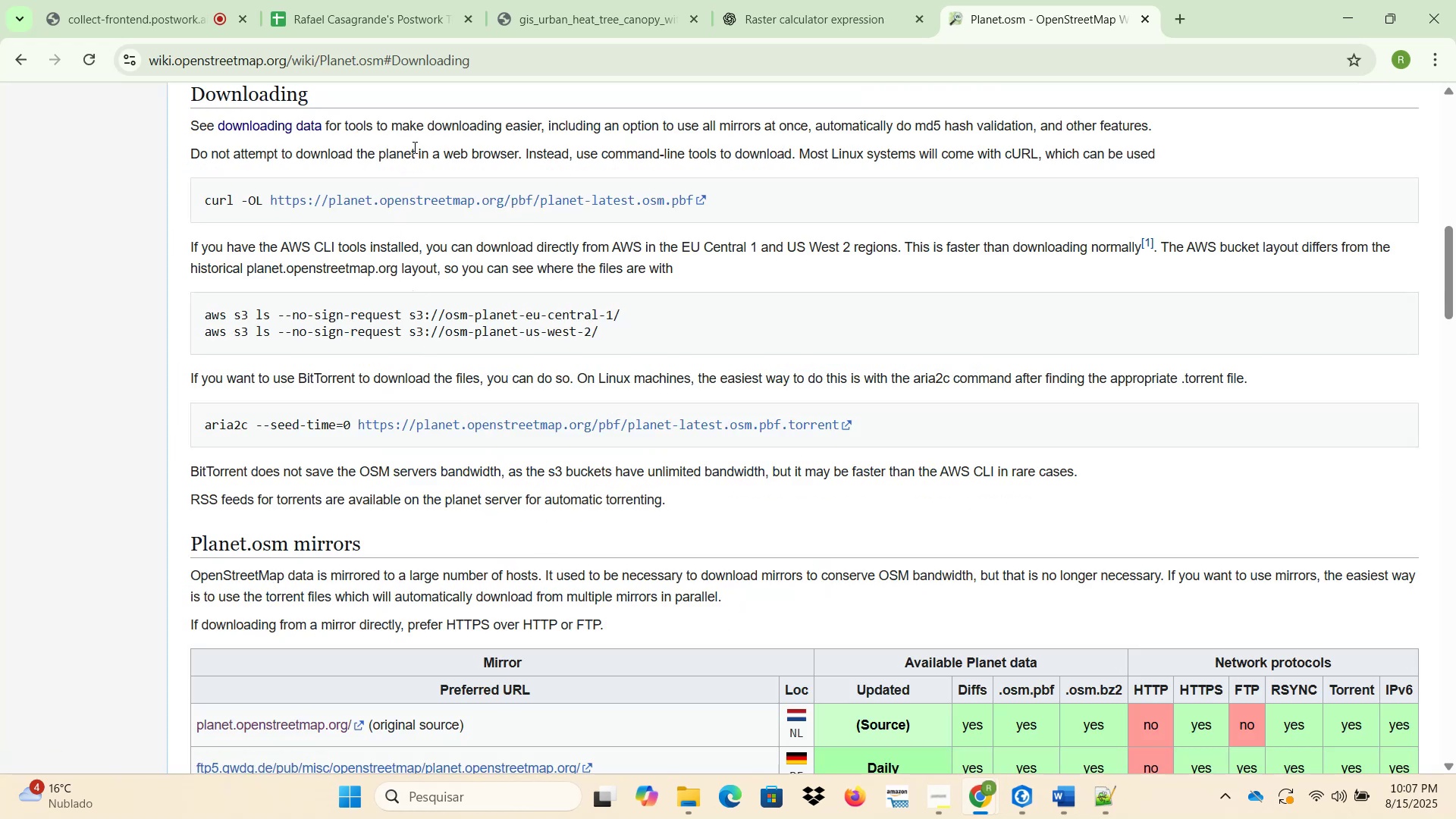 
wait(8.9)
 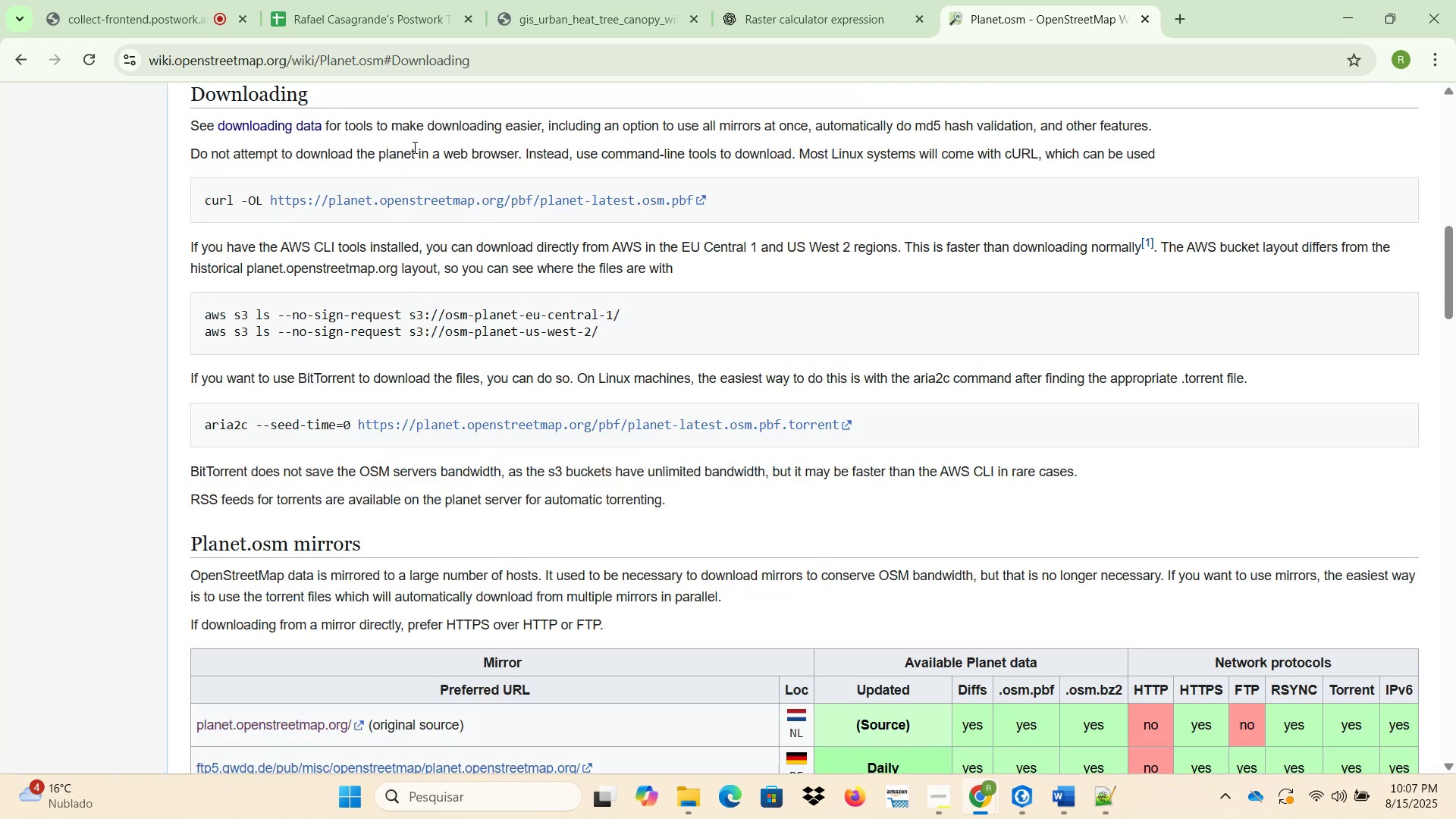 
right_click([427, 200])
 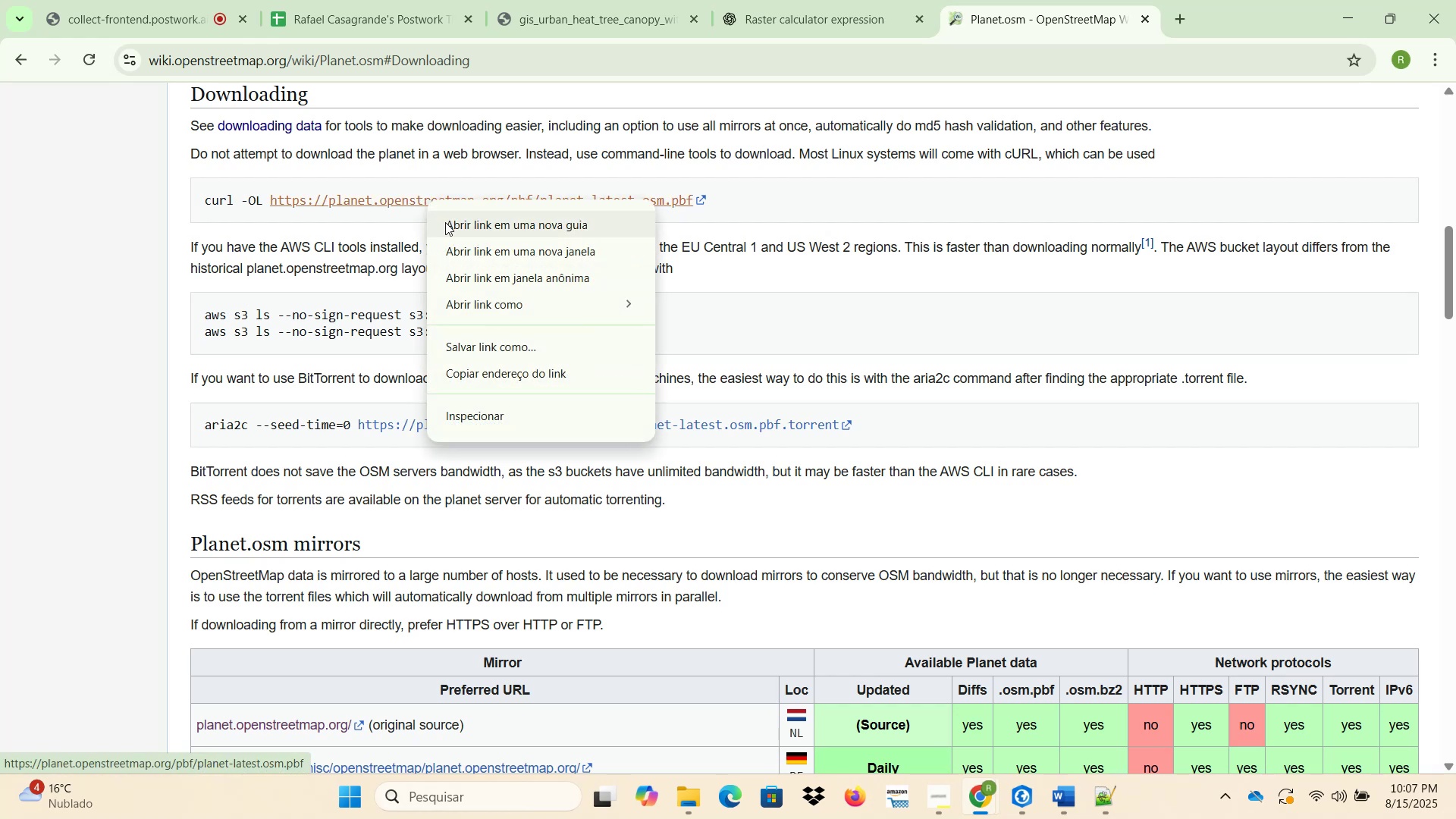 
left_click([445, 223])
 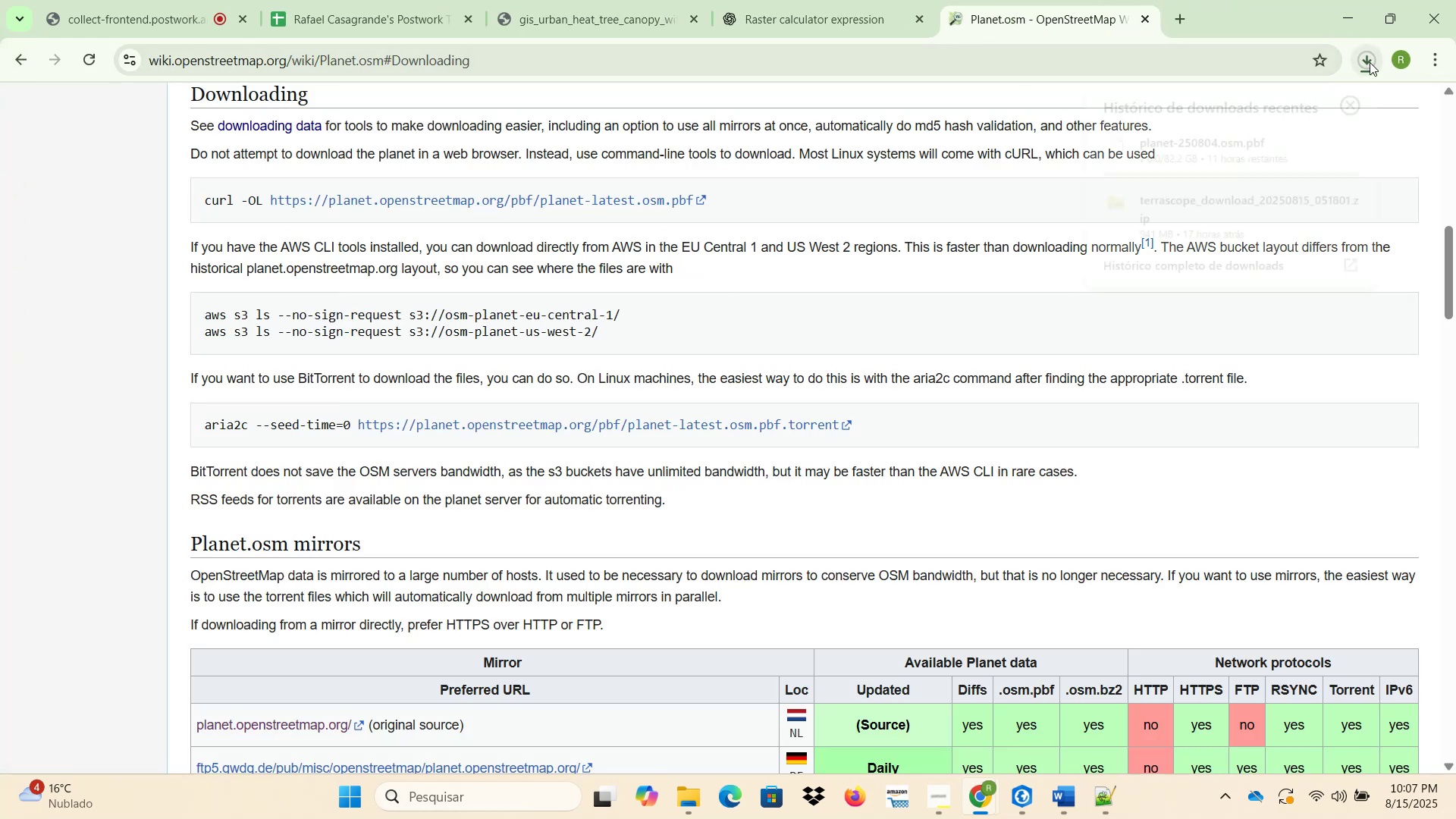 
wait(5.7)
 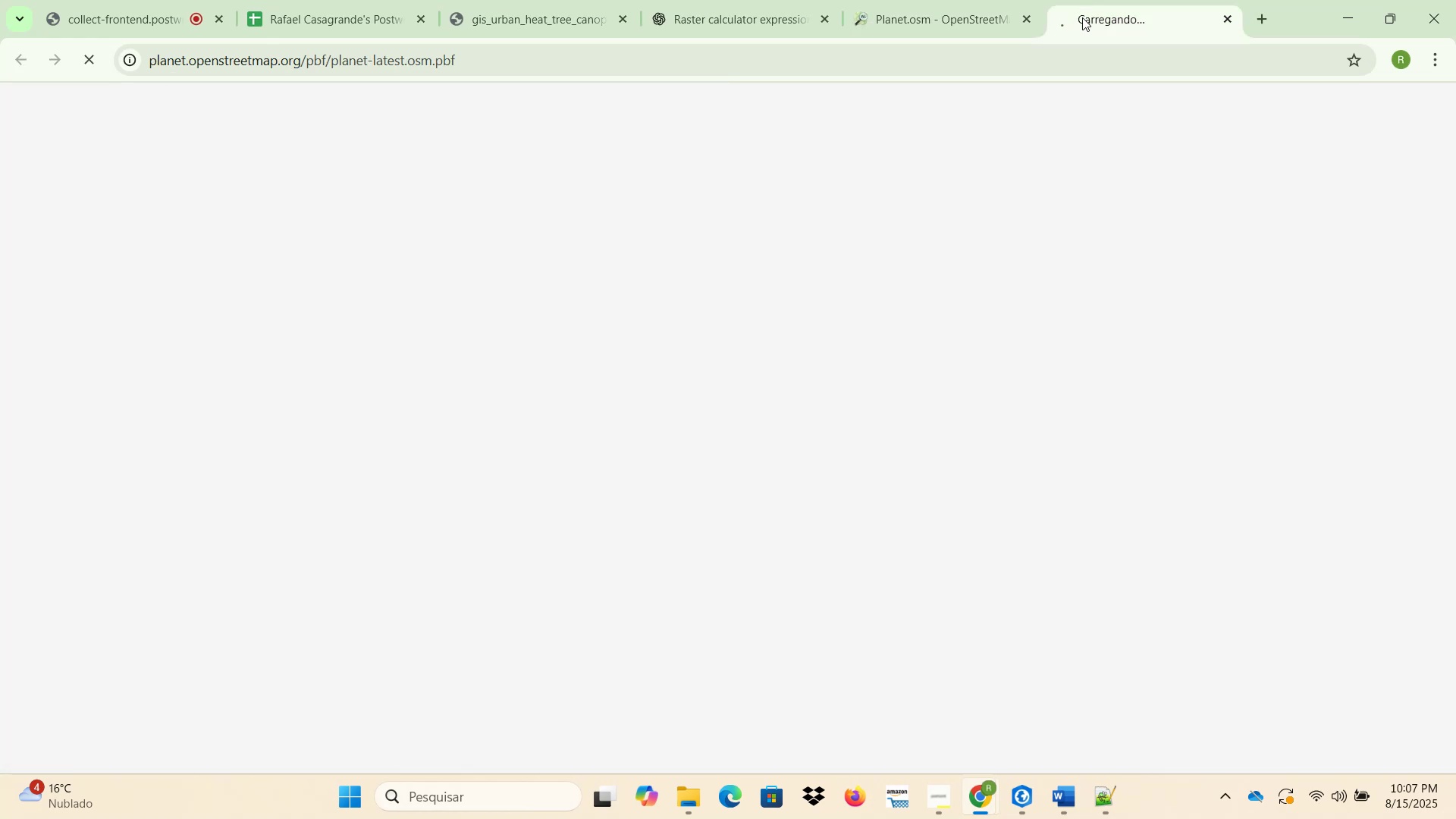 
left_click([1354, 151])
 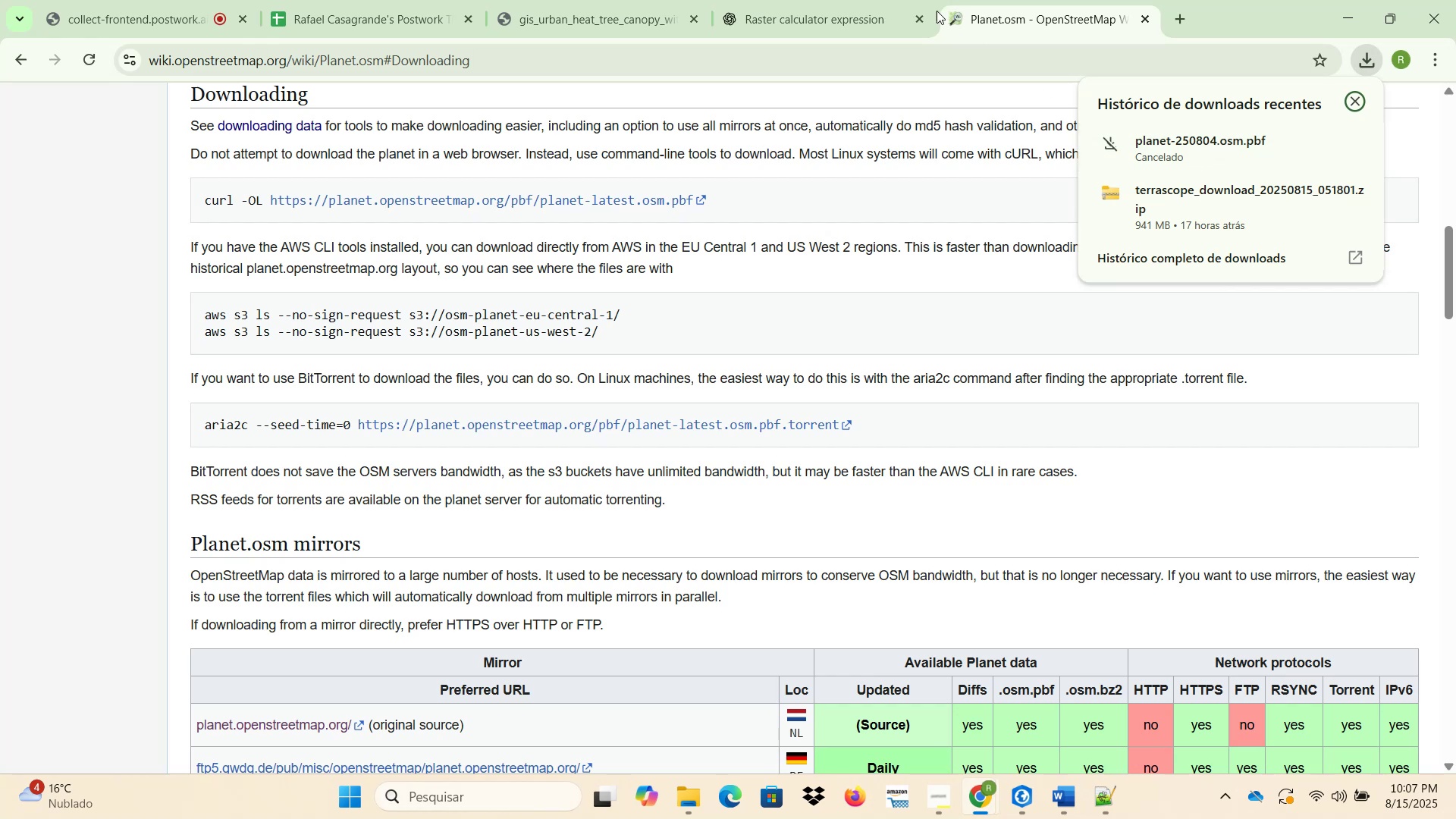 
left_click([828, 0])
 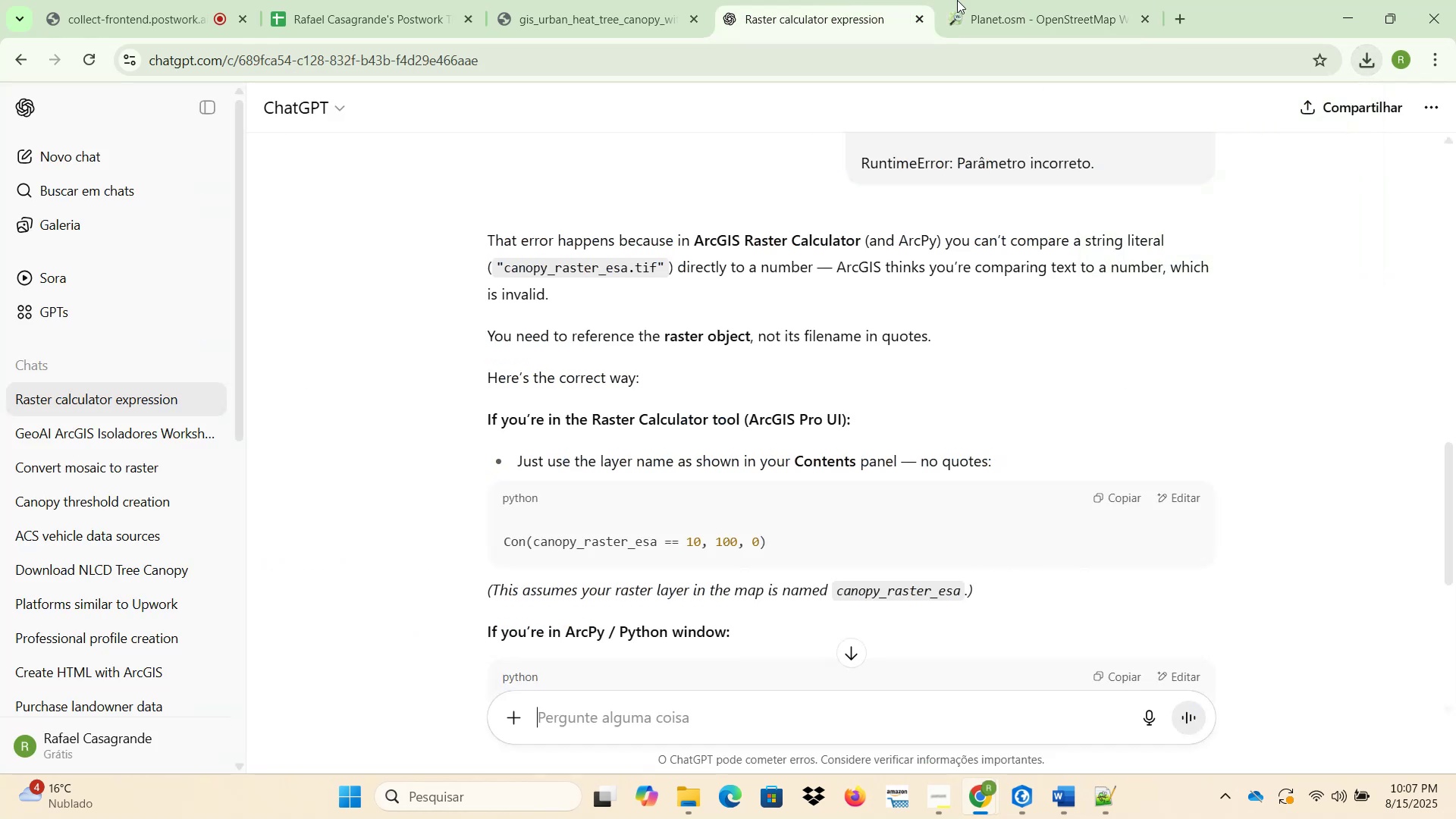 
left_click([1027, 0])
 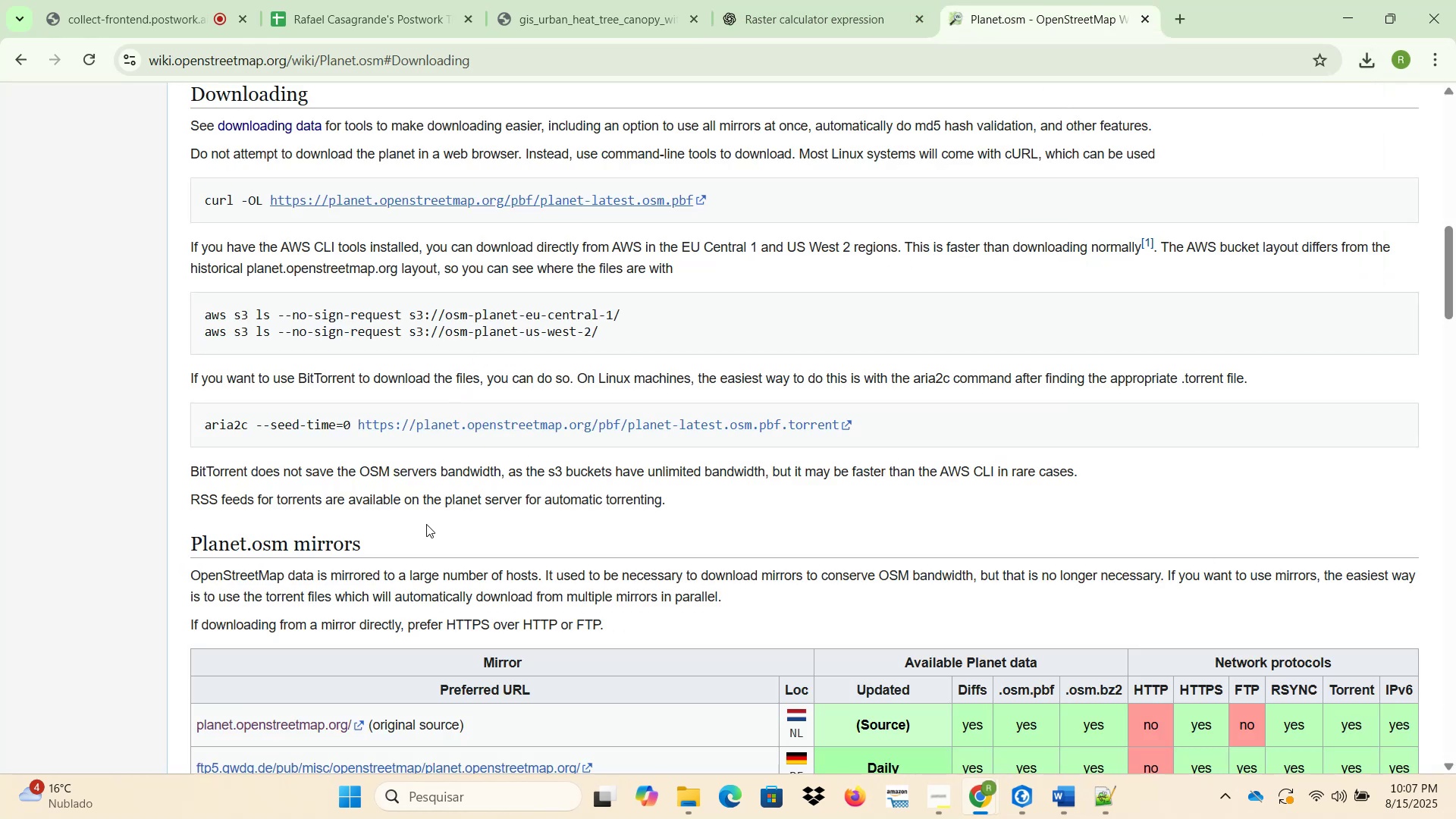 
scroll: coordinate [443, 516], scroll_direction: down, amount: 9.0
 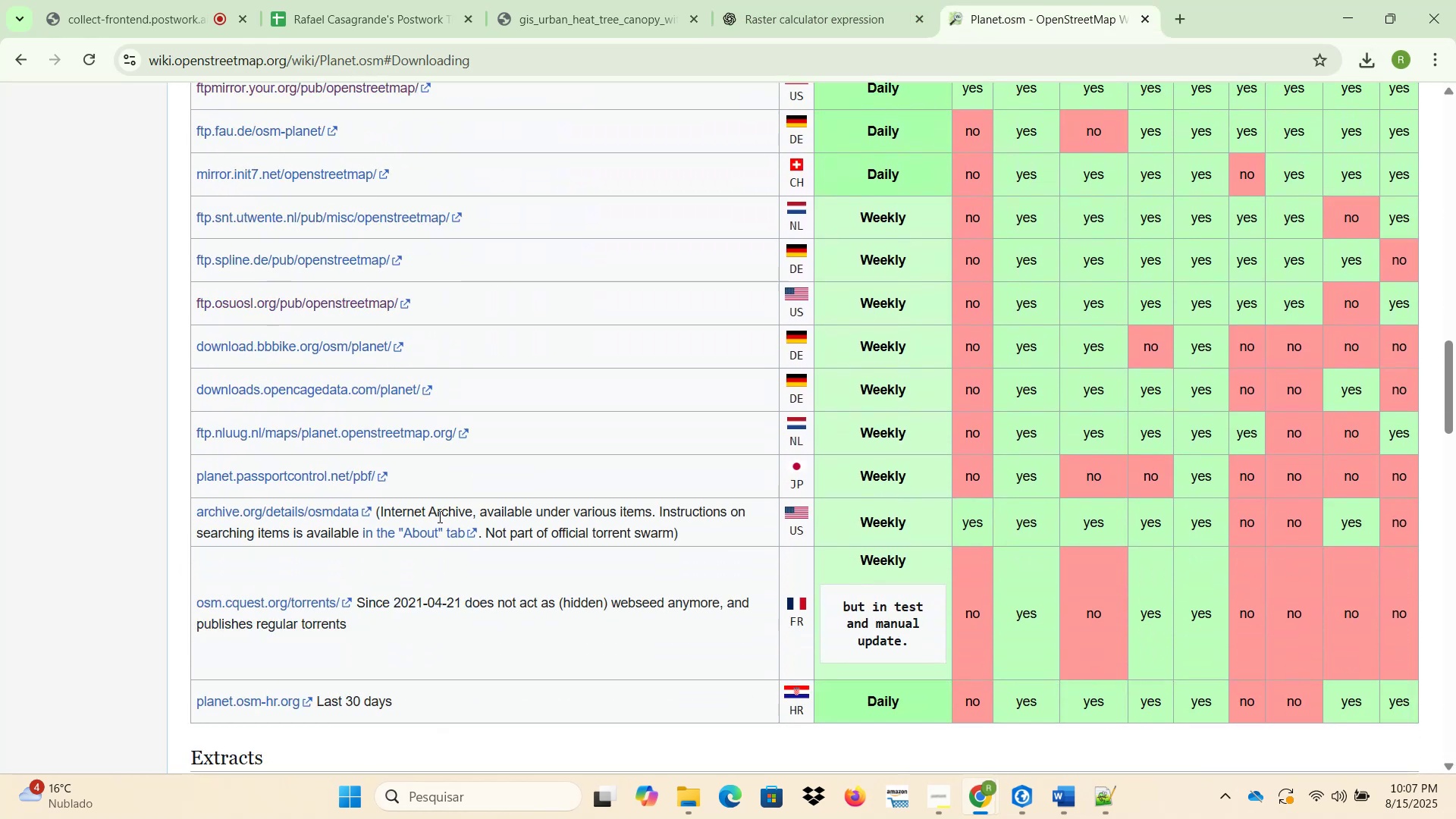 
scroll: coordinate [439, 516], scroll_direction: up, amount: 4.0
 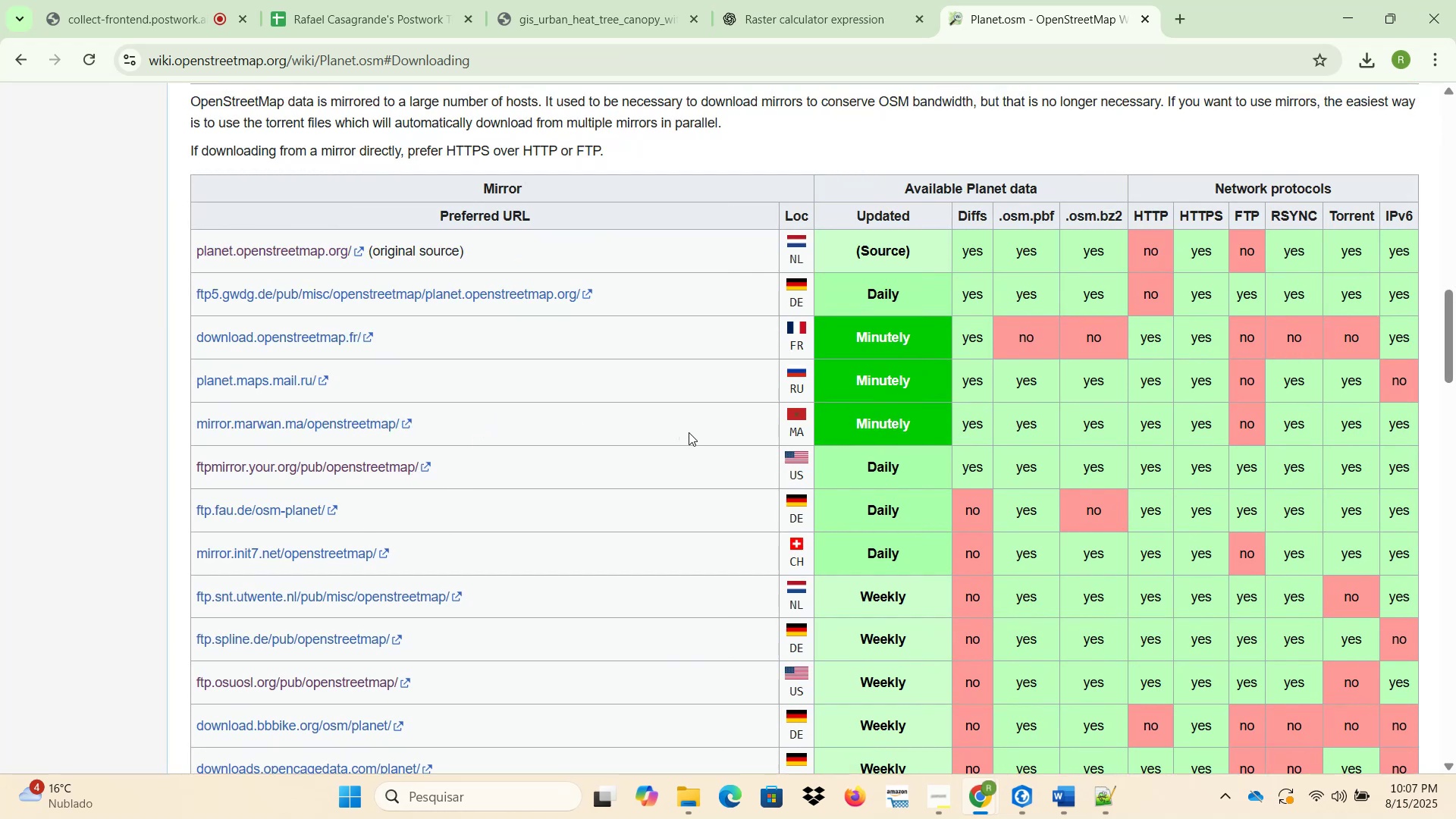 
left_click([332, 468])
 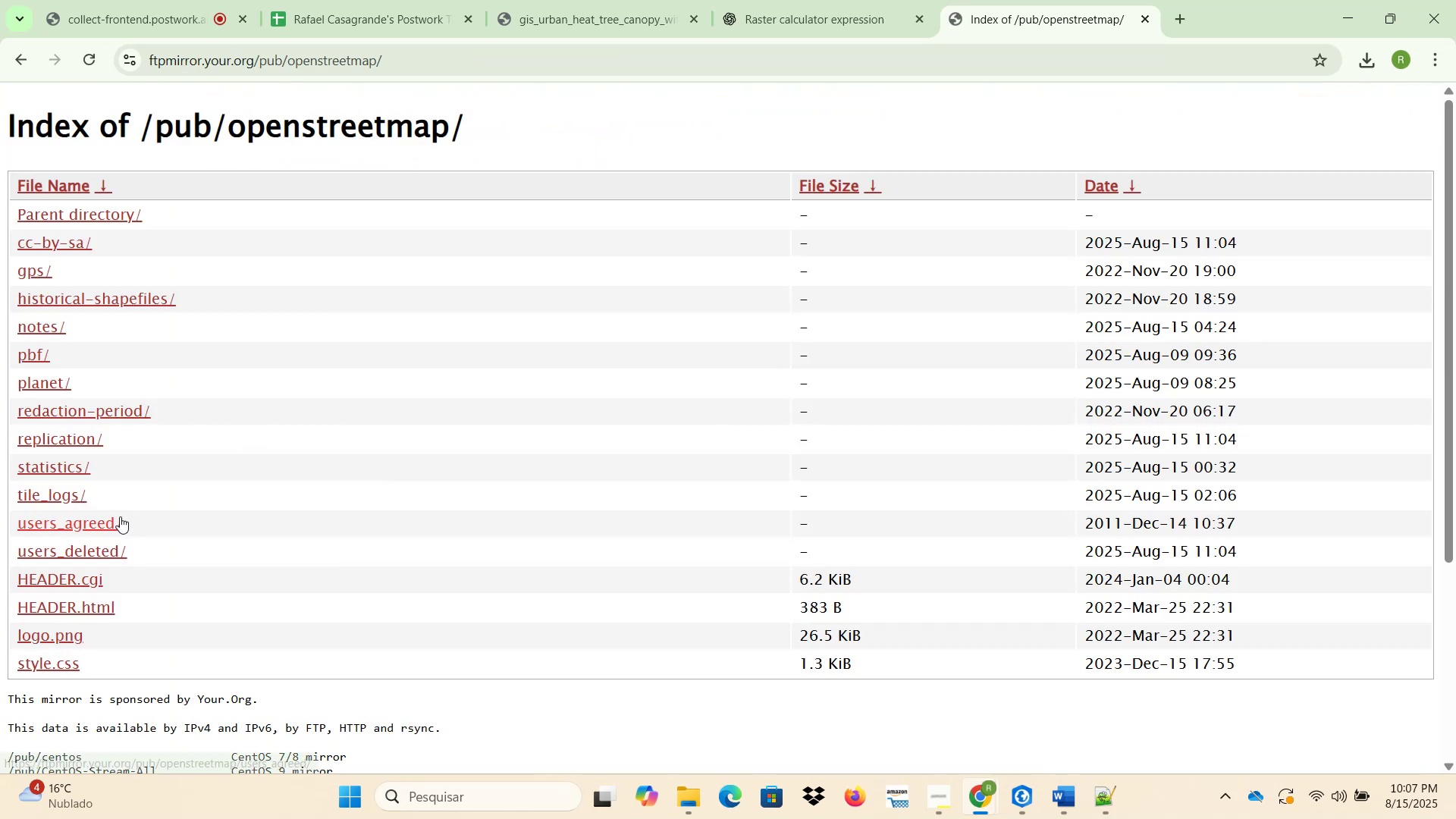 
scroll: coordinate [127, 507], scroll_direction: down, amount: 6.0
 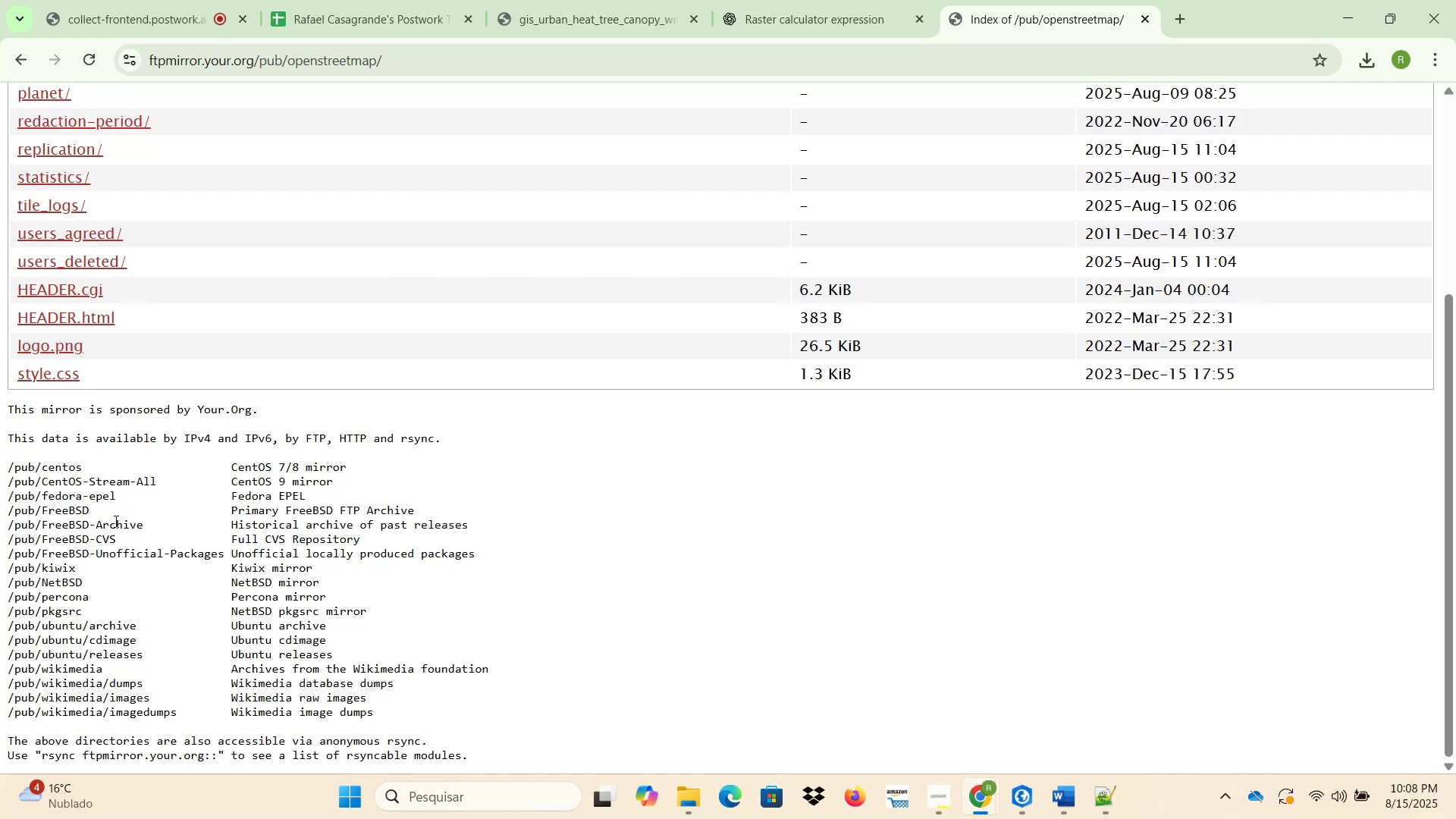 
scroll: coordinate [115, 521], scroll_direction: up, amount: 5.0
 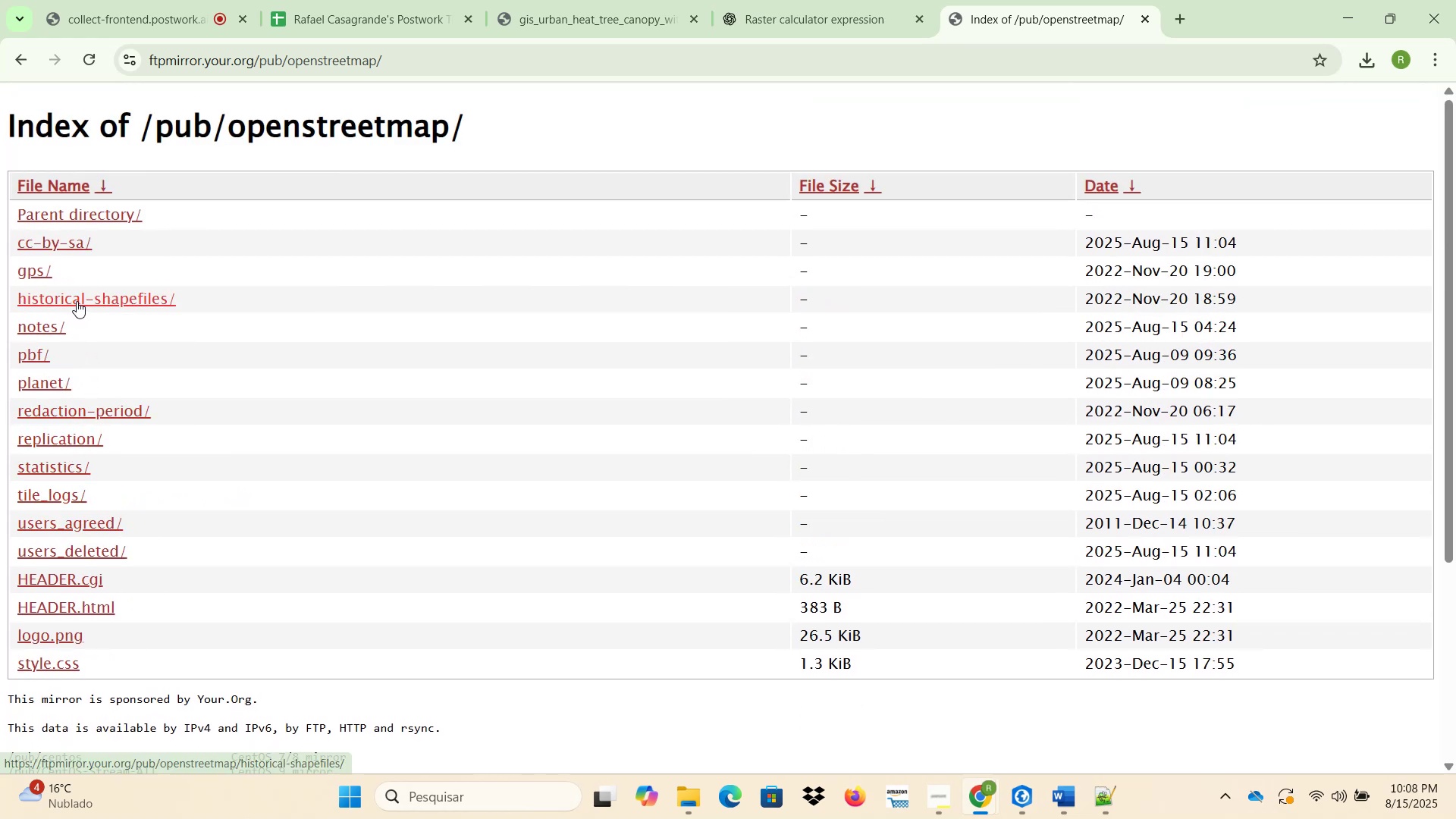 
wait(5.77)
 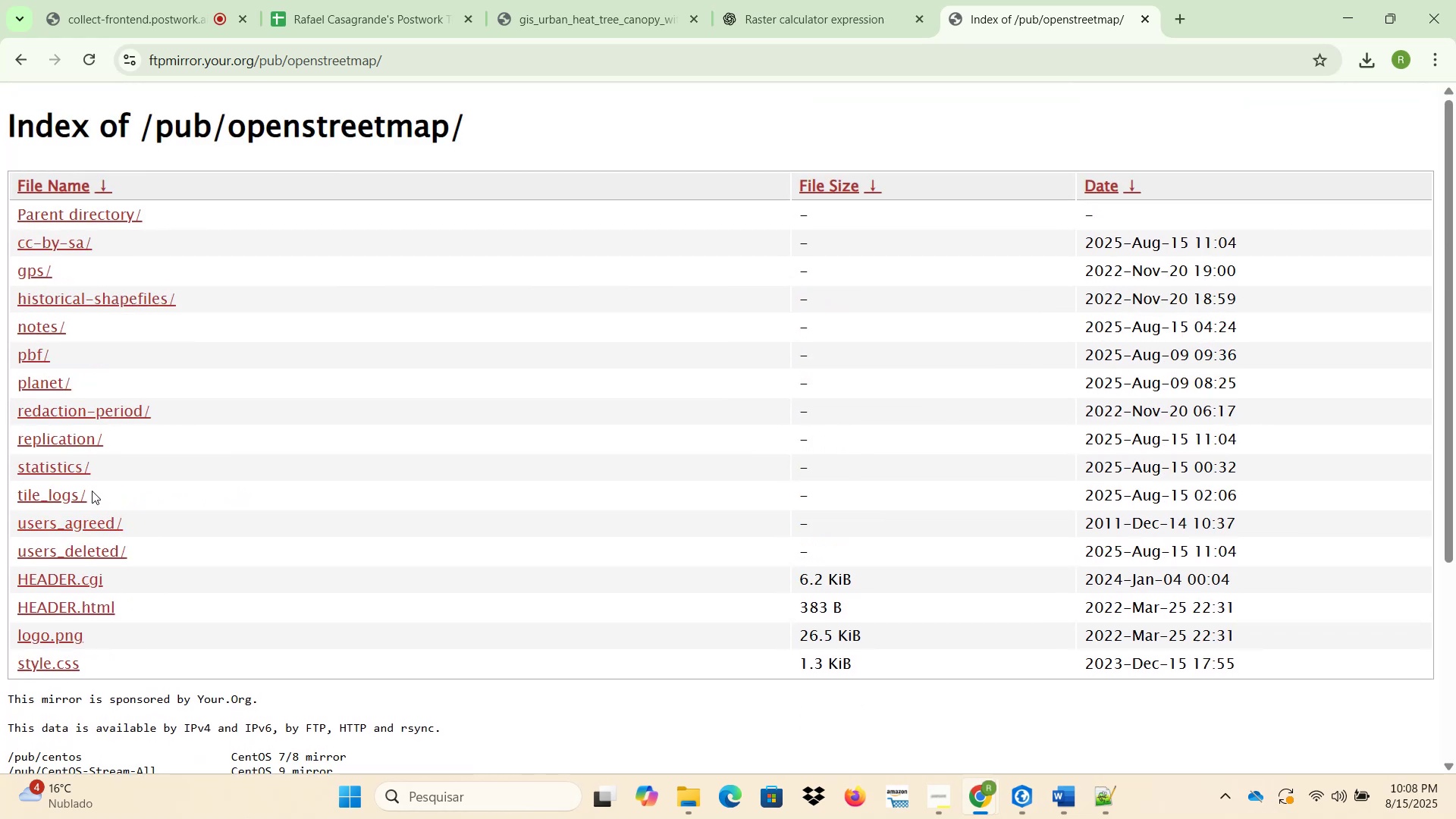 
left_click([80, 300])
 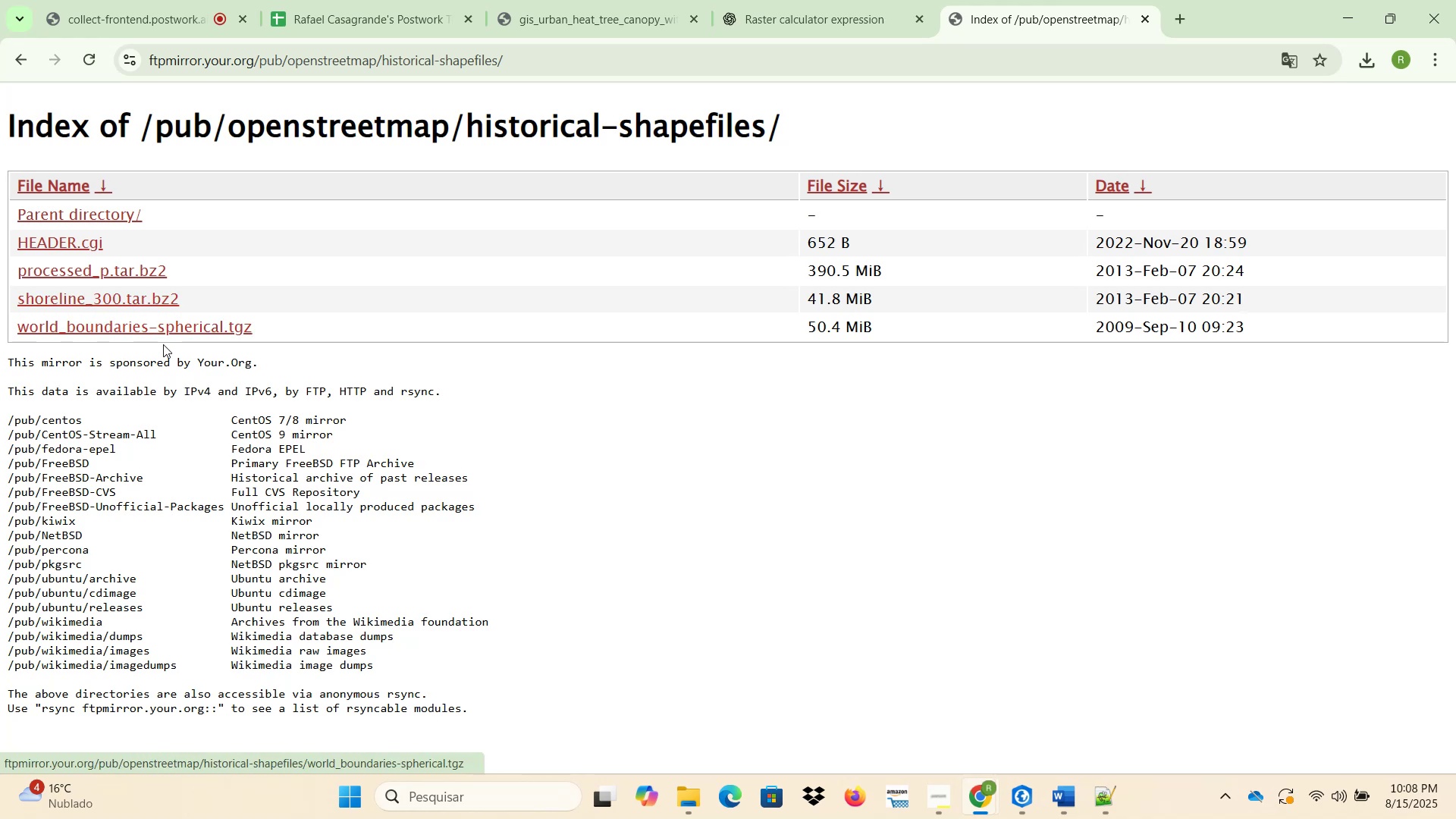 
wait(9.02)
 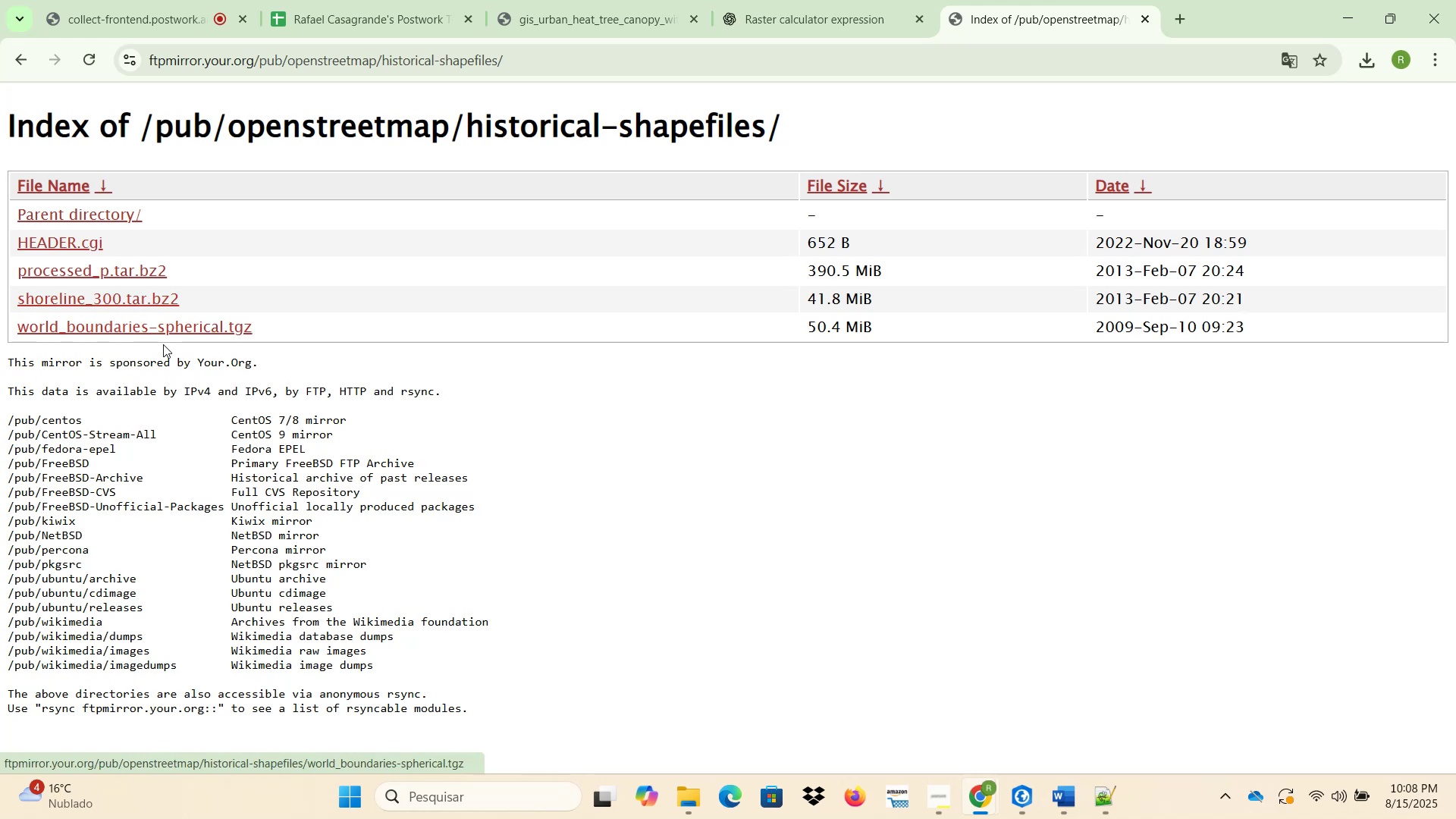 
left_click([25, 61])
 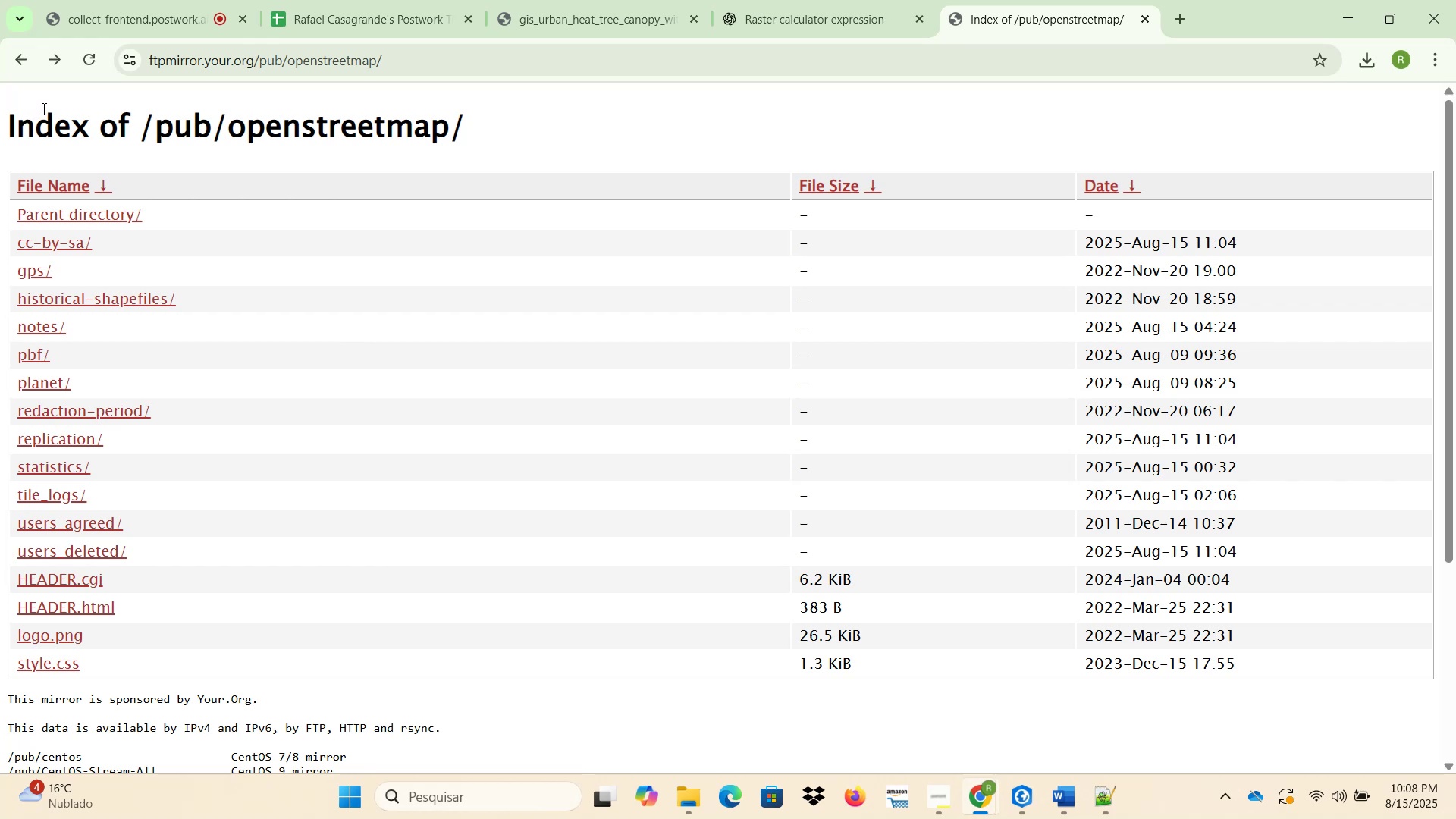 
left_click([22, 66])
 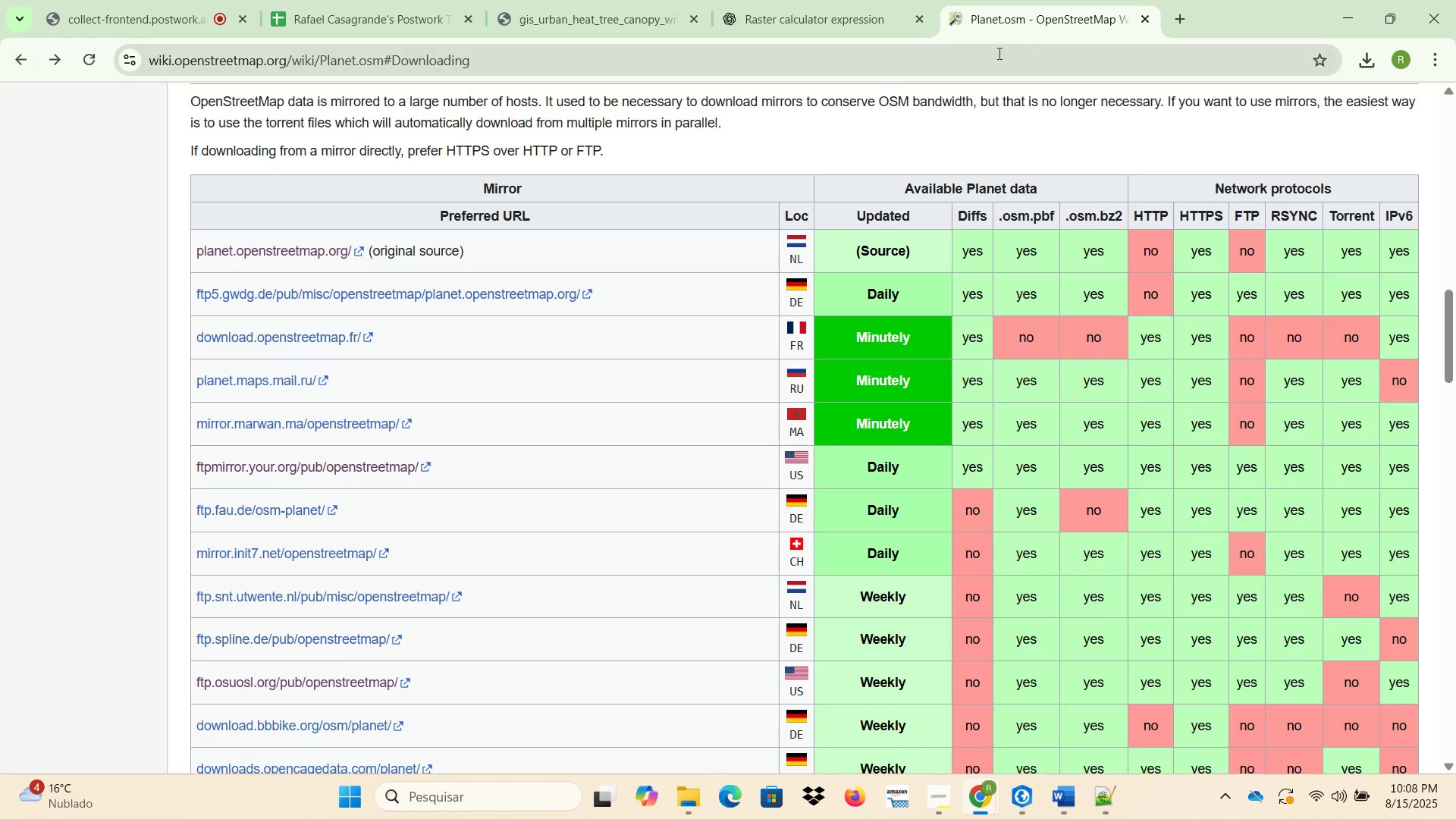 
left_click([830, 0])
 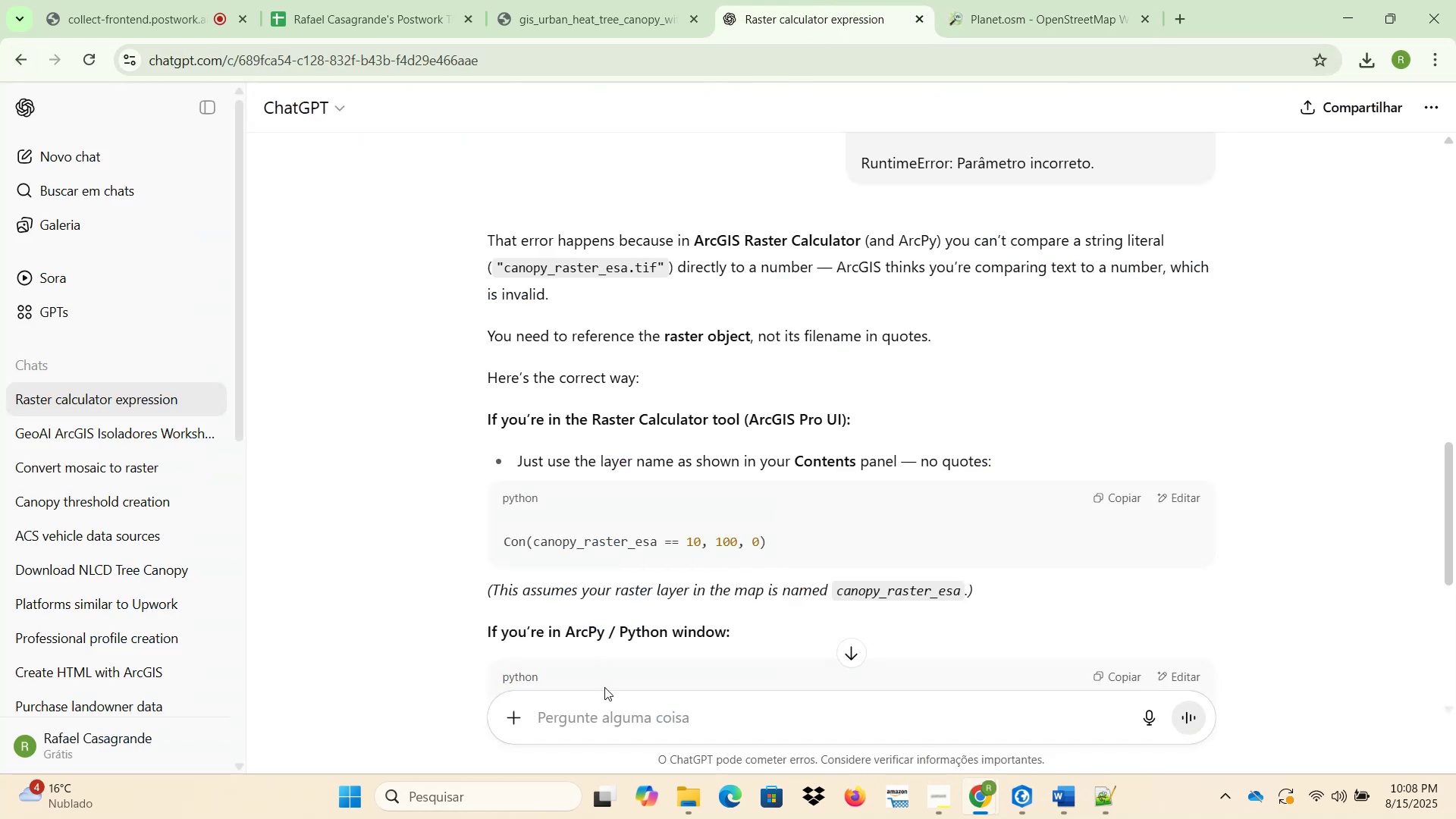 
left_click([604, 723])
 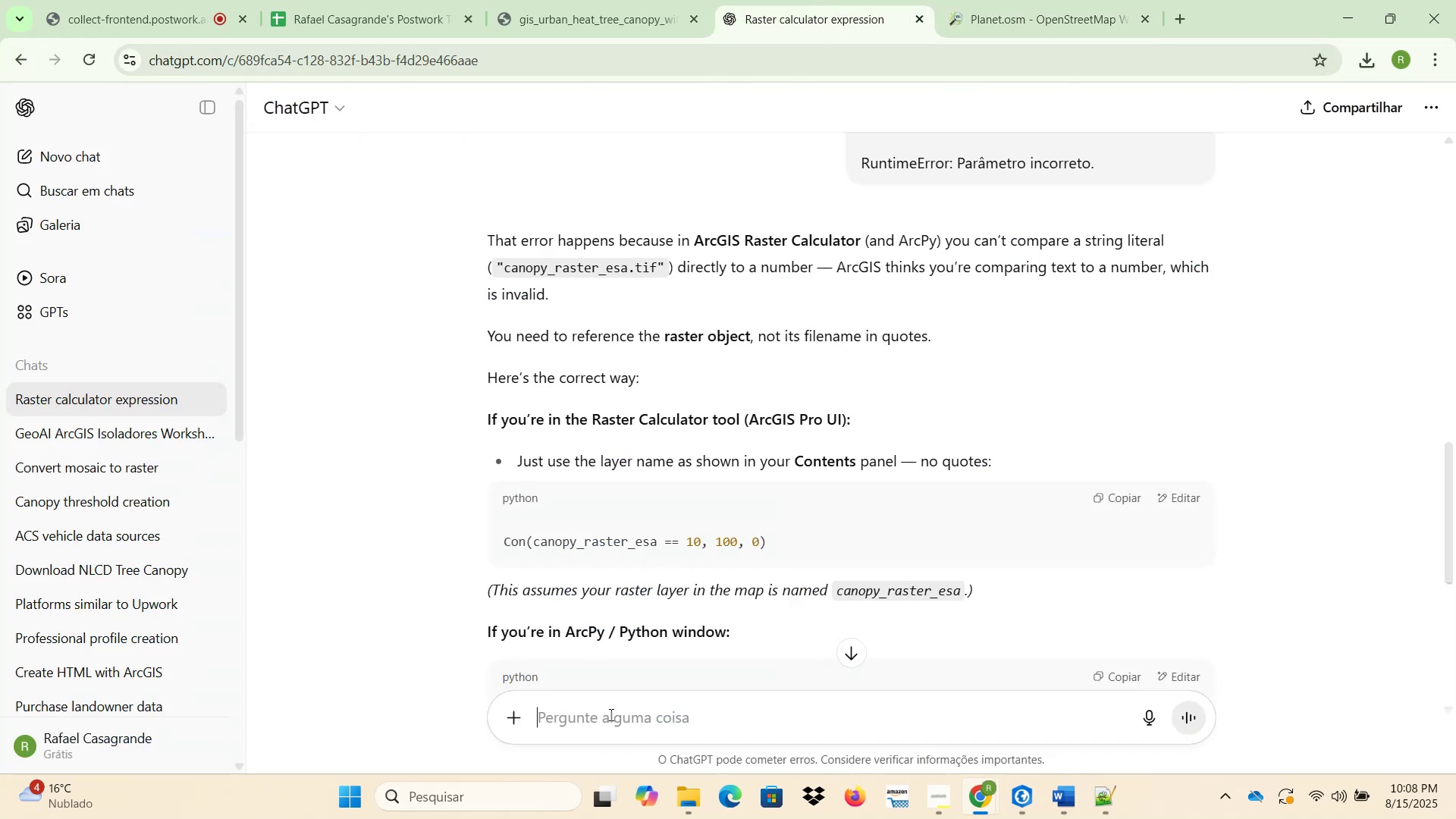 
type(where can I download [Home]How can I download the New Your )
key(Backspace)
type(k  Sta)
key(Backspace)
key(Backspace)
key(Backspace)
key(Backspace)
type(State Ste)
key(Backspace)
type(reets frpom)
key(Backspace)
key(Backspace)
key(Backspace)
type(om Open StreetMaps)
 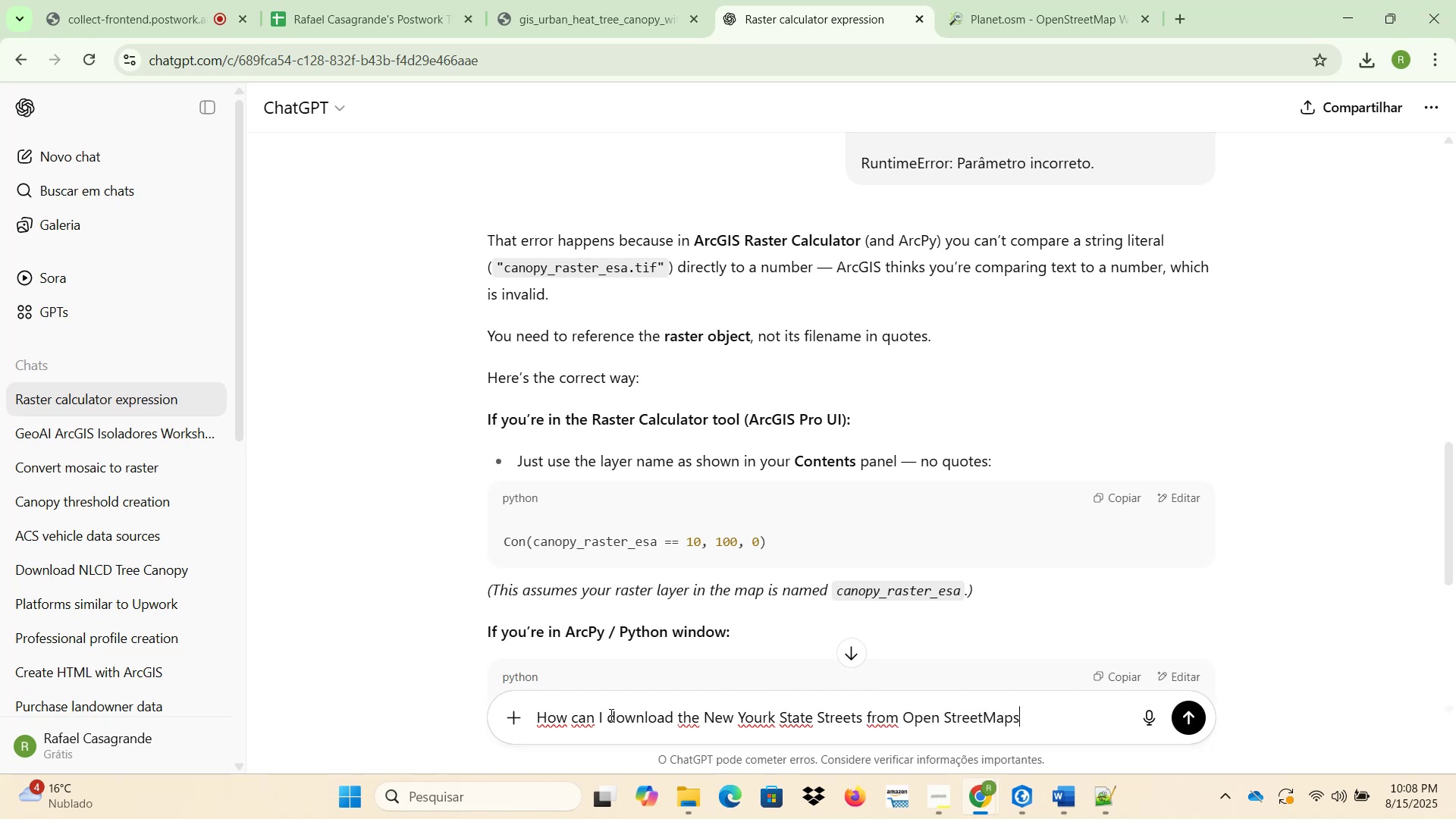 
 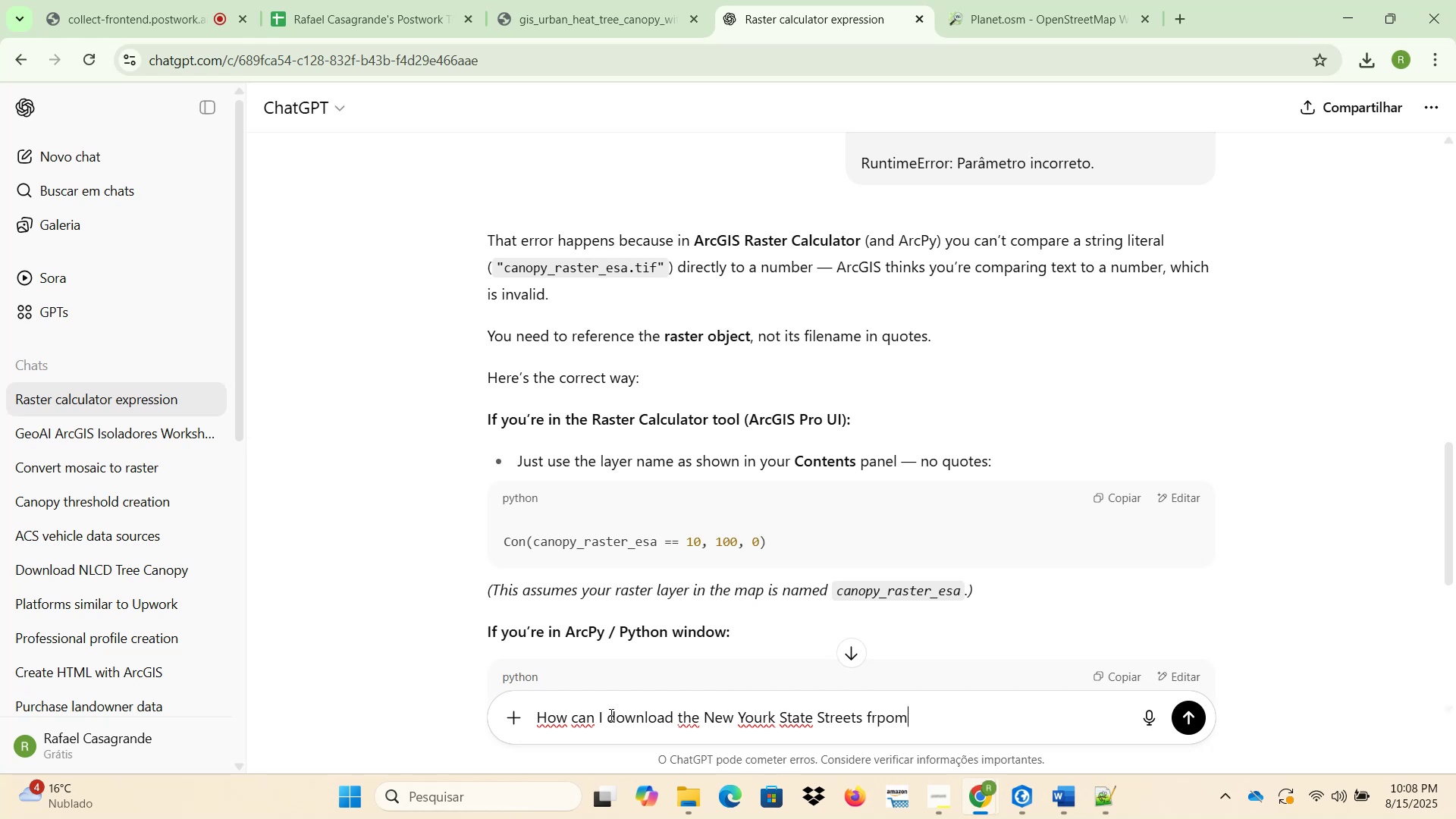 
hold_key(key=ShiftLeft, duration=0.42)
 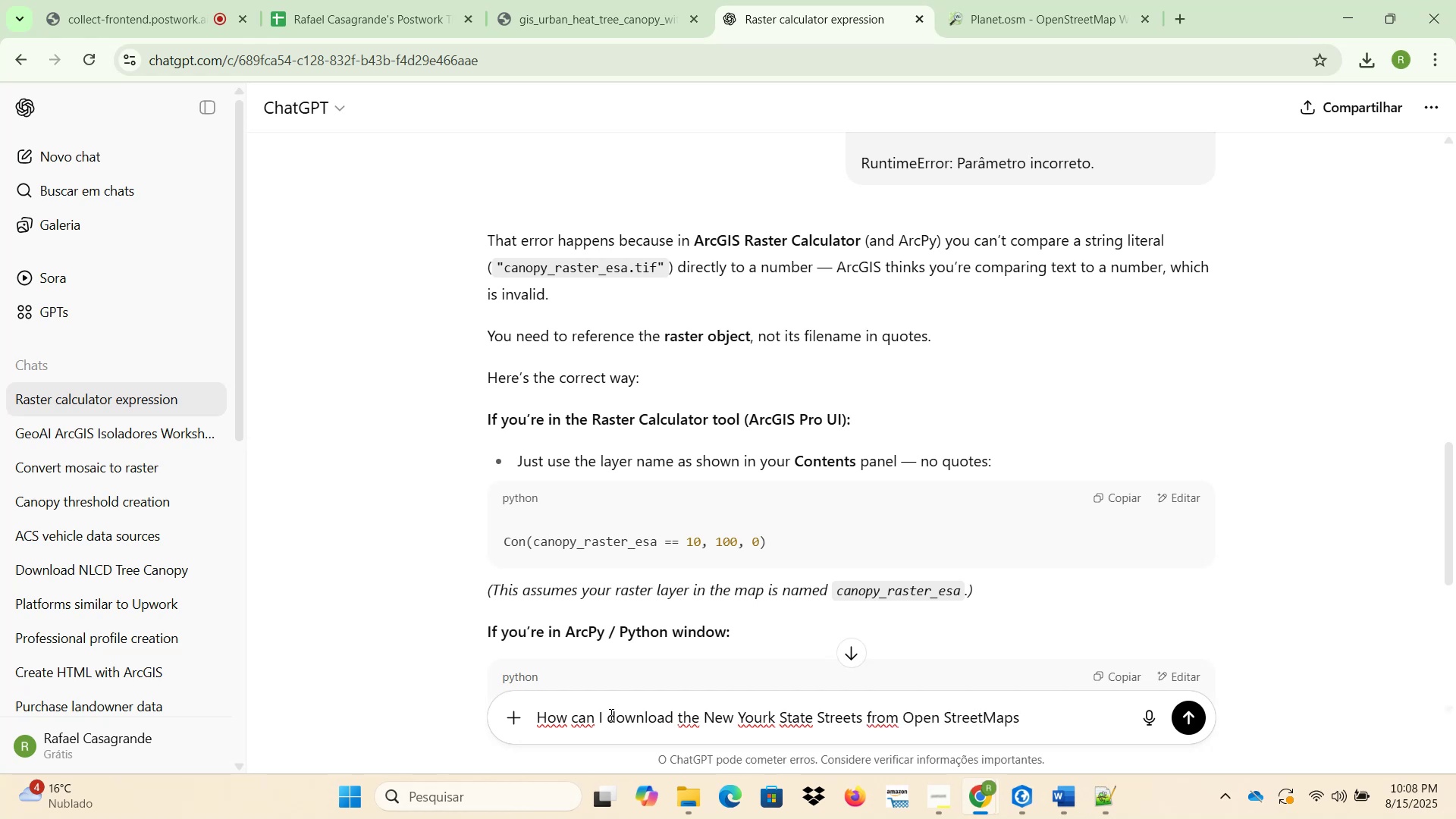 
key(Shift+Unknown)
 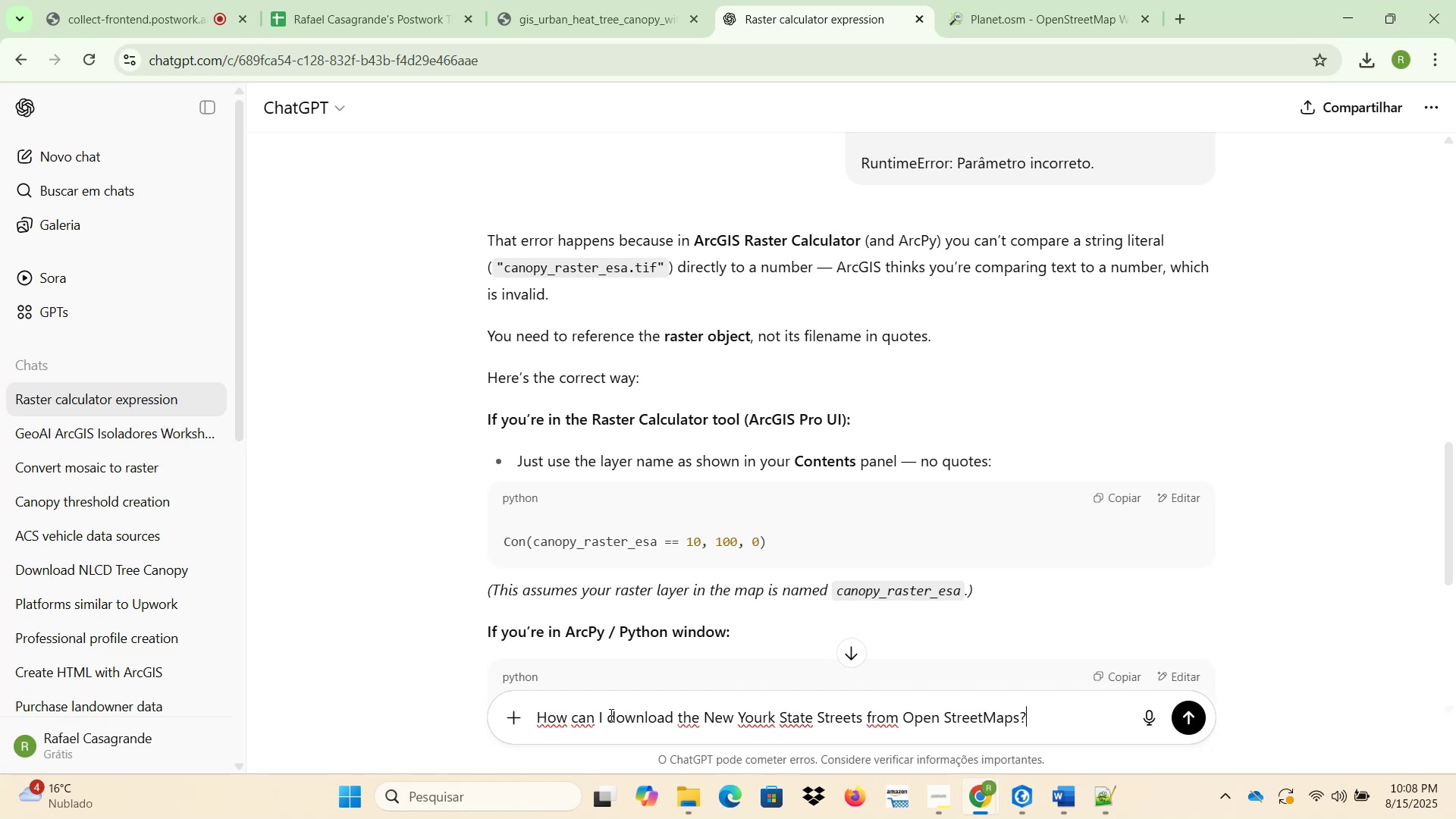 
key(Enter)
 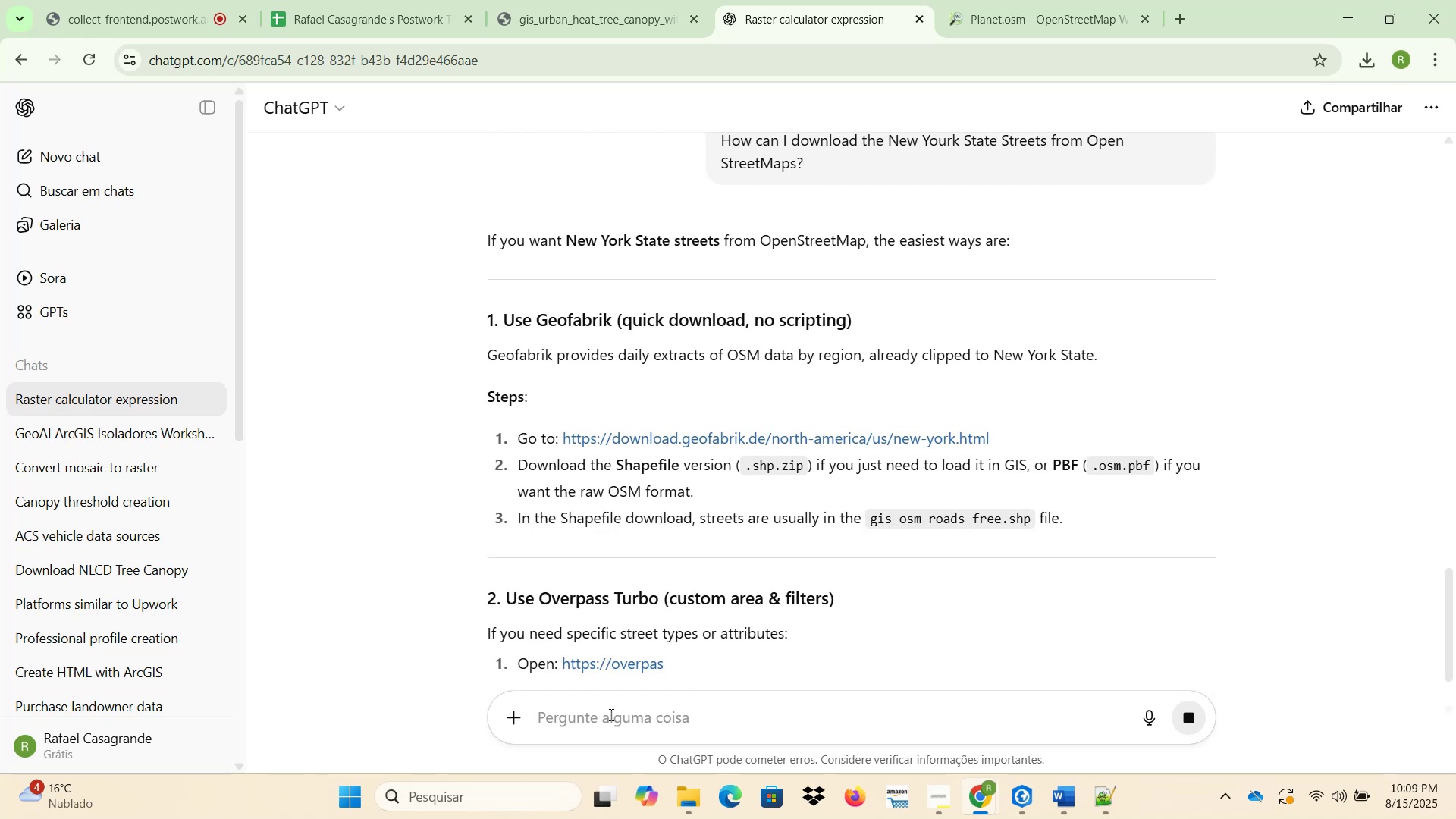 
wait(9.37)
 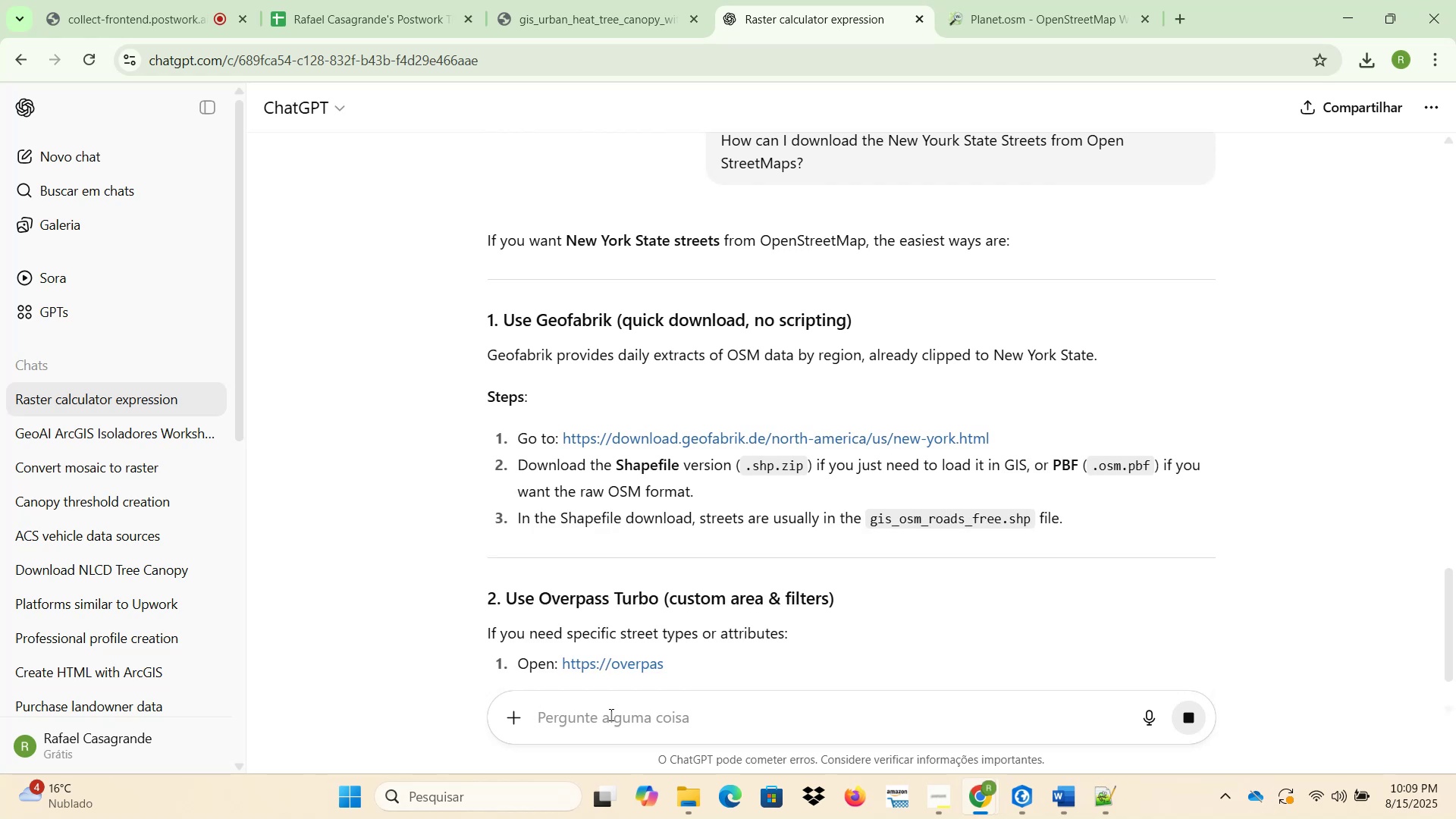 
right_click([695, 439])
 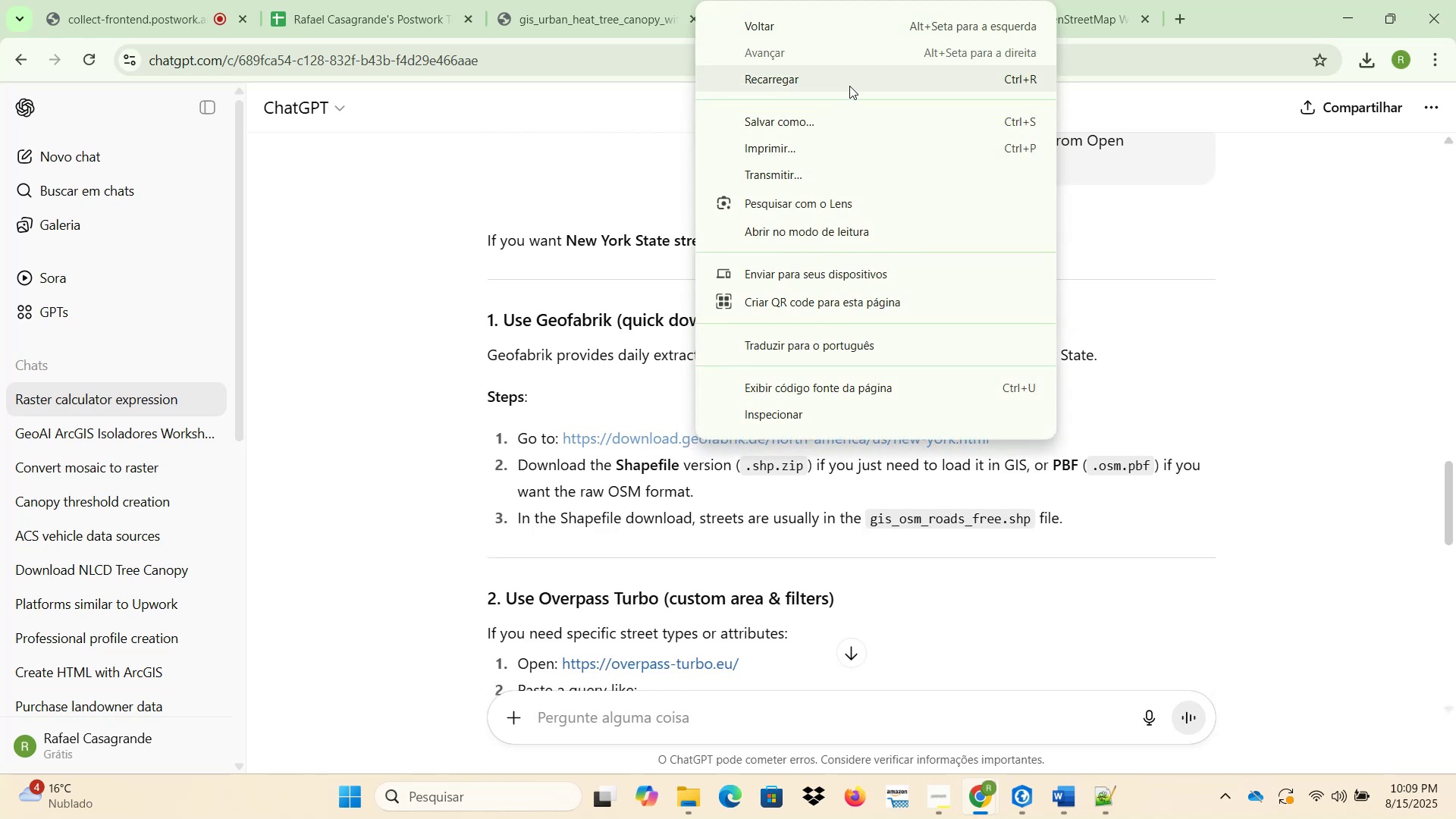 
left_click([1196, 289])
 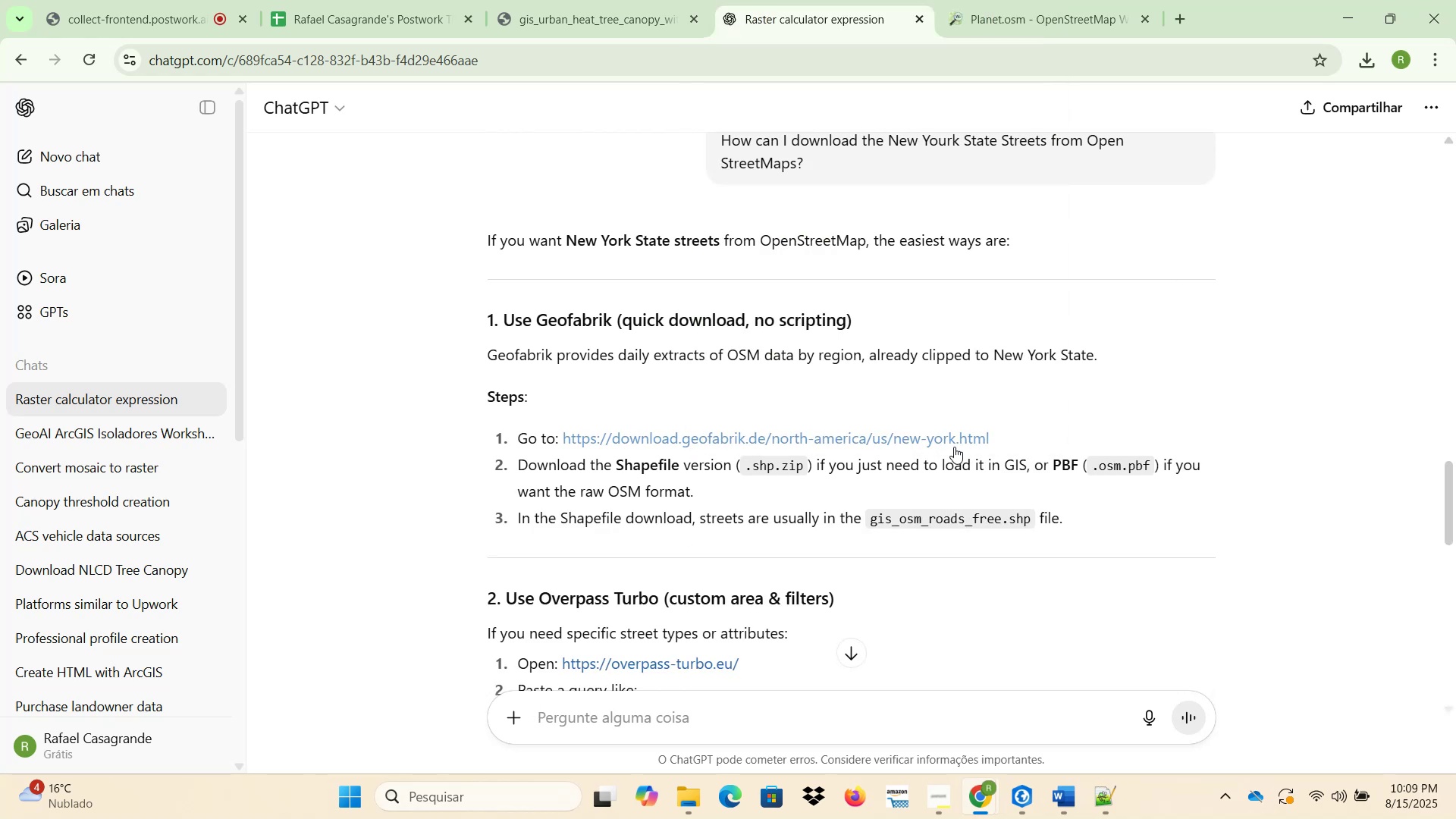 
left_click([952, 442])
 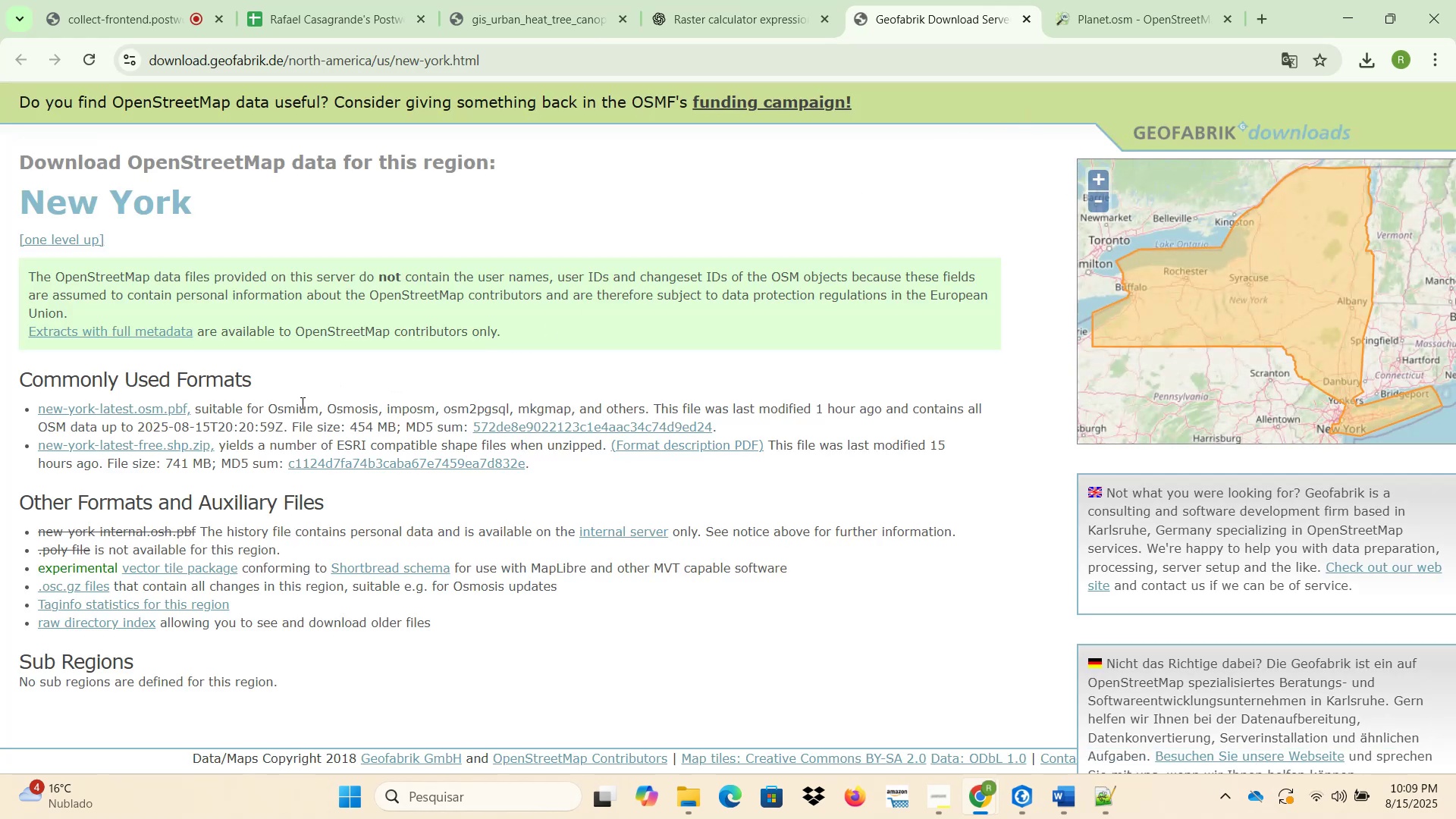 
wait(14.14)
 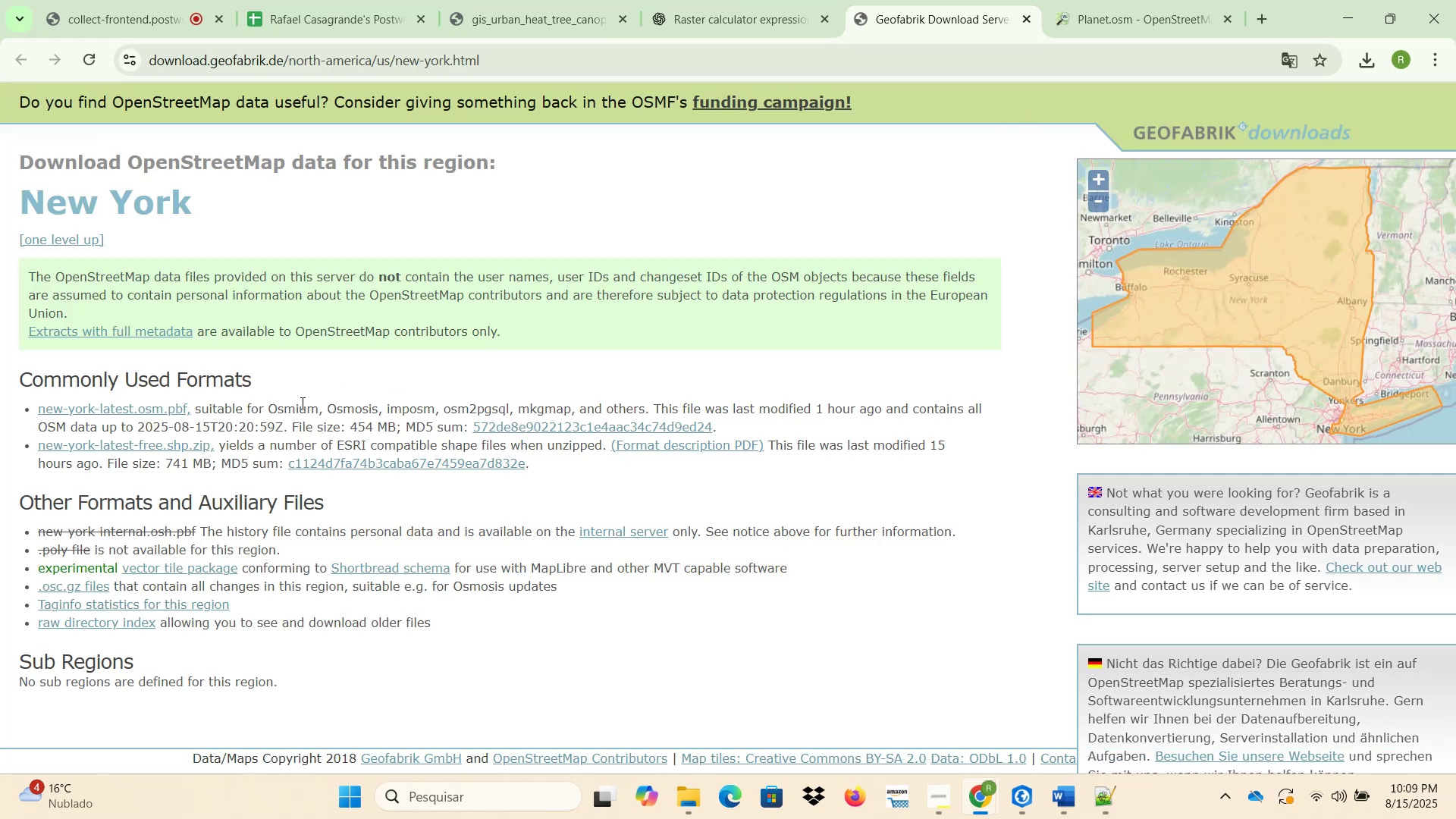 
left_click([449, 704])
 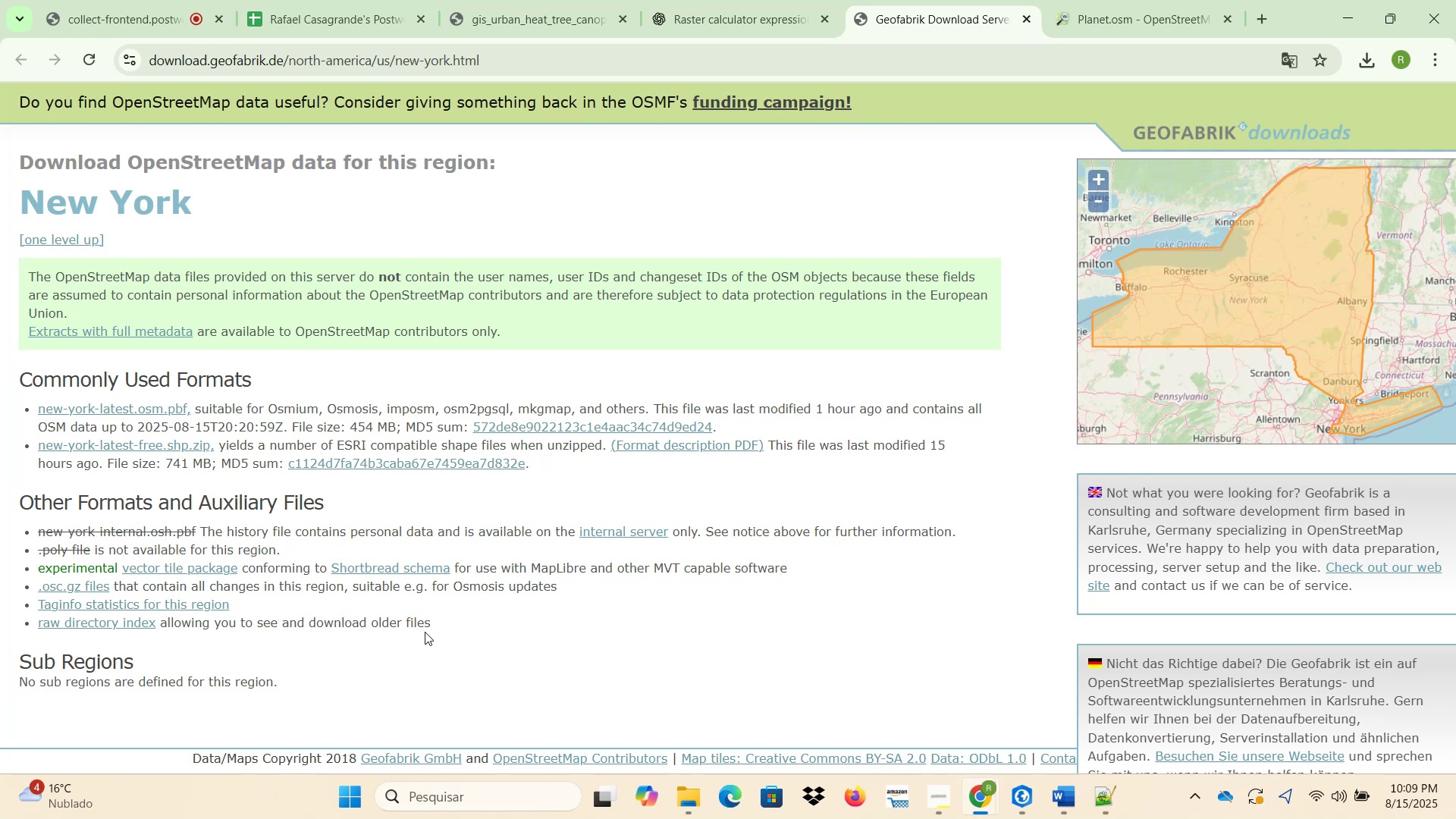 
scroll: coordinate [422, 622], scroll_direction: down, amount: 2.0
 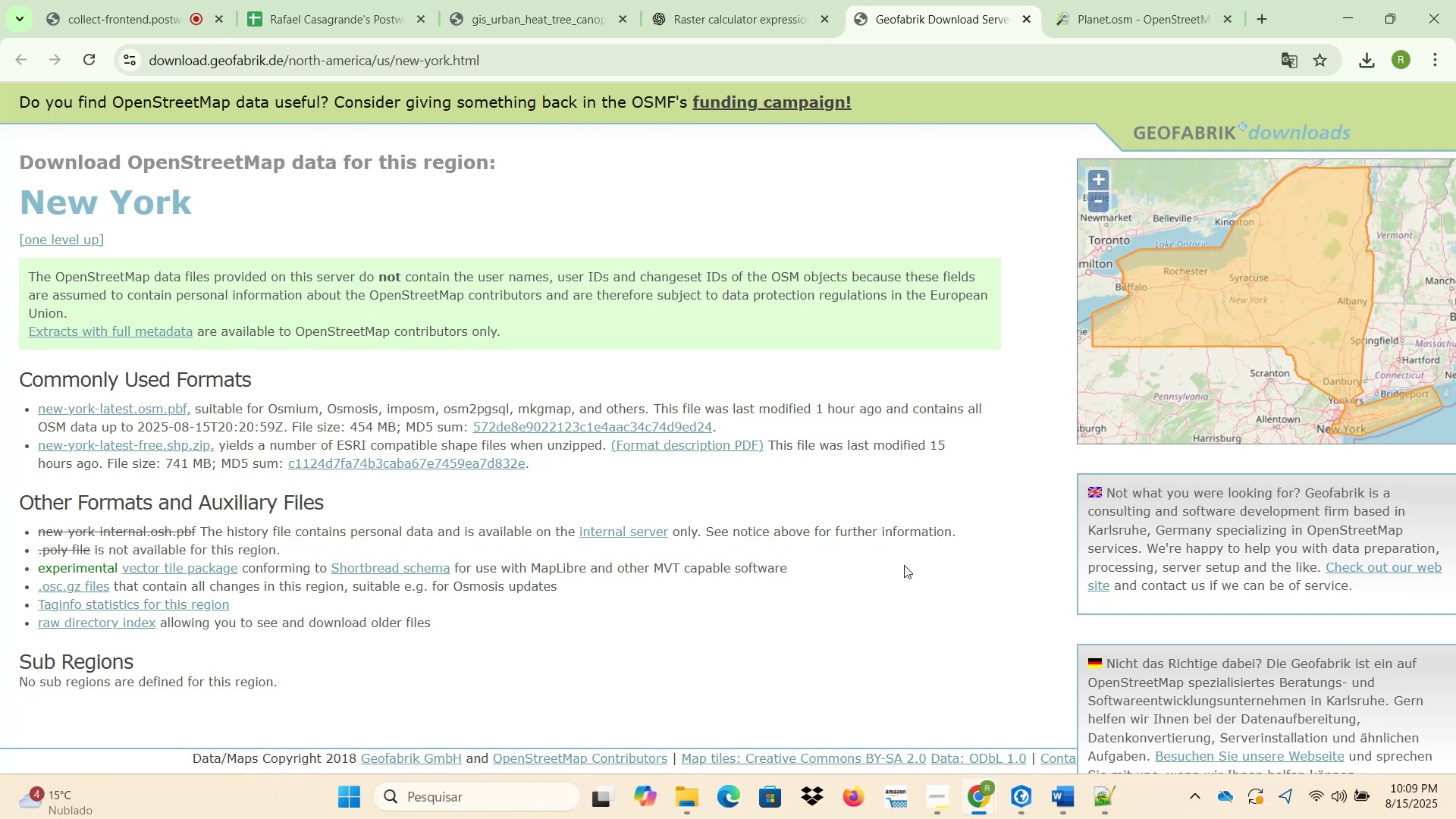 
scroll: coordinate [901, 561], scroll_direction: up, amount: 2.0
 